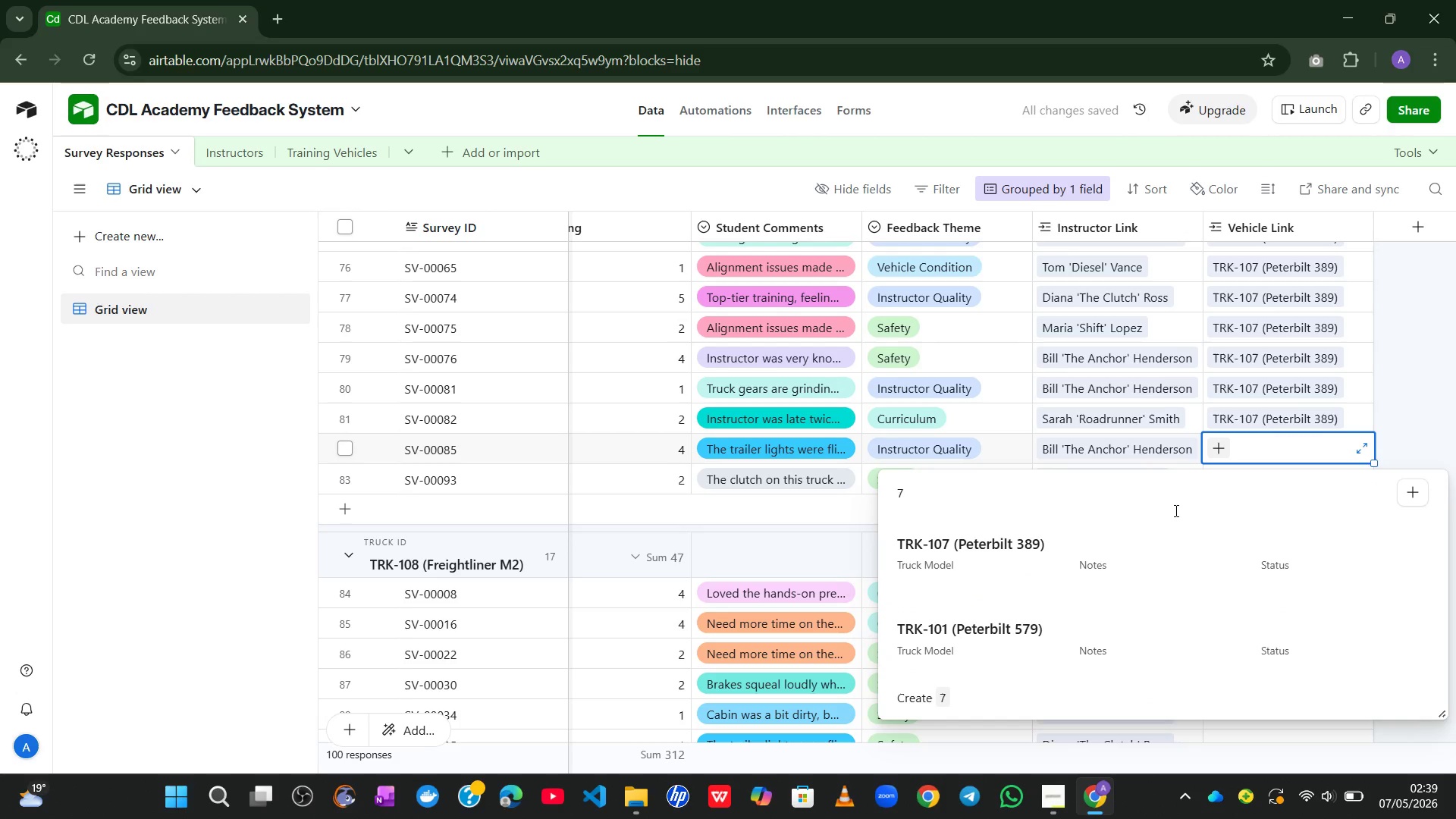 
left_click([1147, 559])
 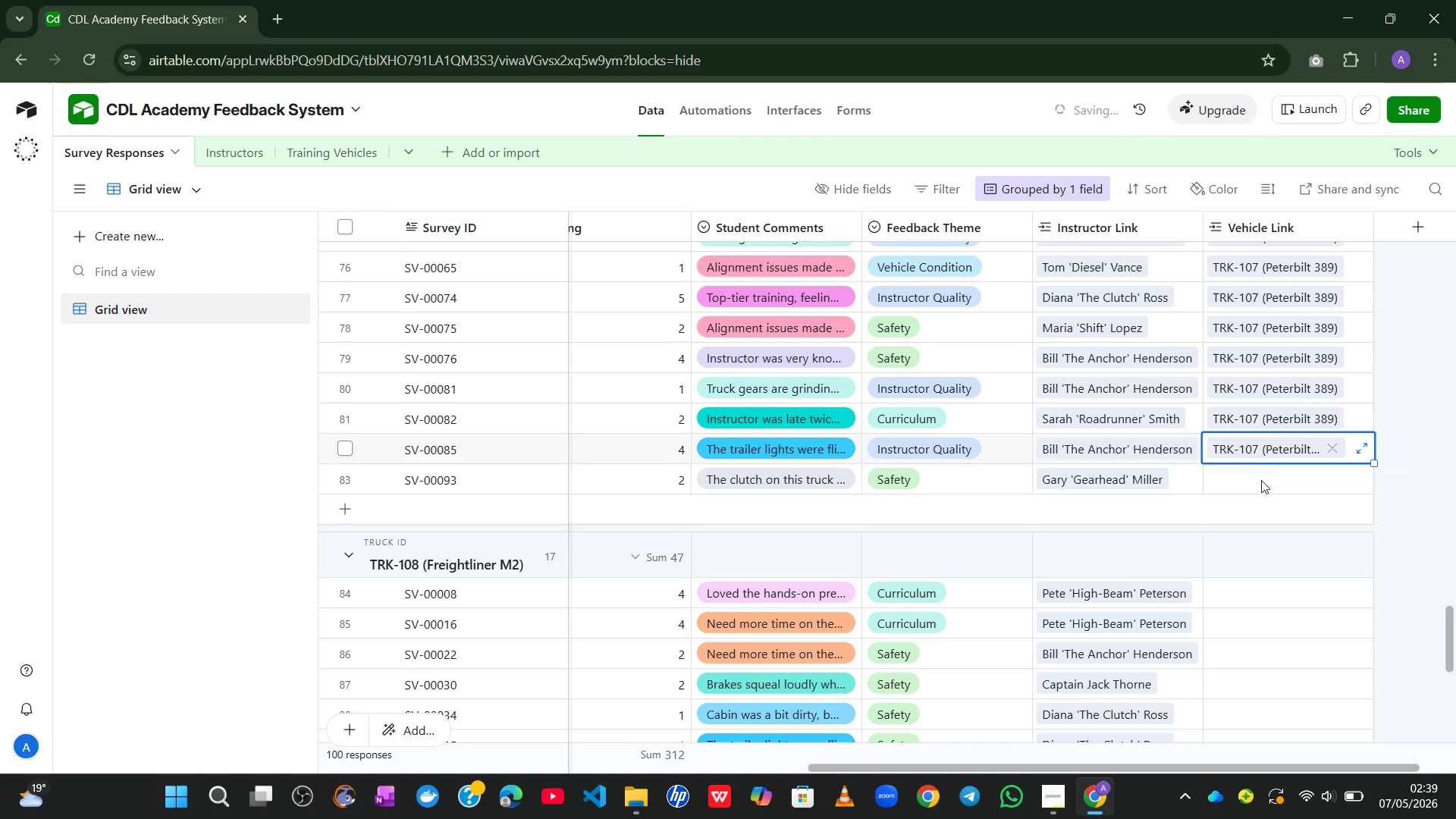 
left_click([1274, 459])
 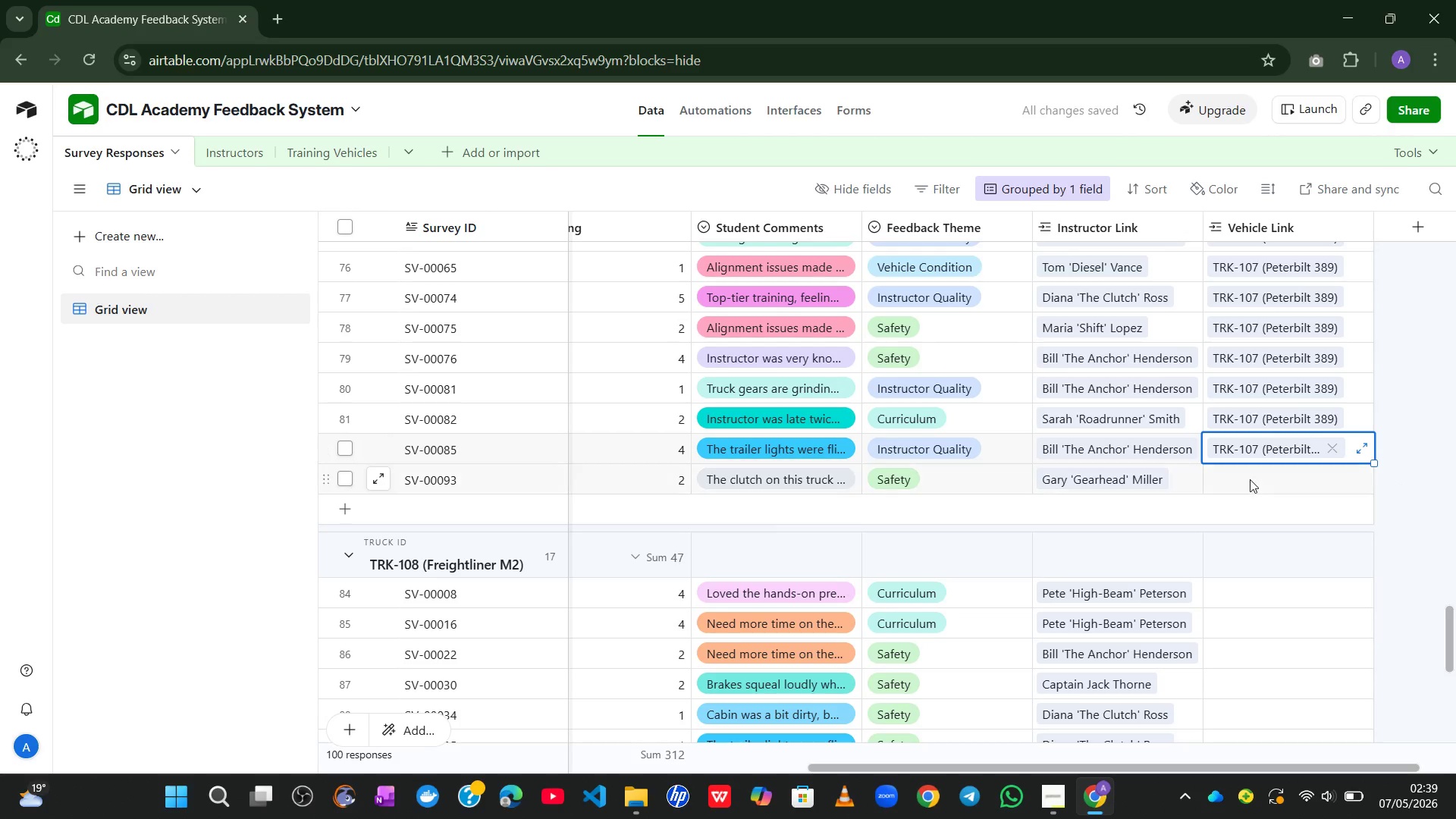 
left_click([1250, 479])
 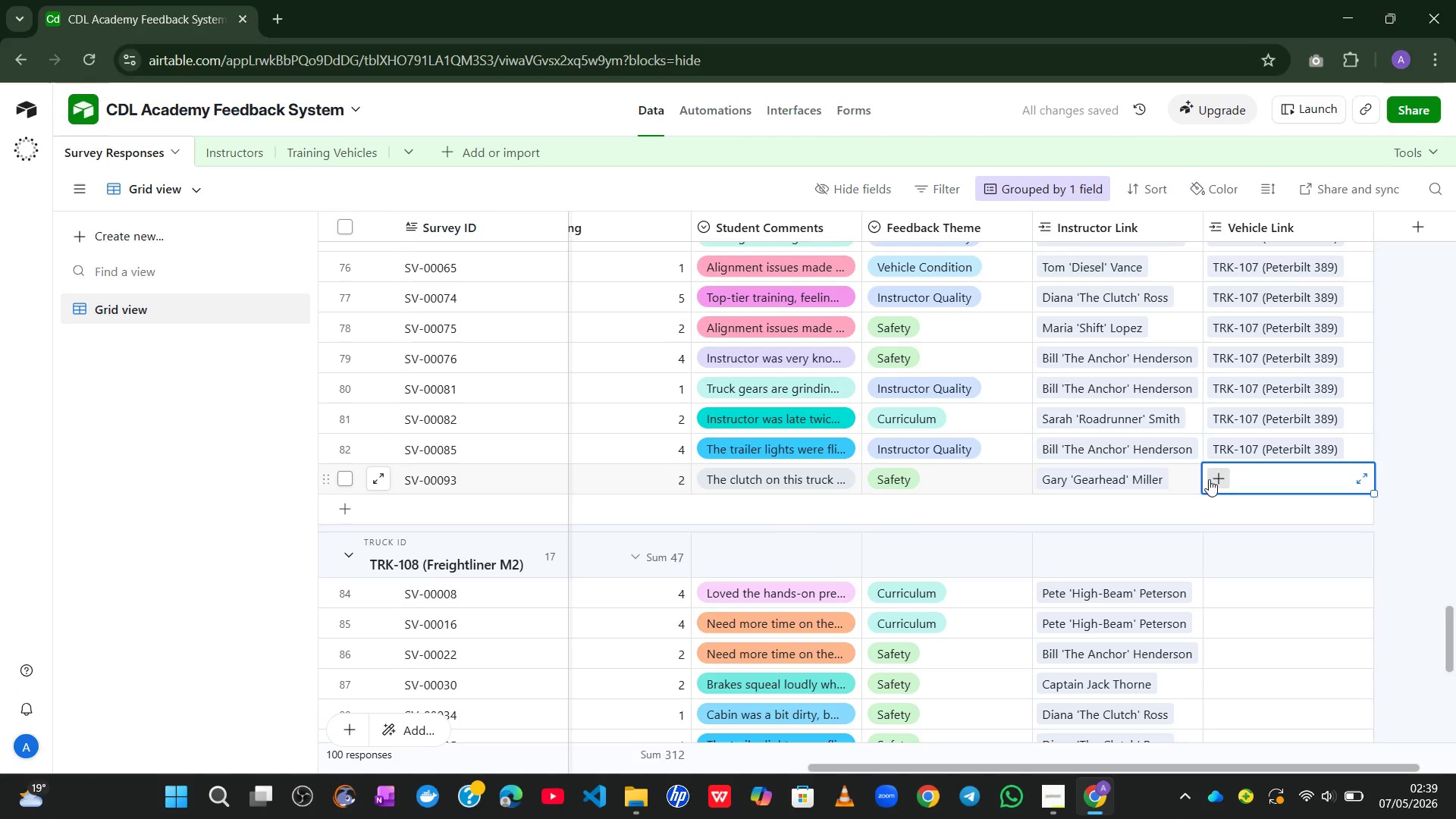 
left_click([1209, 479])
 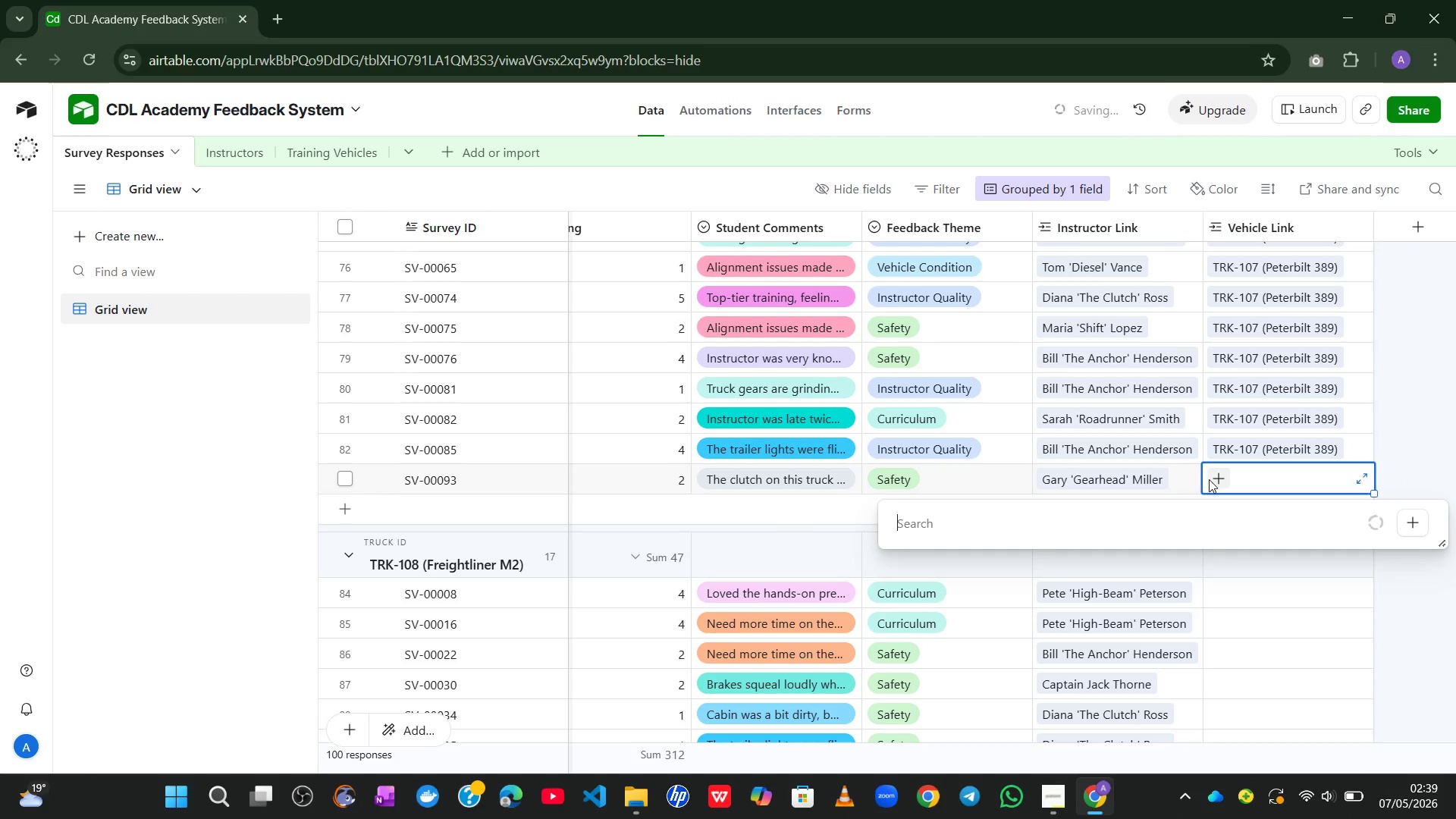 
key(7)
 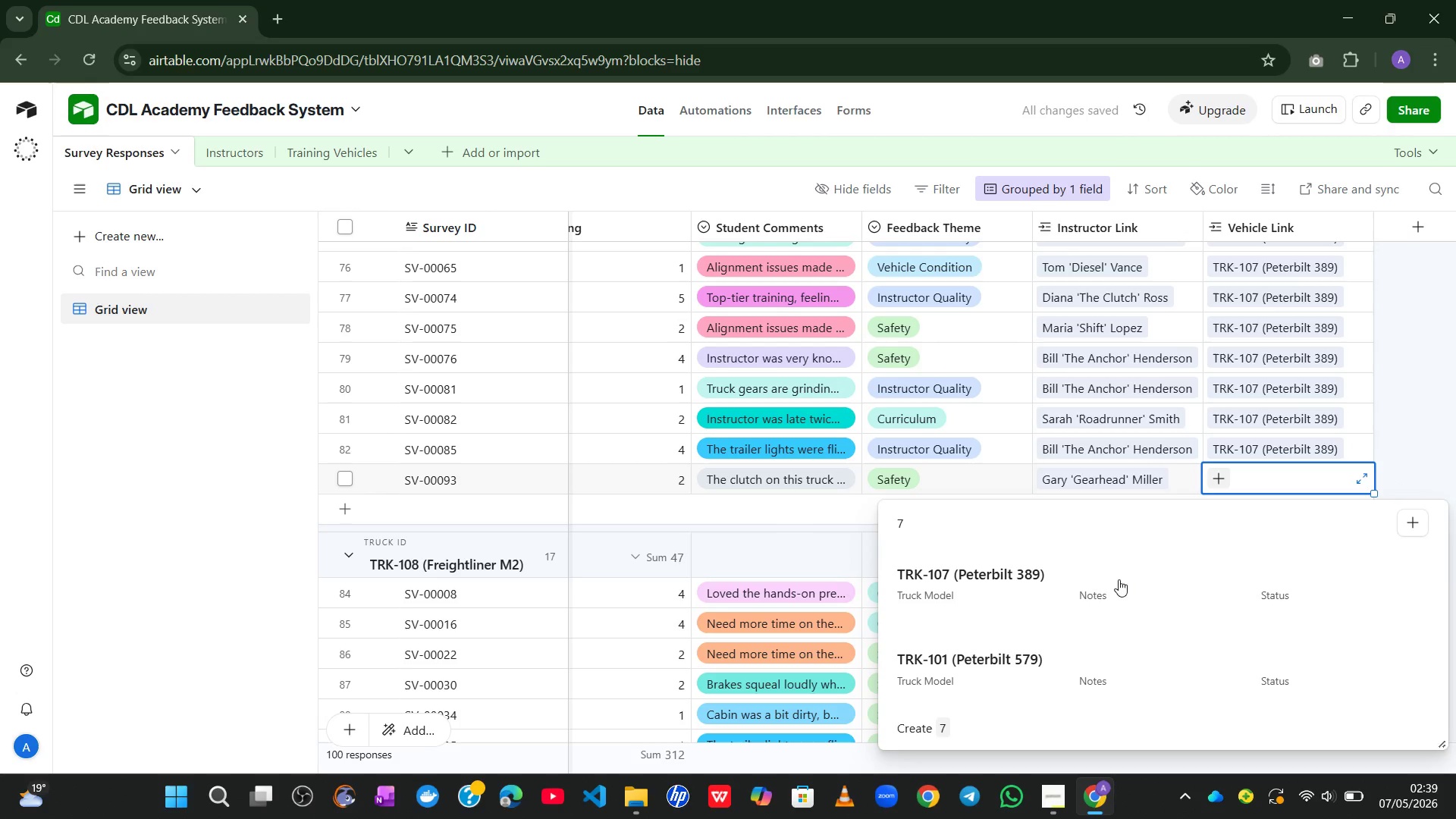 
left_click([1107, 595])
 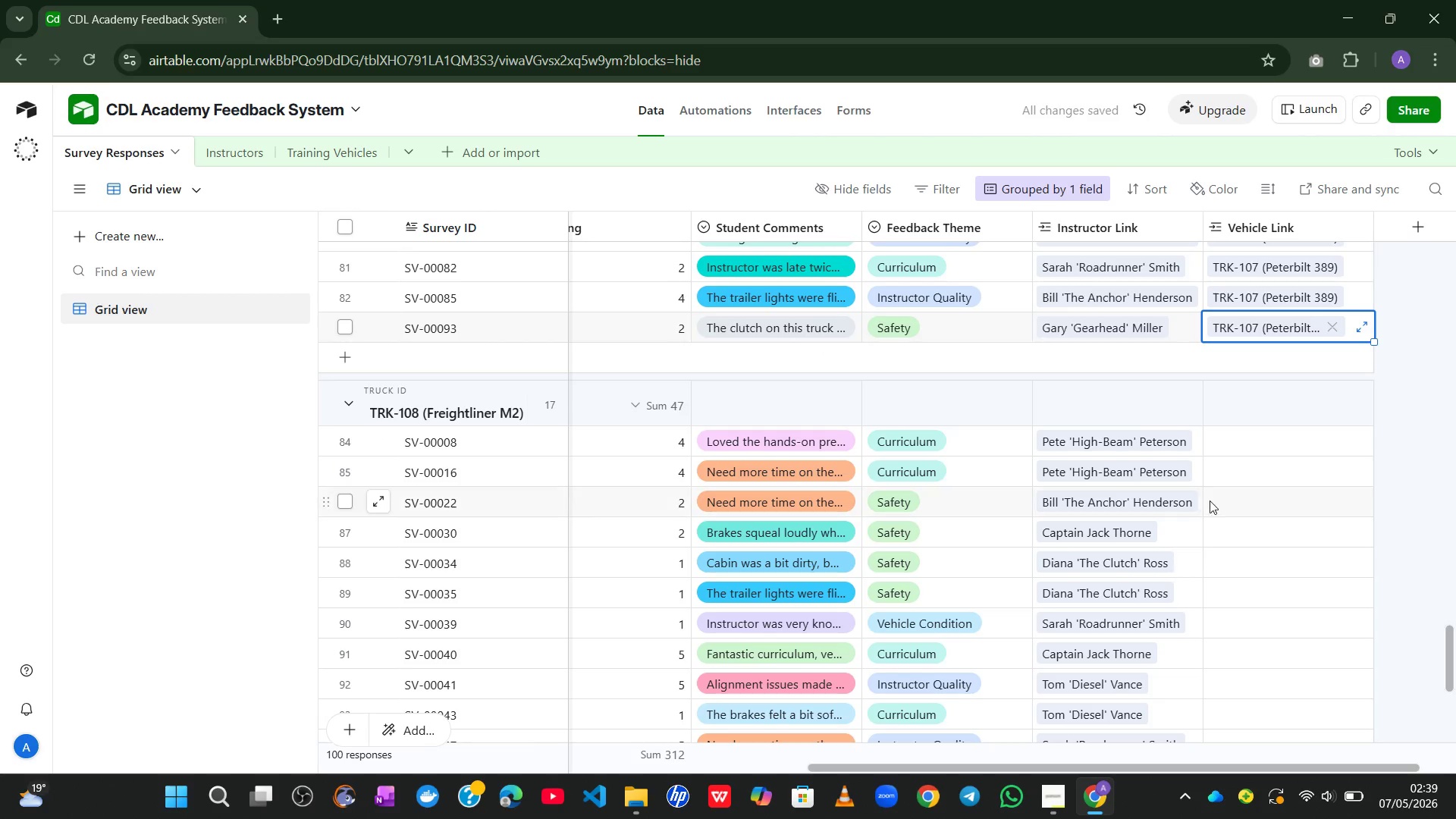 
left_click([1236, 433])
 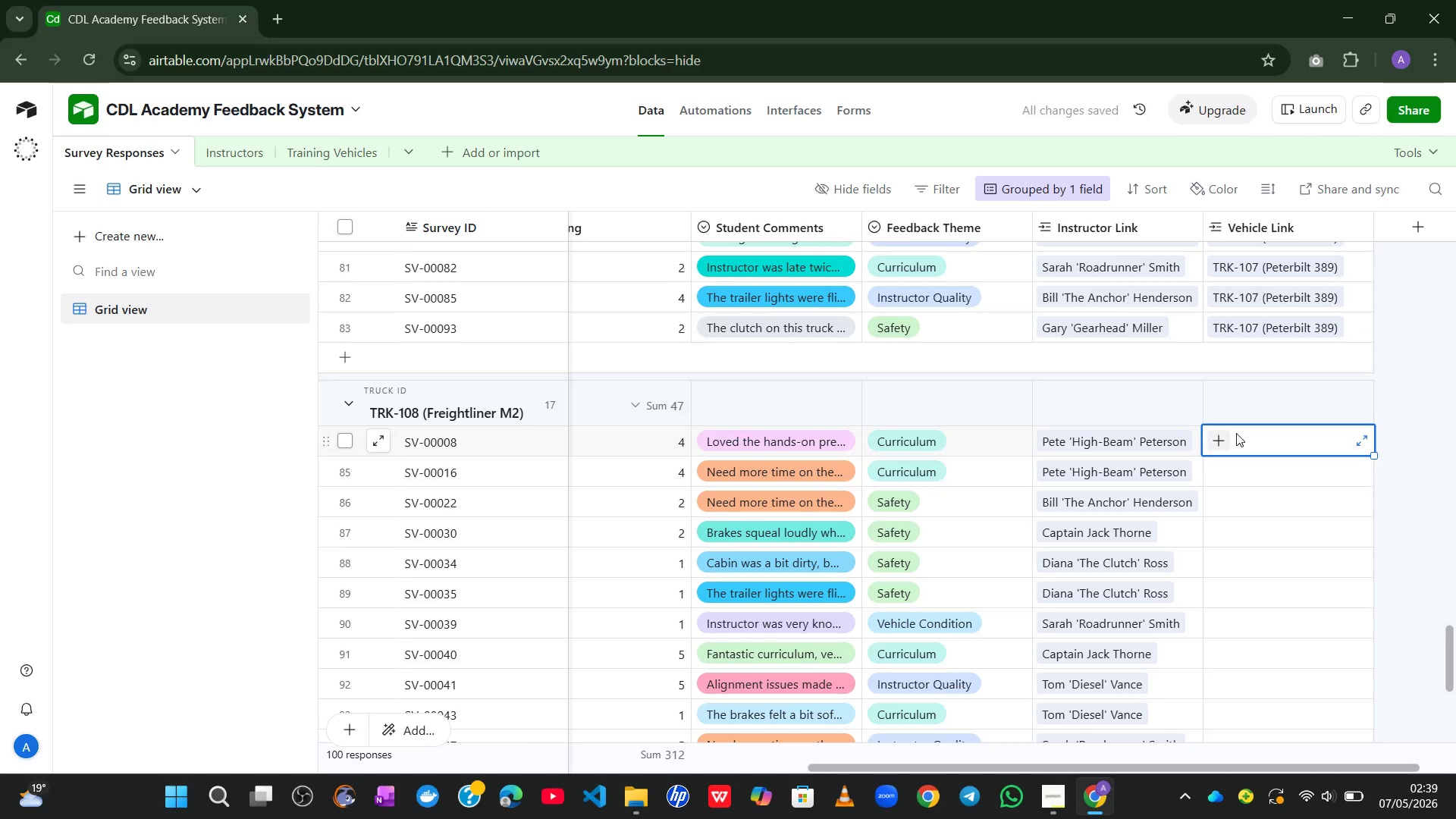 
key(8)
 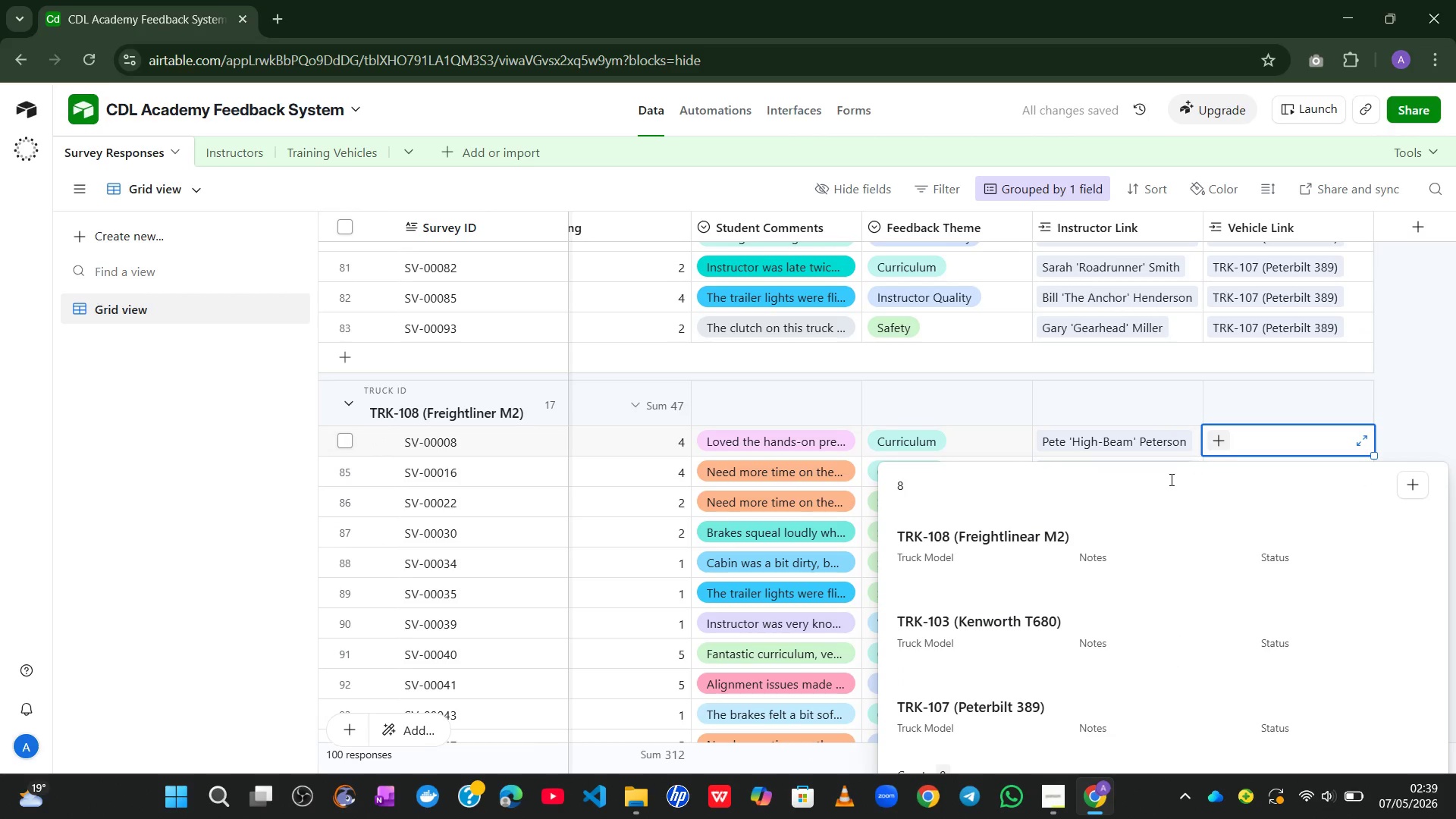 
left_click([1080, 577])
 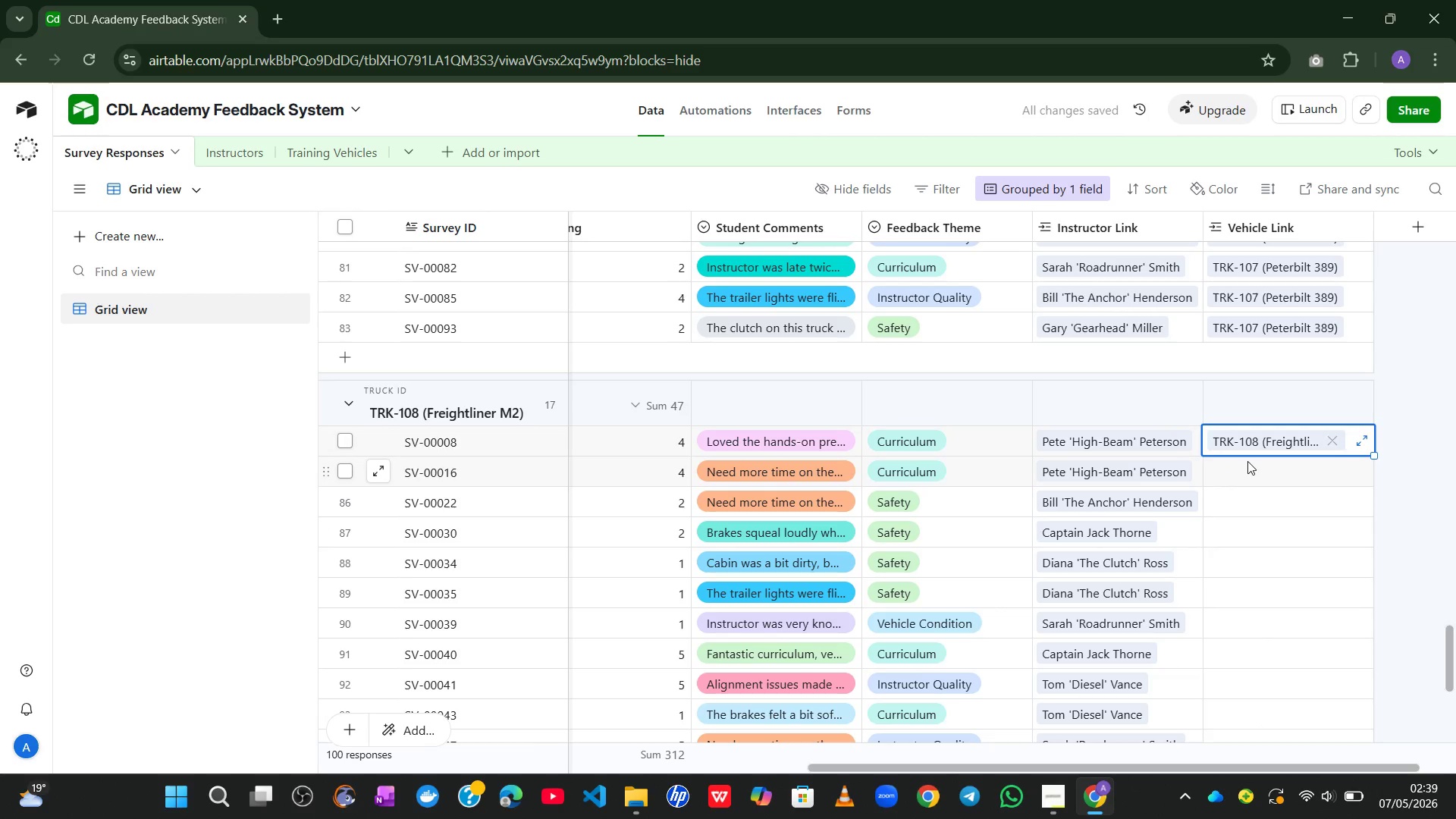 
left_click([1247, 461])
 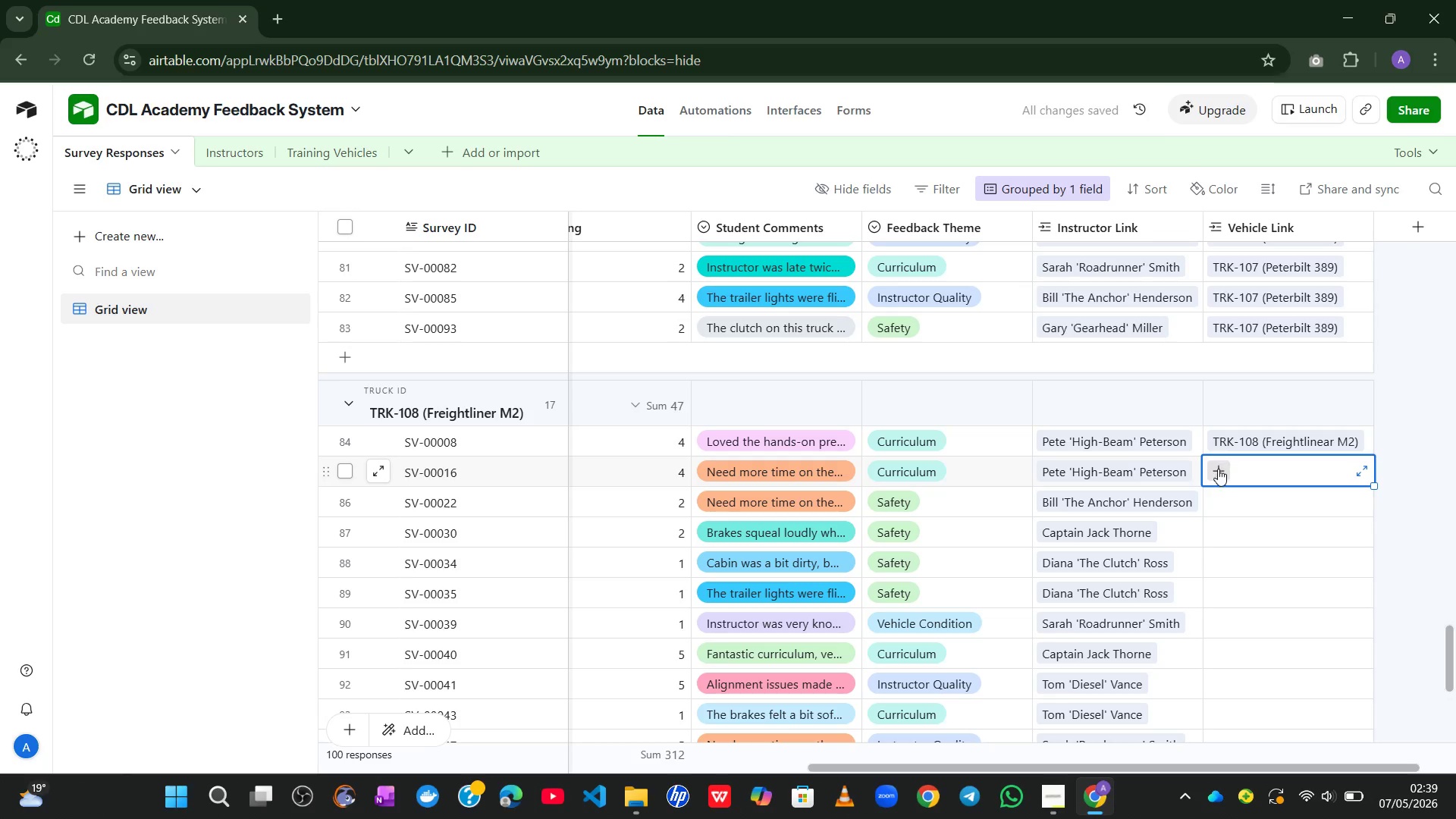 
left_click([1217, 469])
 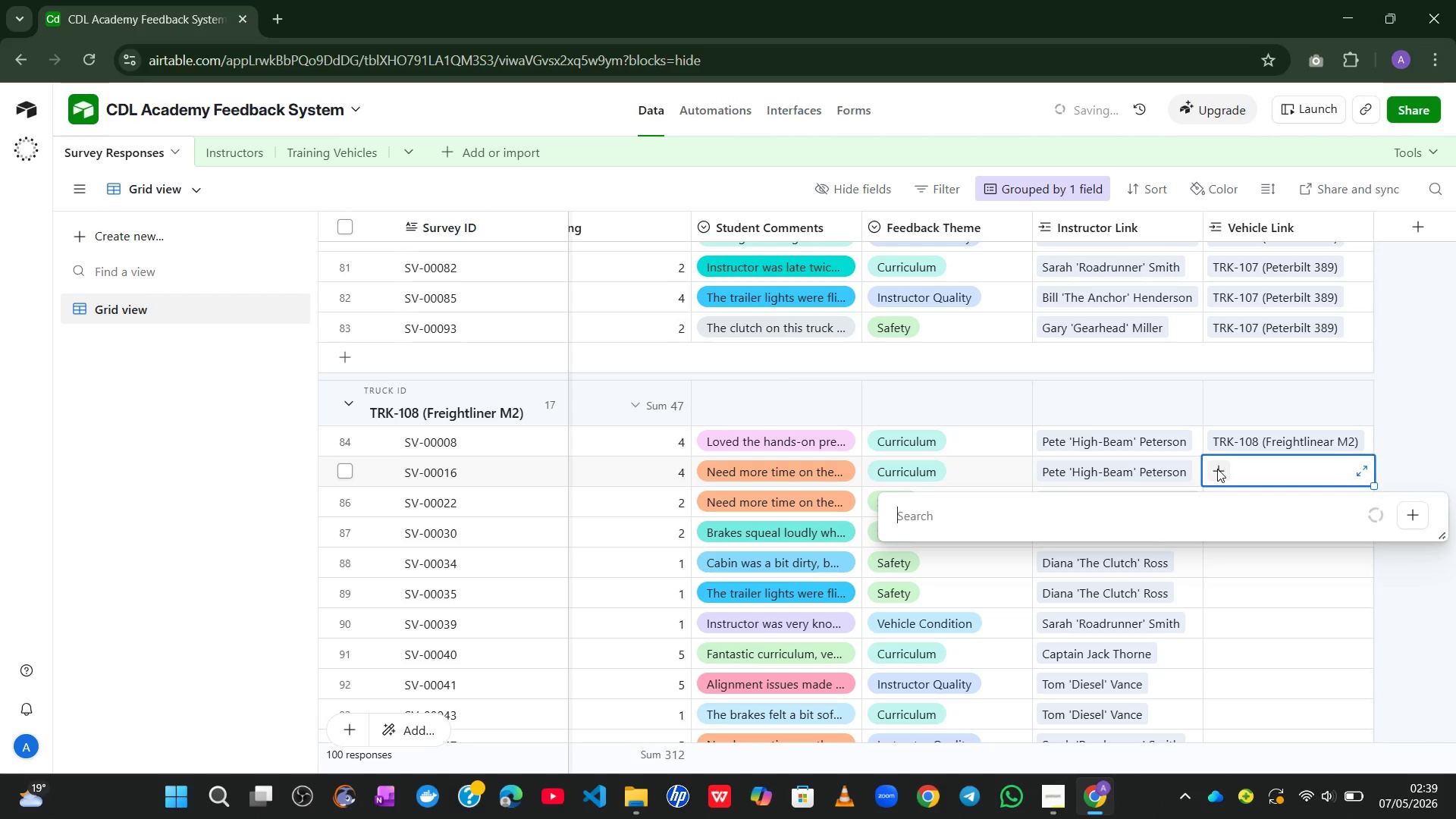 
key(8)
 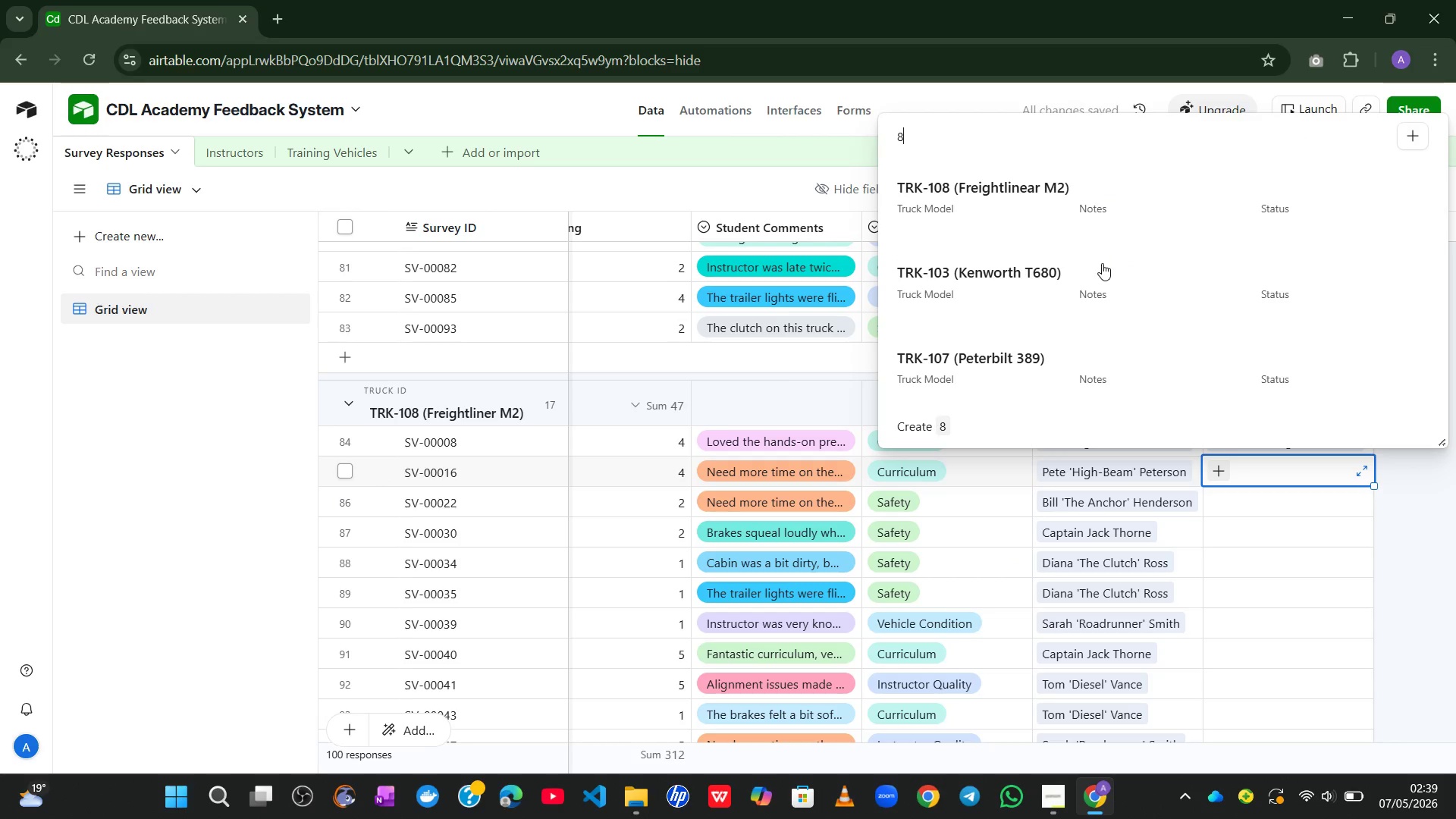 
left_click([1075, 209])
 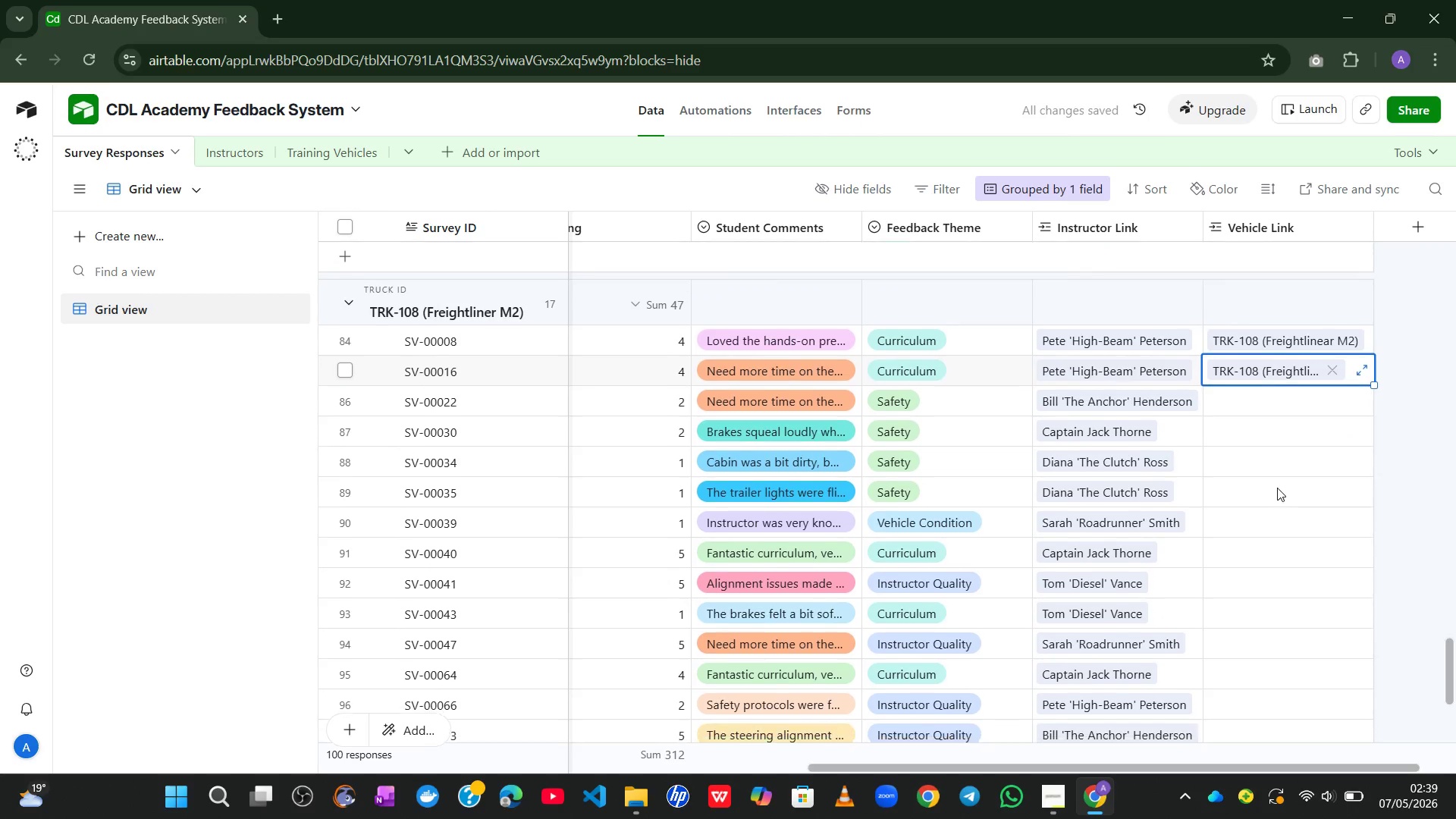 
left_click([1291, 407])
 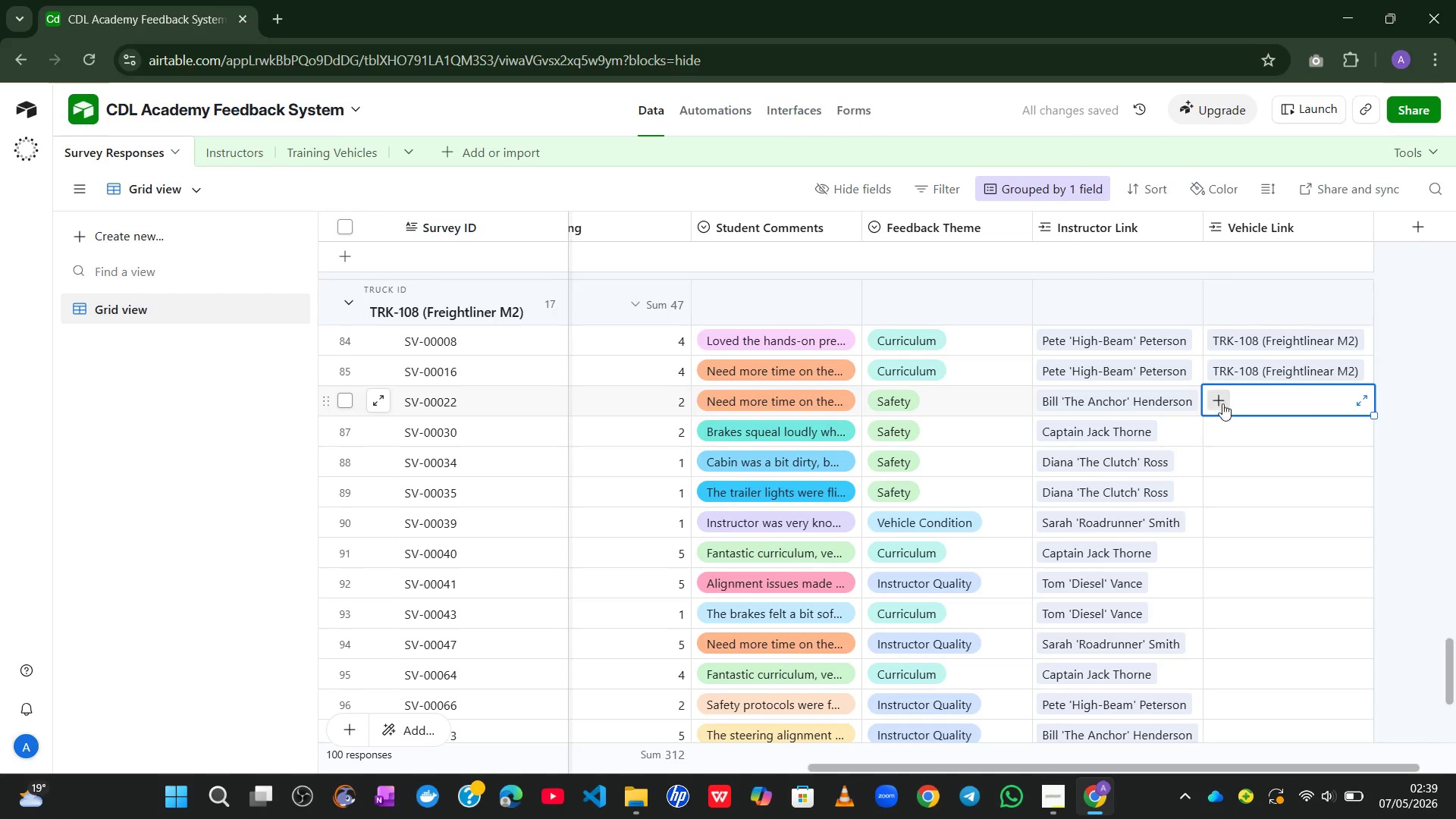 
left_click([1219, 401])
 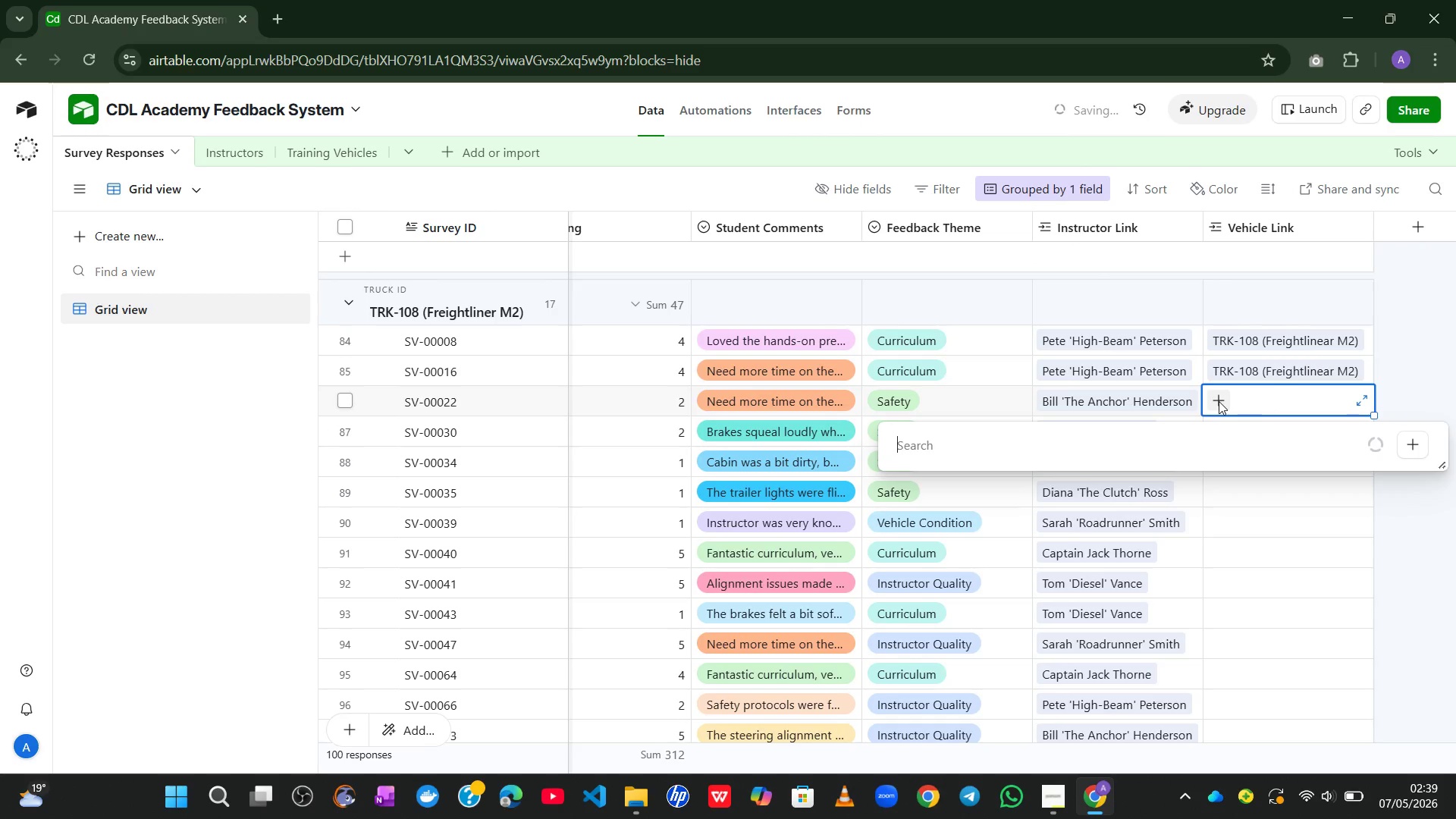 
key(8)
 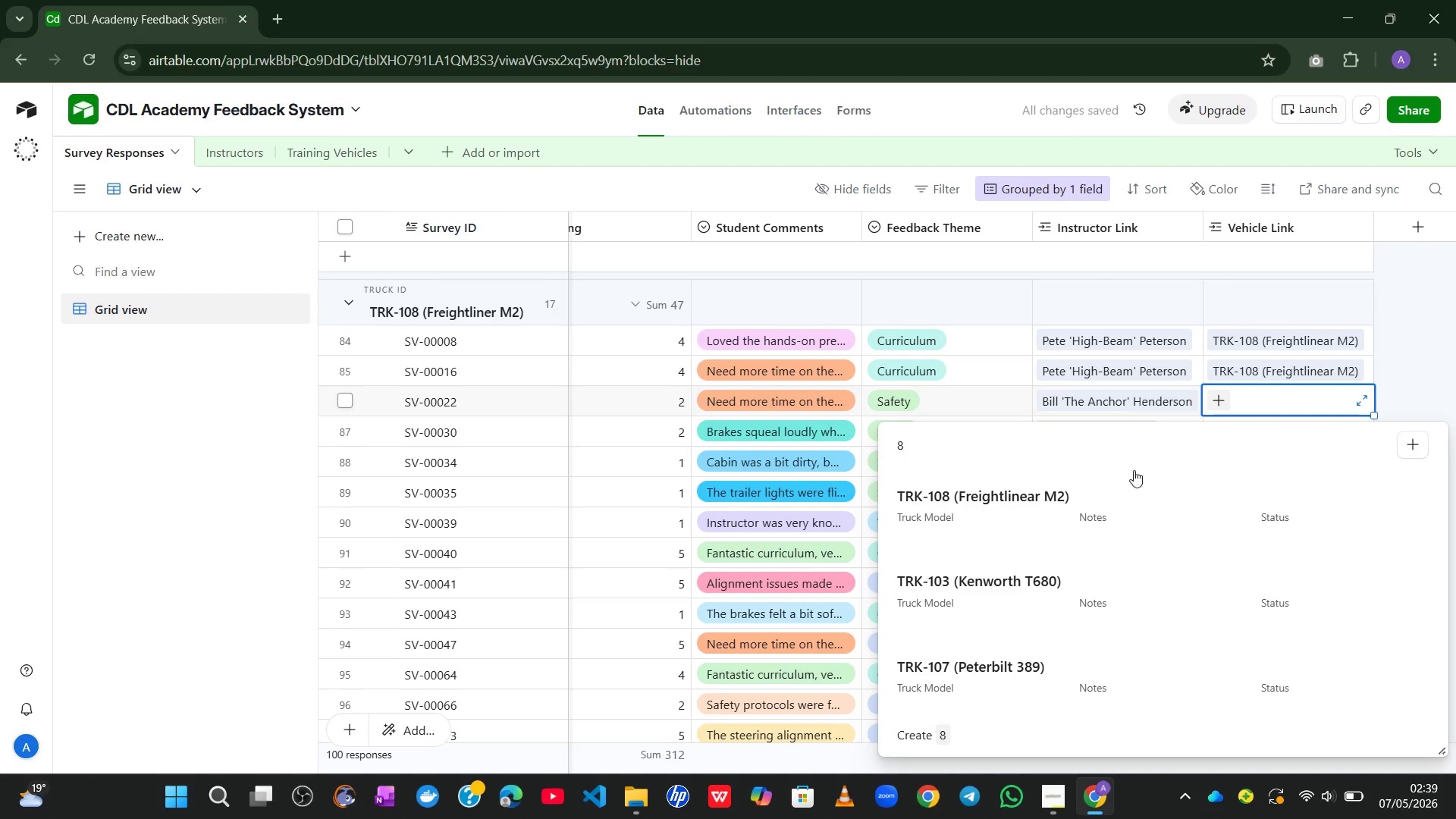 
left_click([1102, 501])
 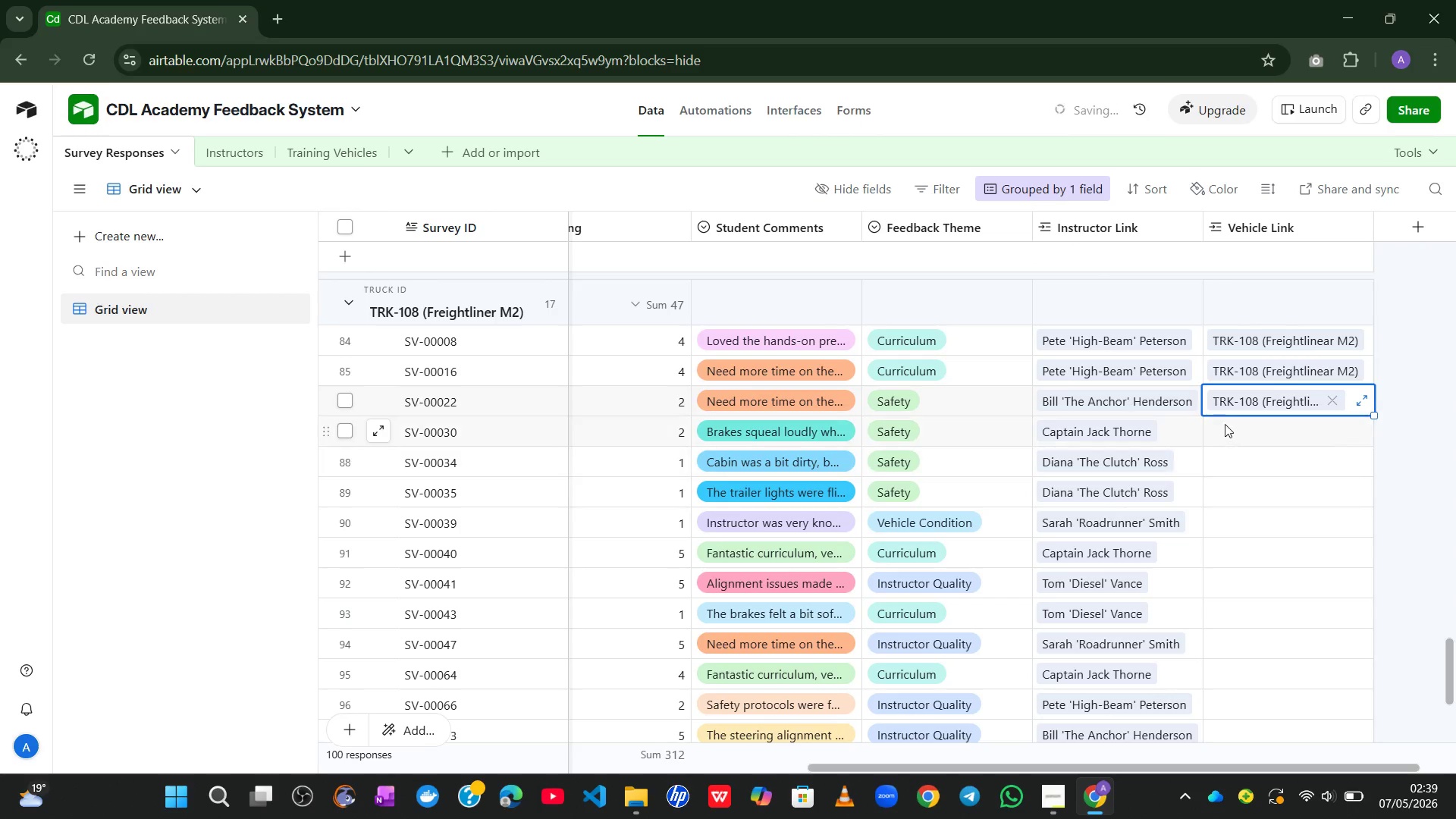 
left_click([1226, 422])
 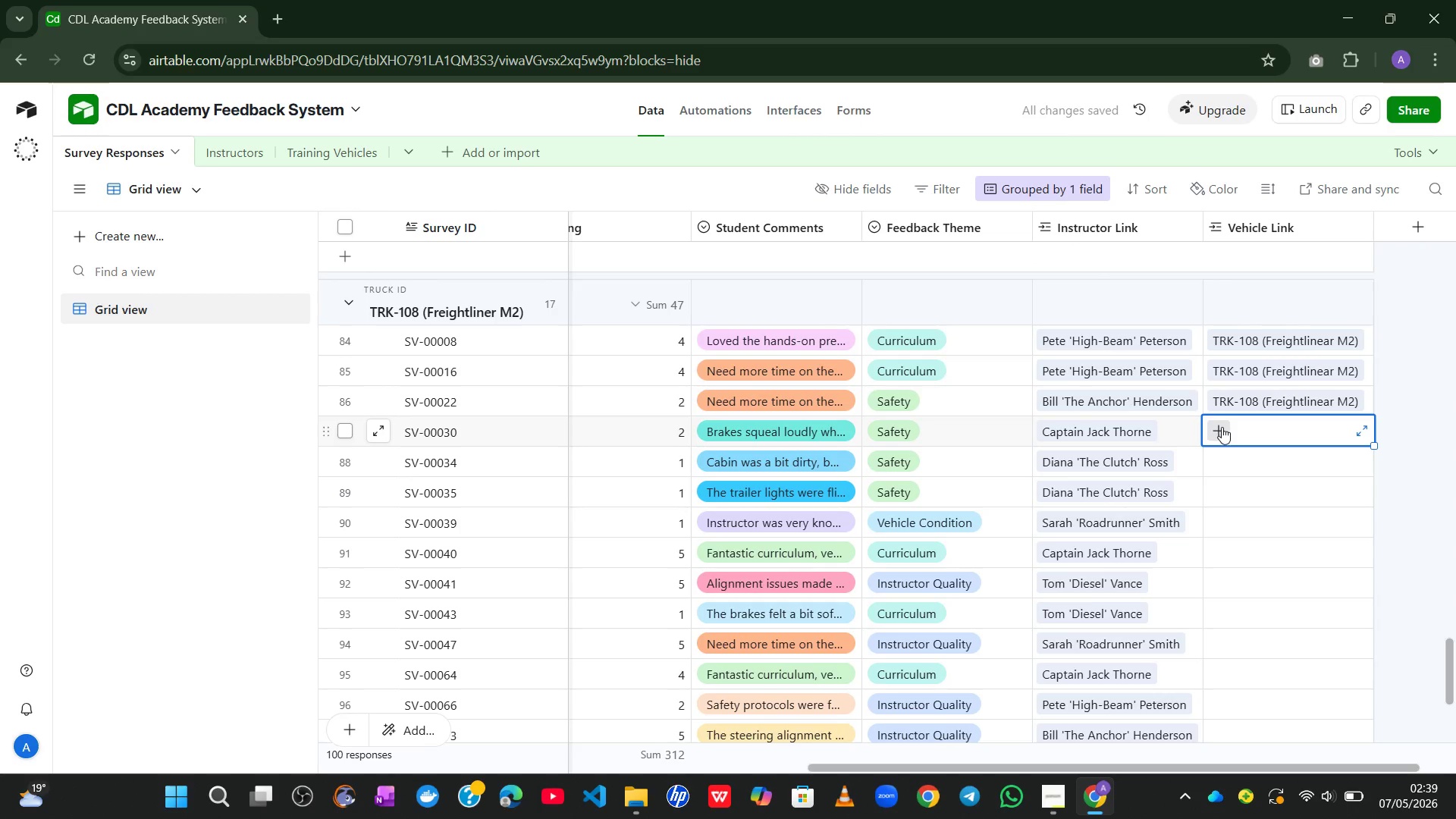 
left_click([1222, 427])
 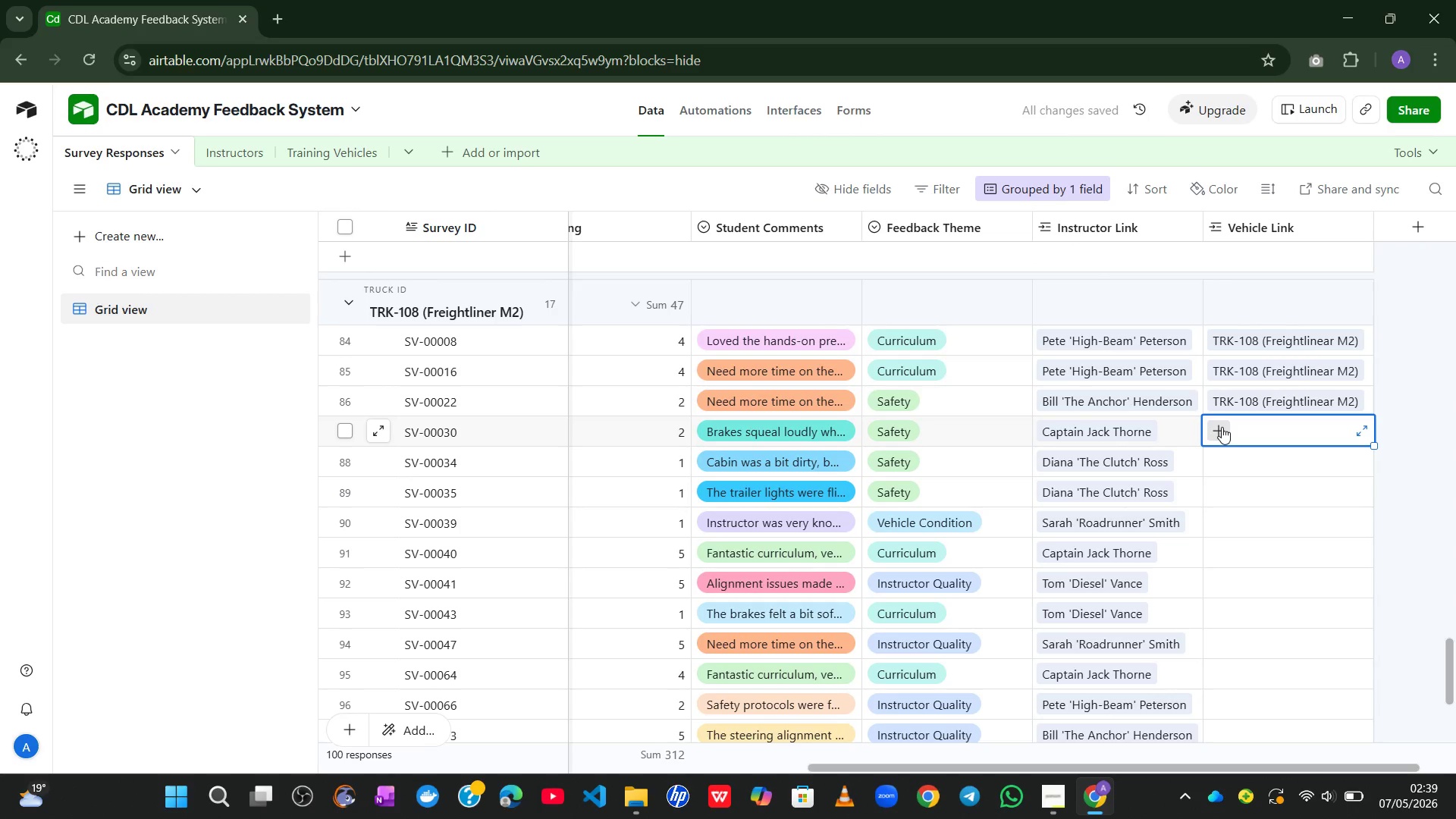 
key(8)
 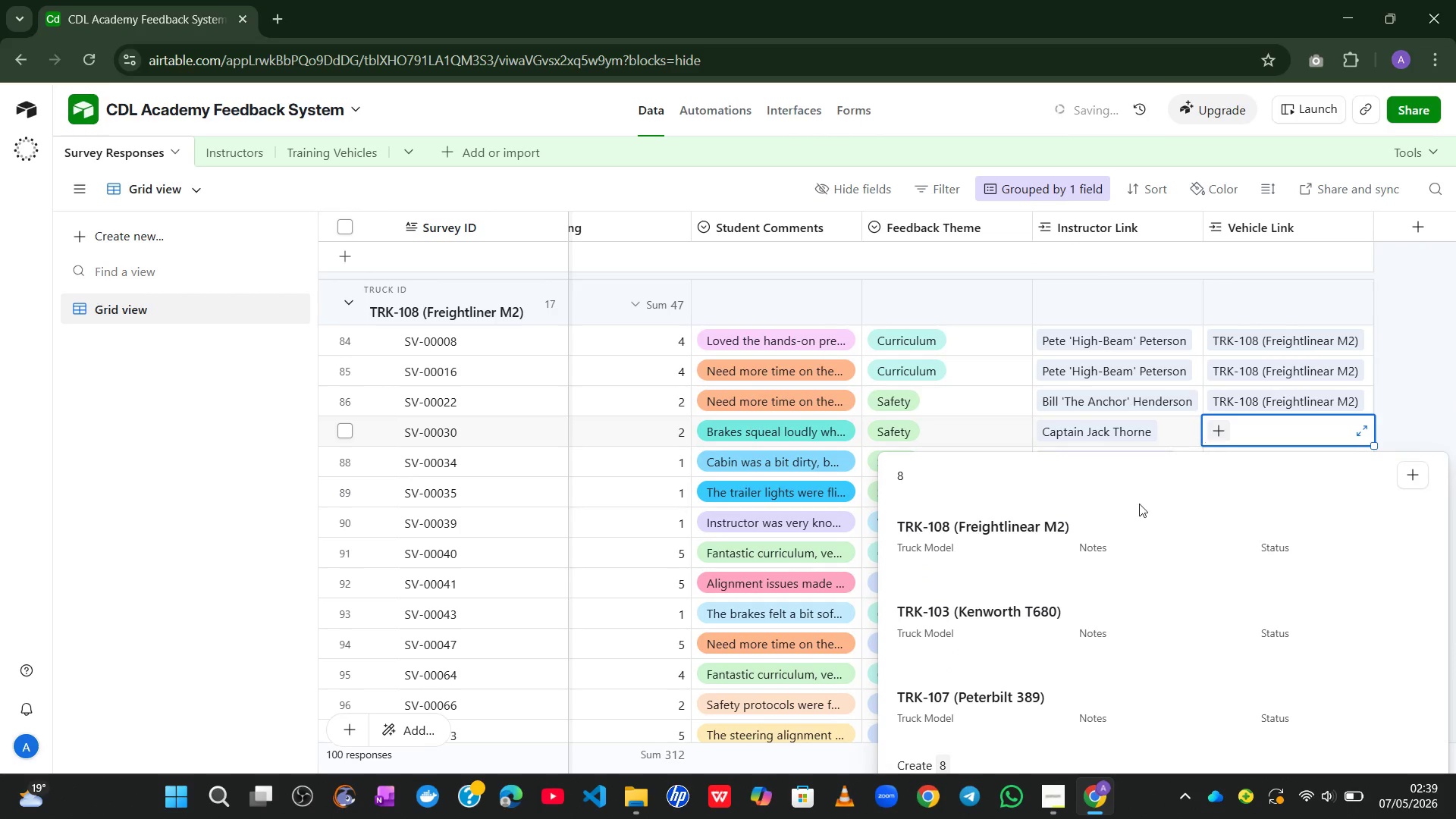 
left_click([1083, 564])
 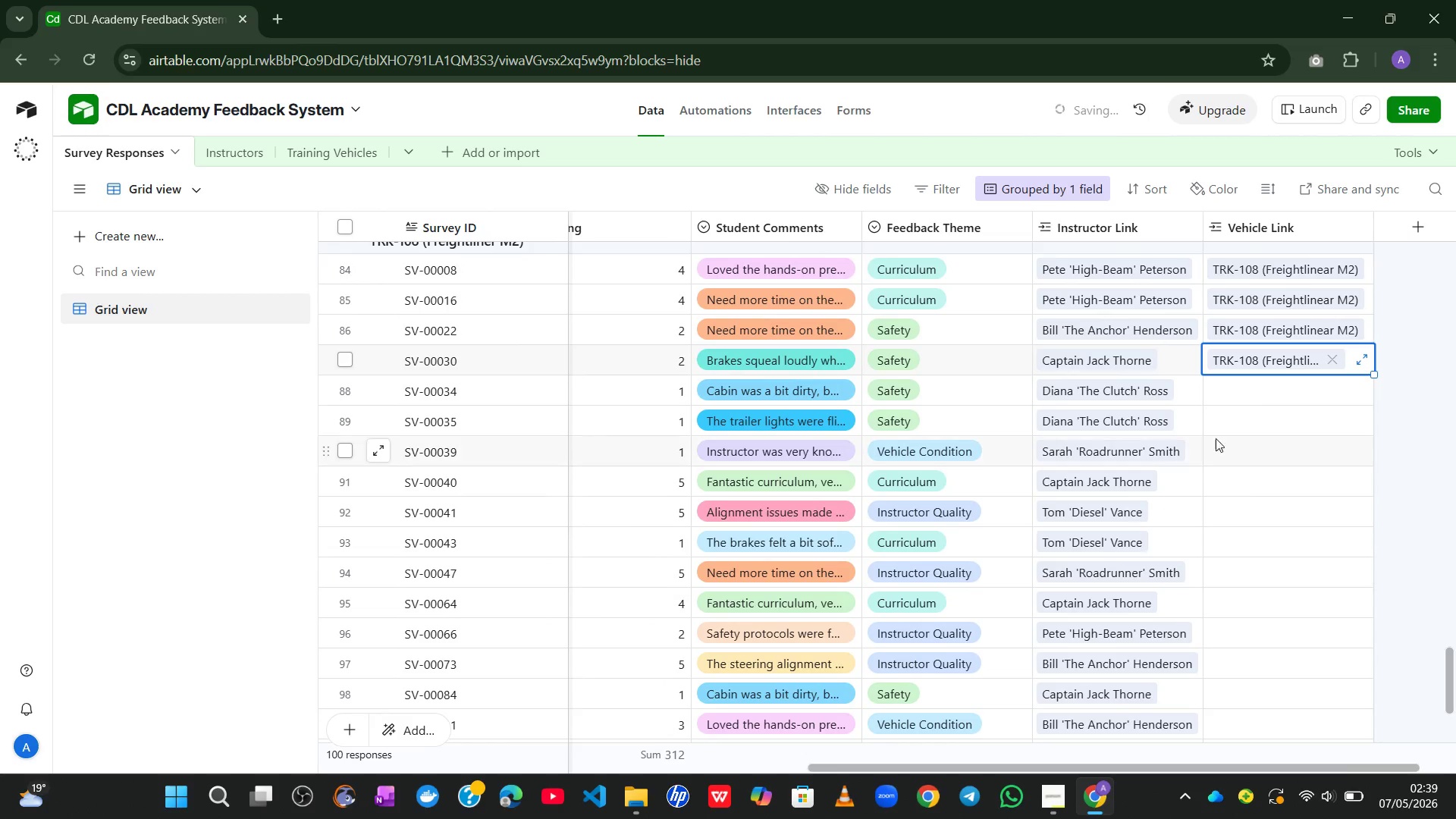 
left_click([1258, 388])
 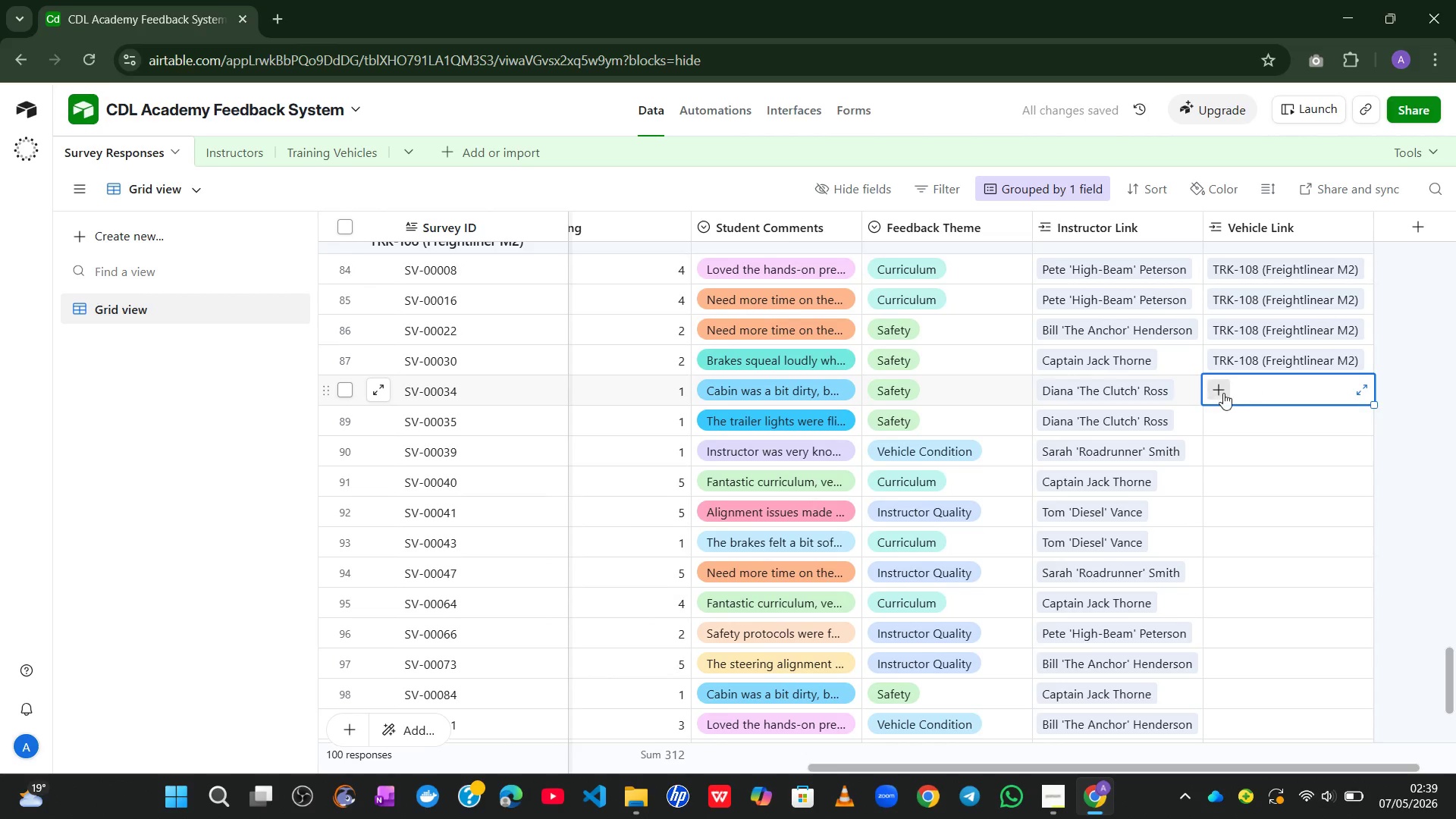 
left_click([1220, 391])
 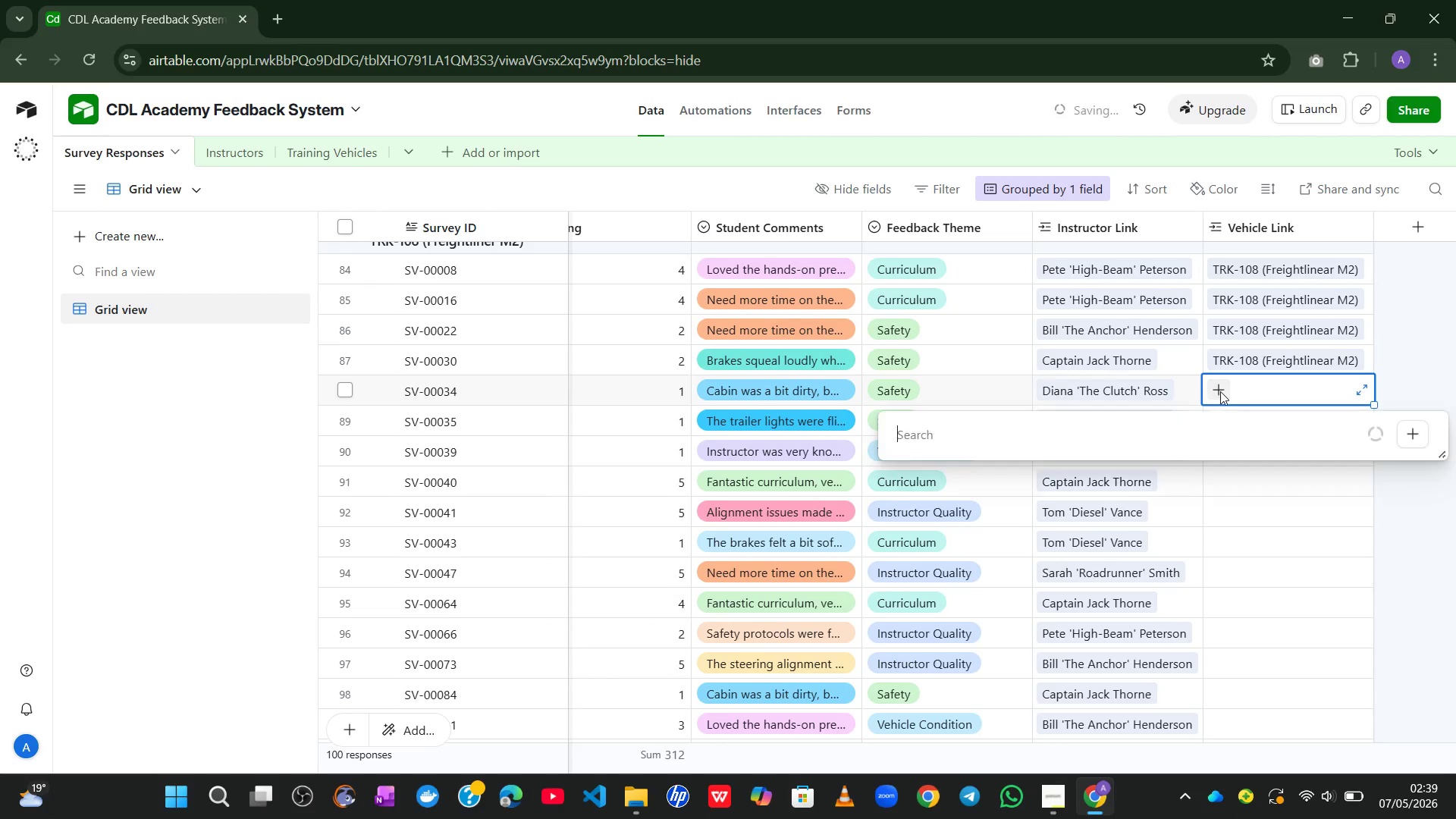 
key(8)
 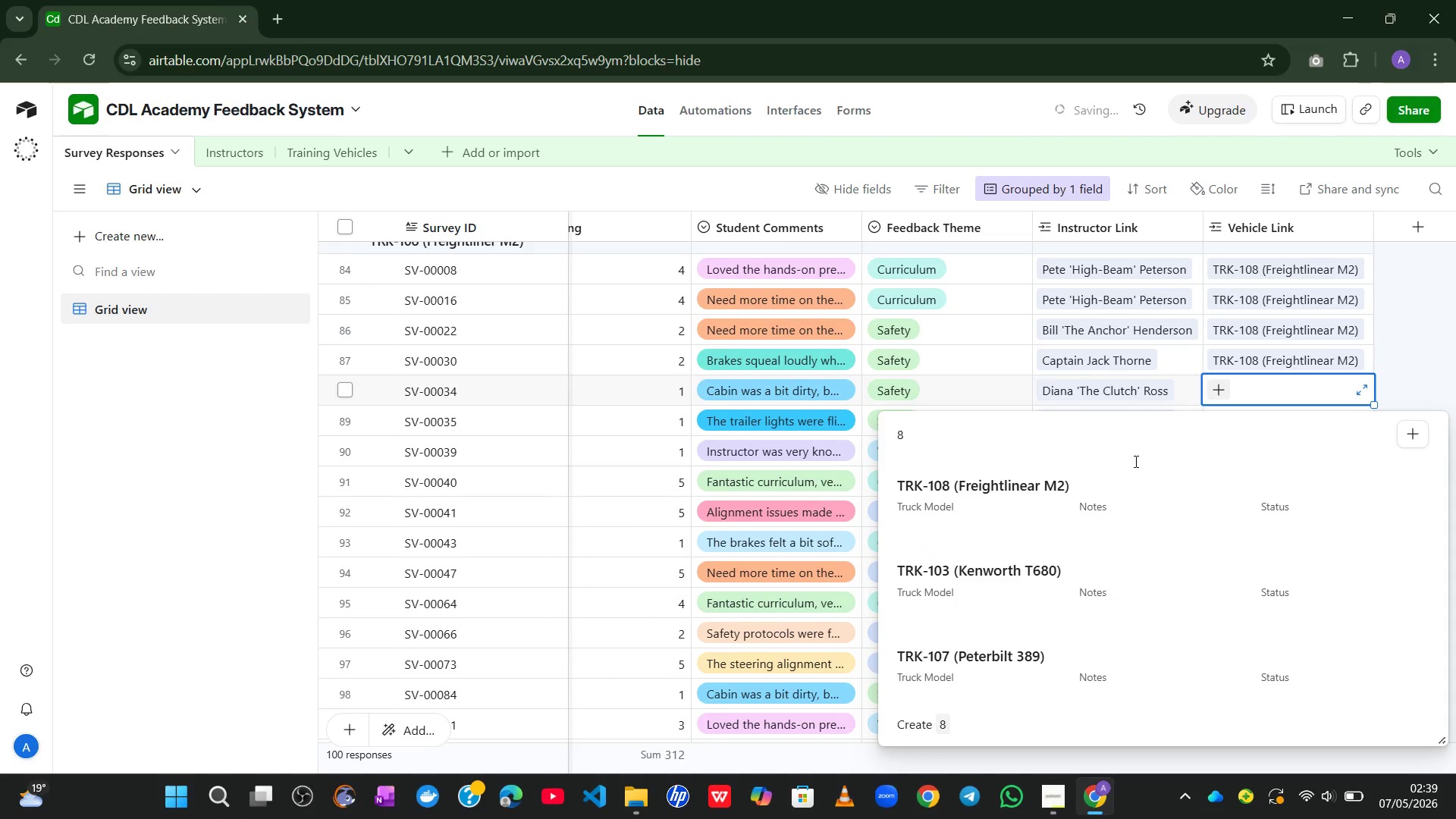 
left_click([1077, 520])
 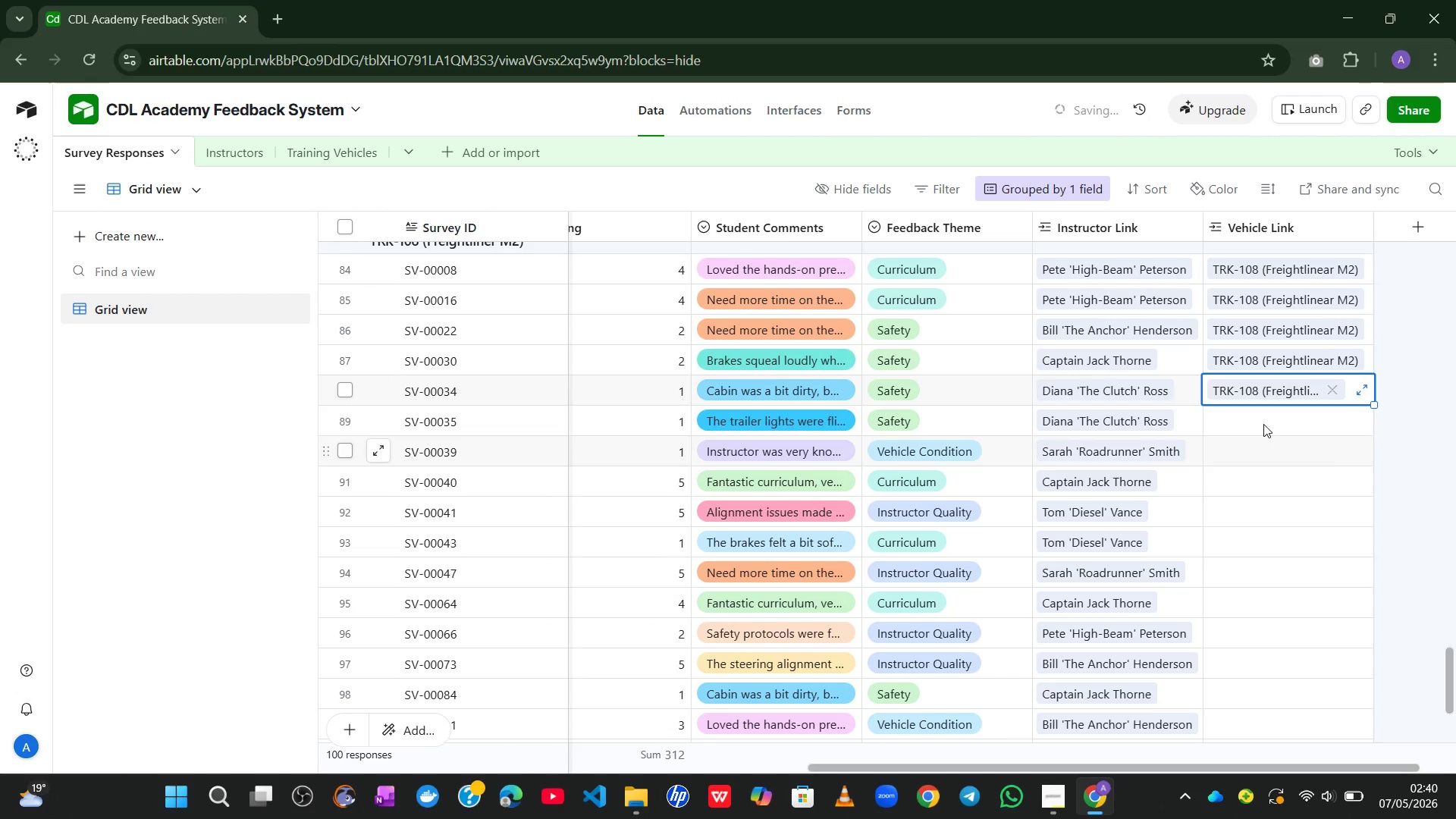 
left_click([1270, 420])
 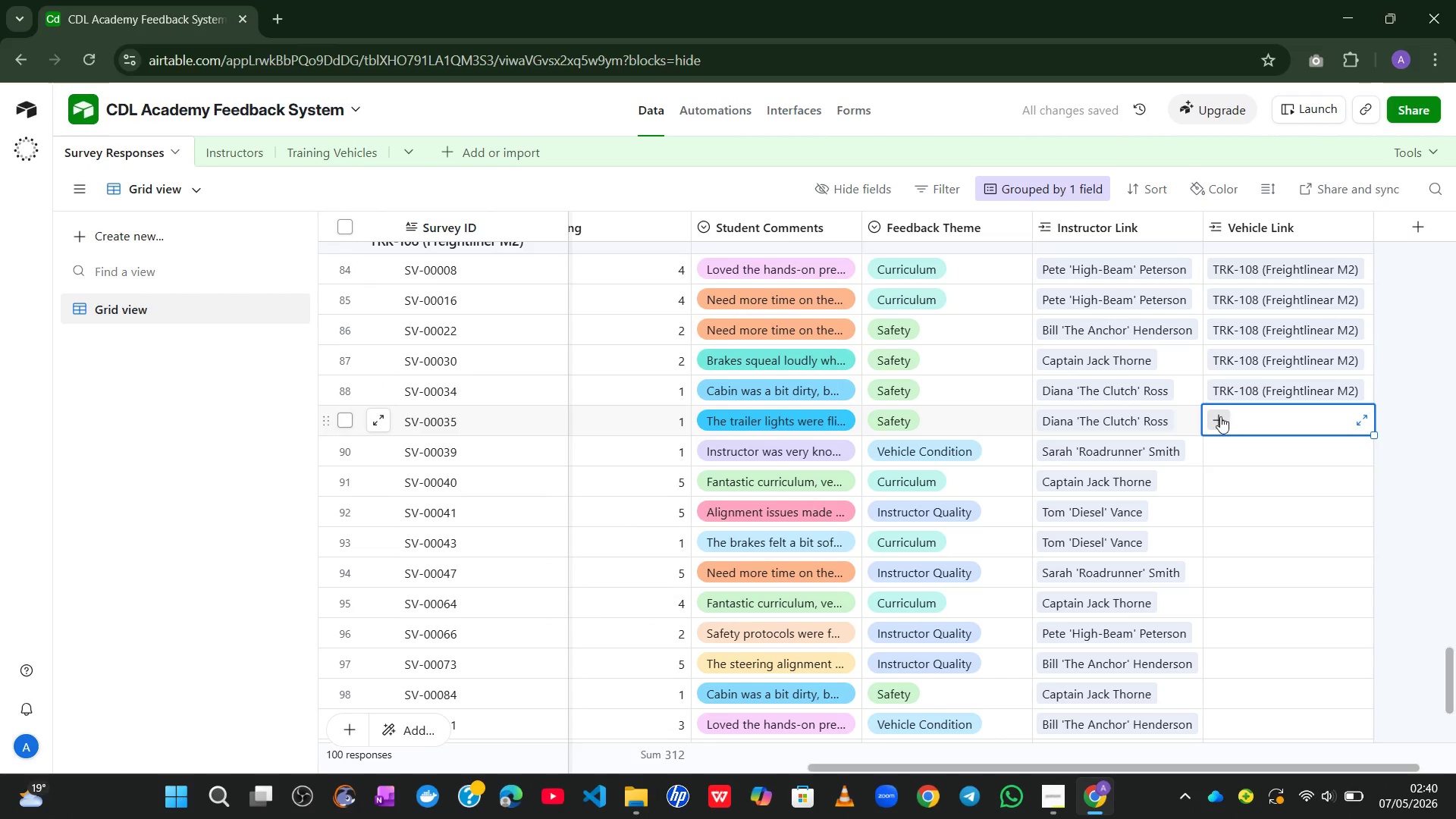 
left_click([1220, 416])
 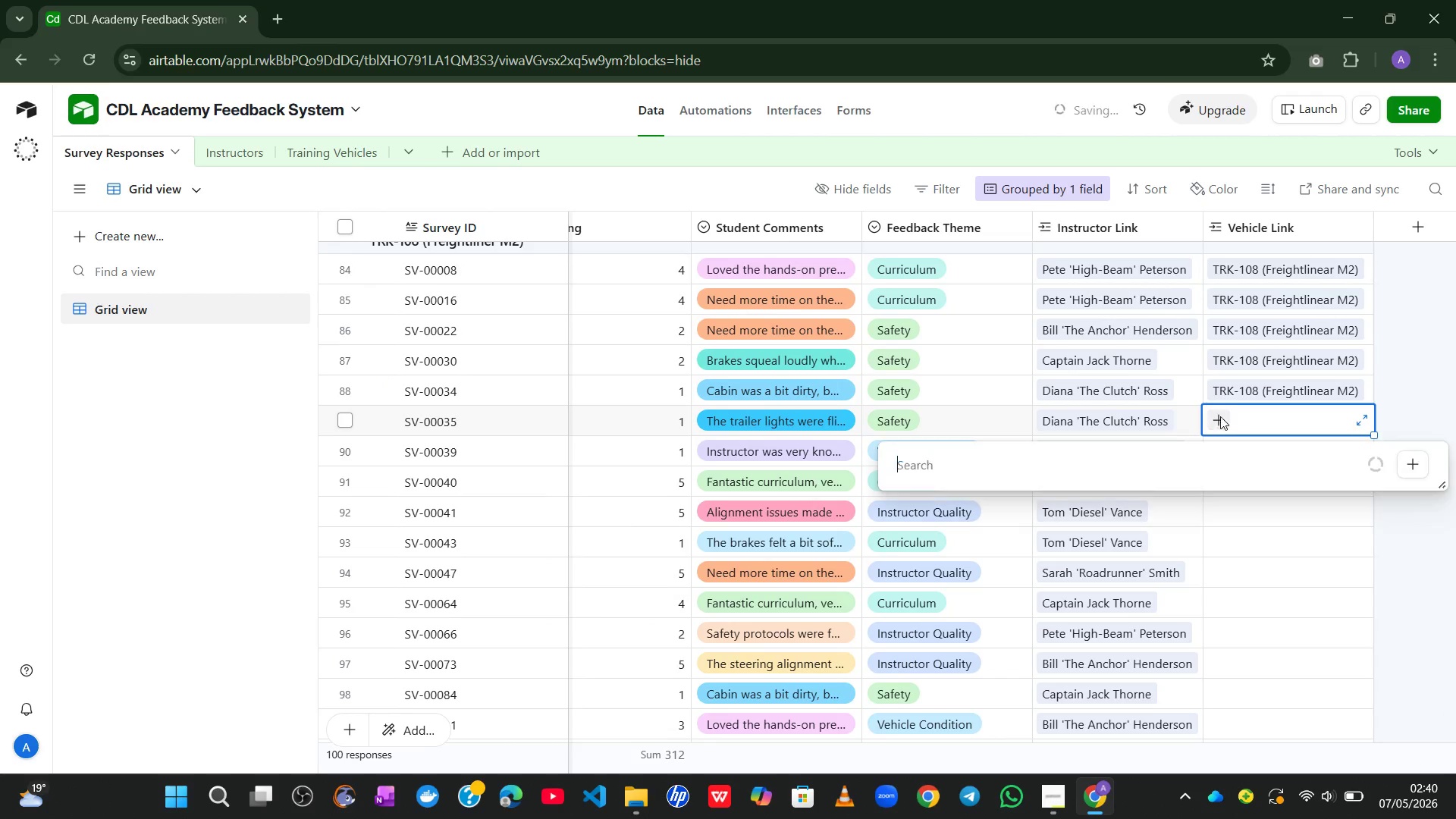 
key(8)
 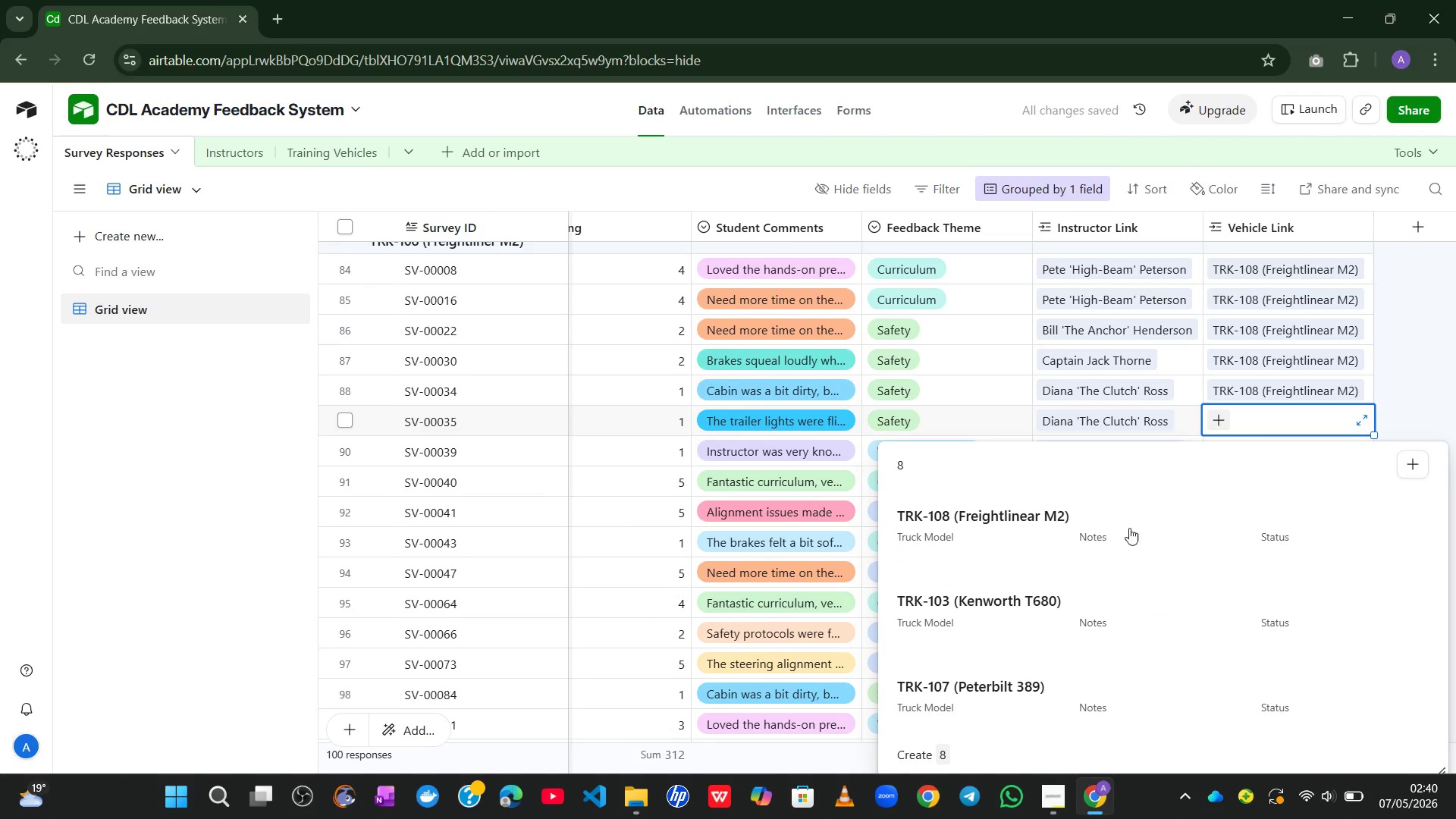 
left_click([1101, 554])
 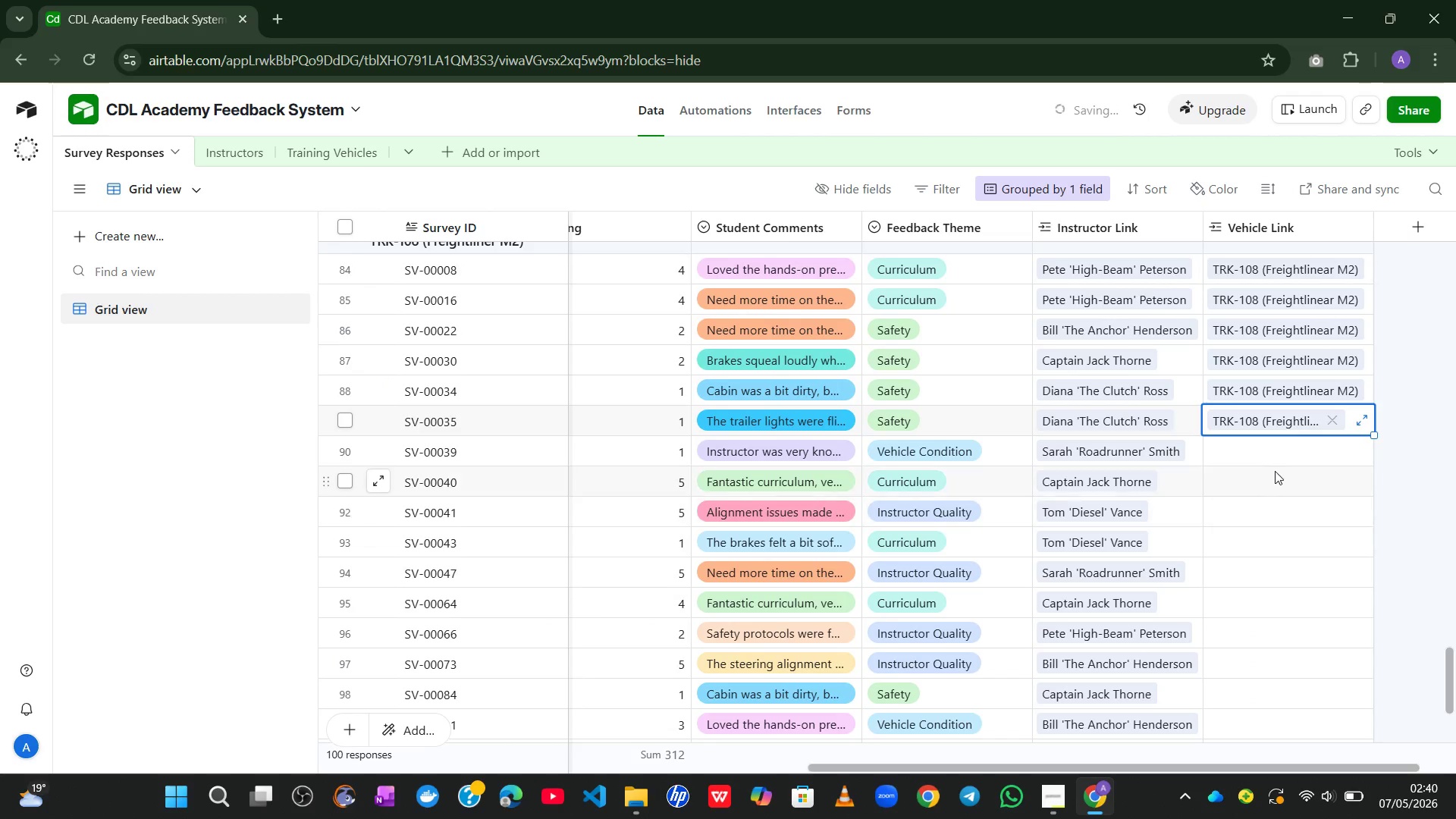 
left_click([1277, 464])
 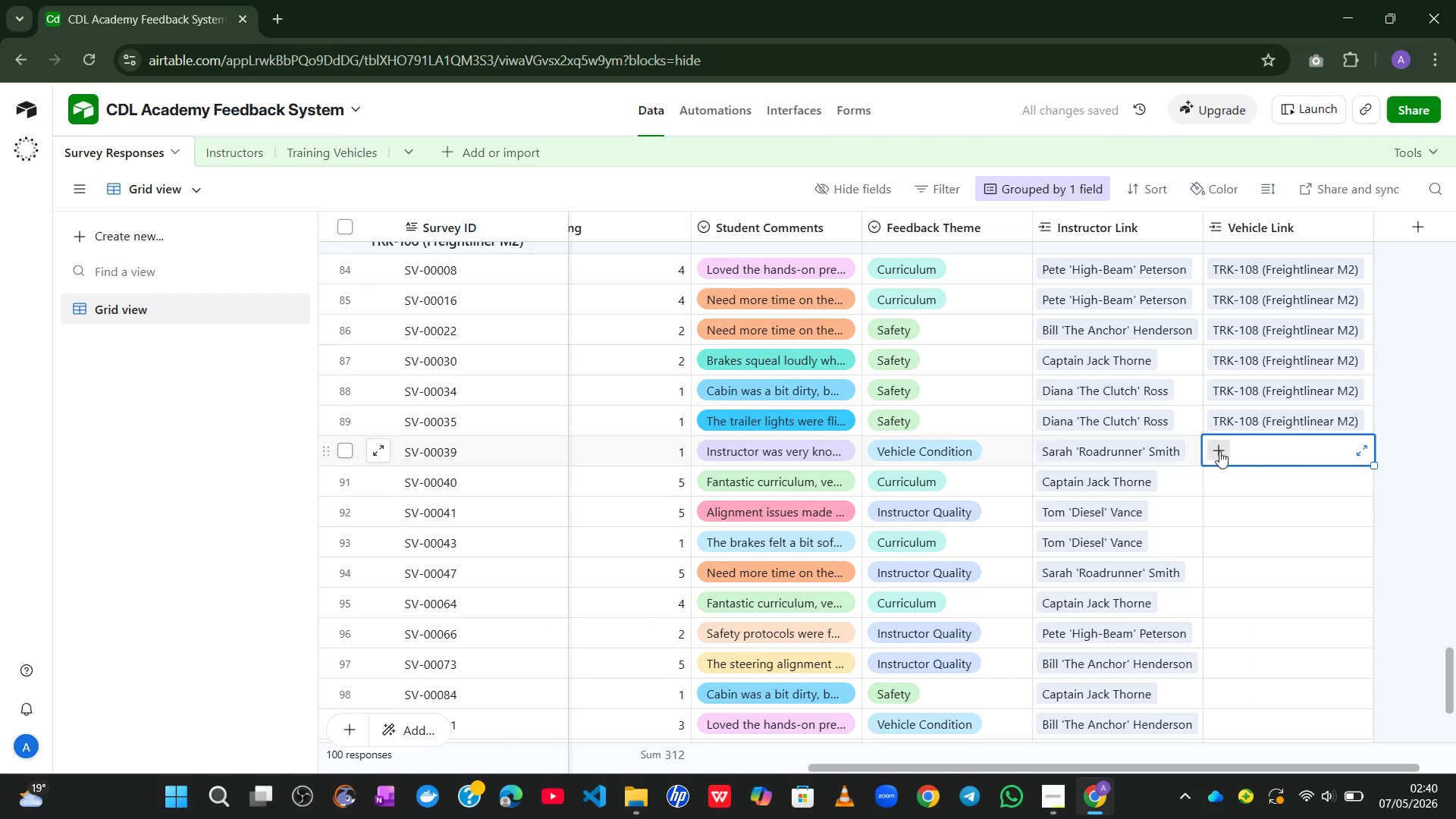 
left_click([1216, 451])
 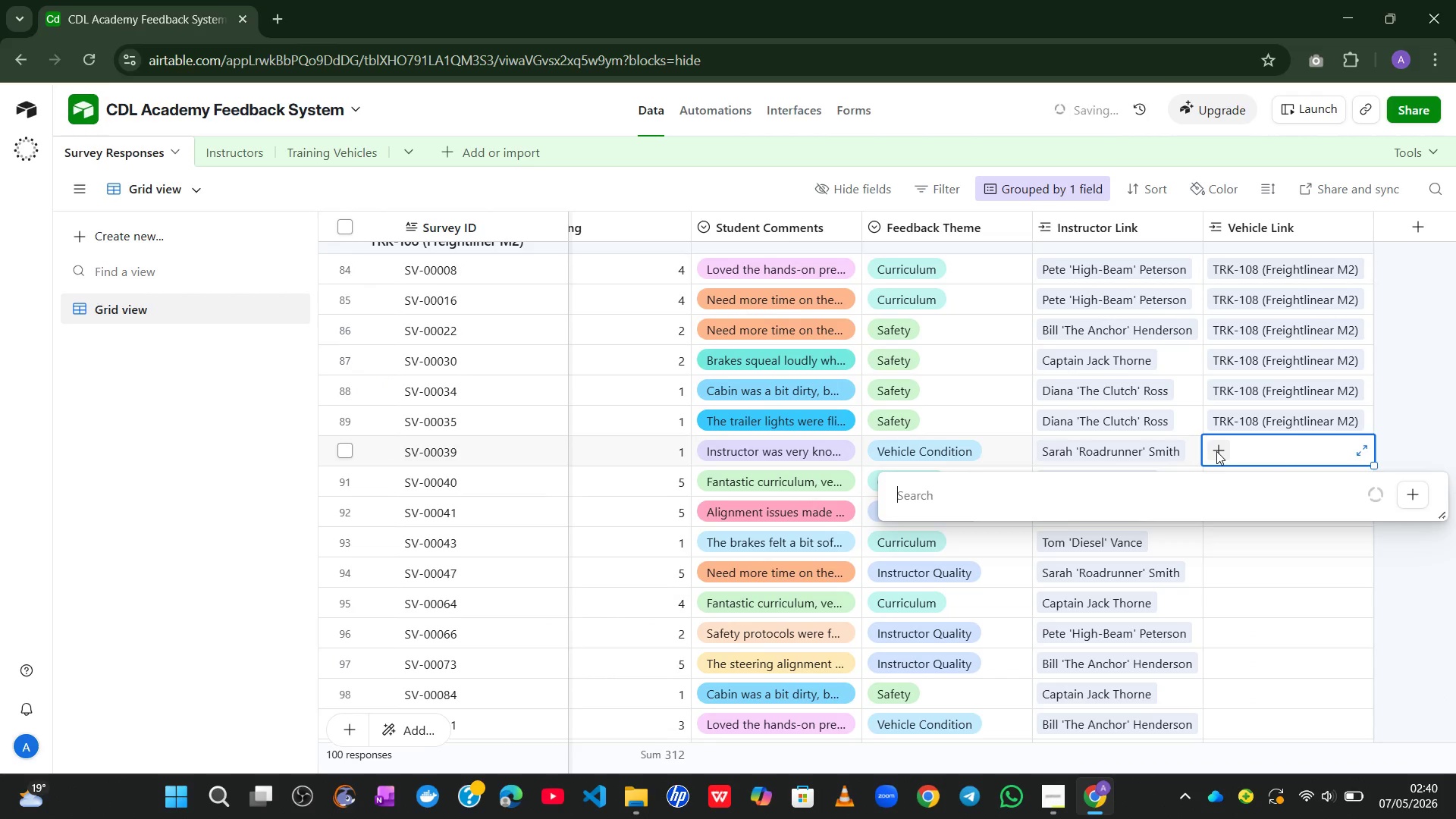 
key(8)
 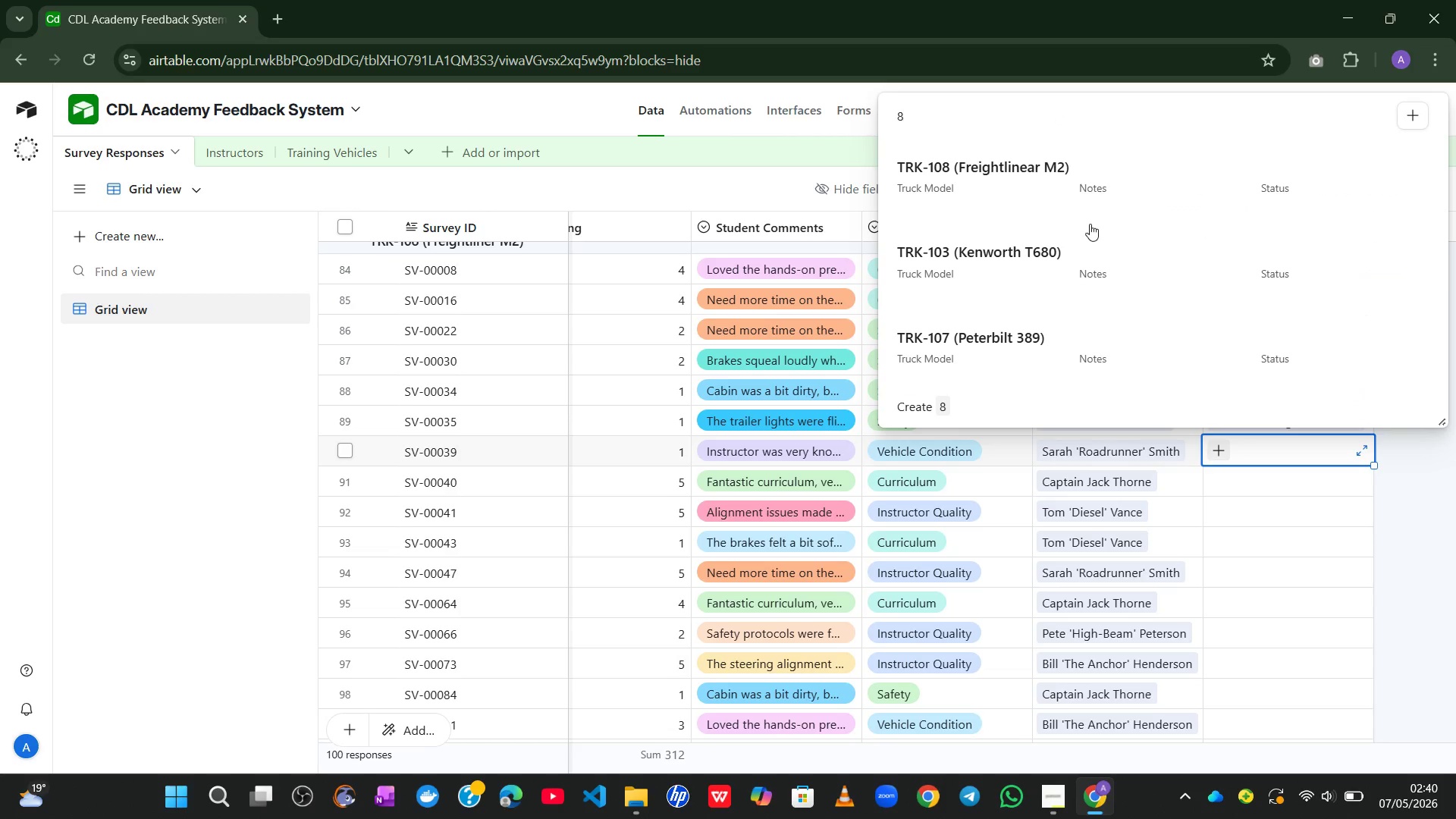 
left_click([1062, 183])
 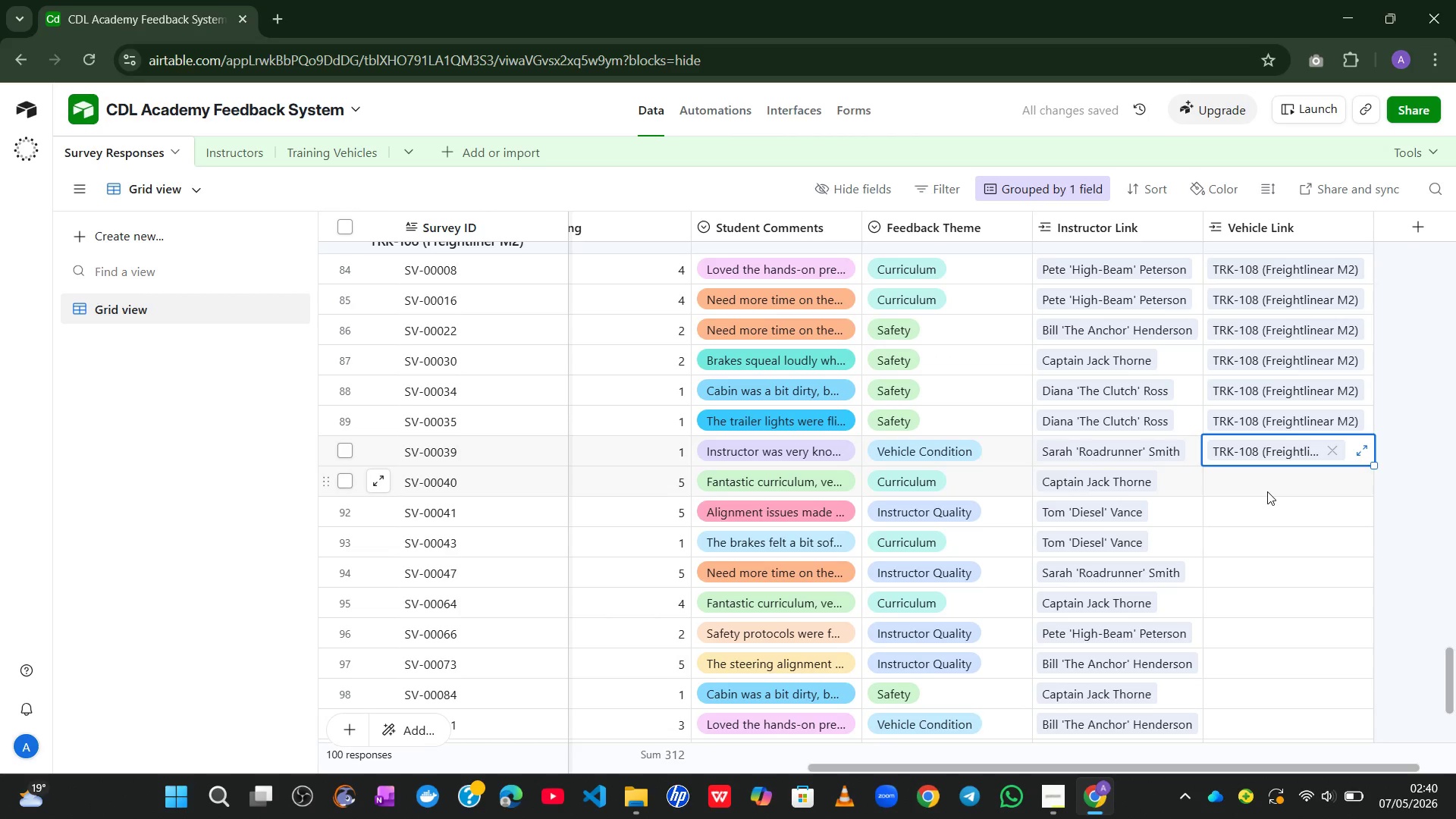 
left_click([1262, 488])
 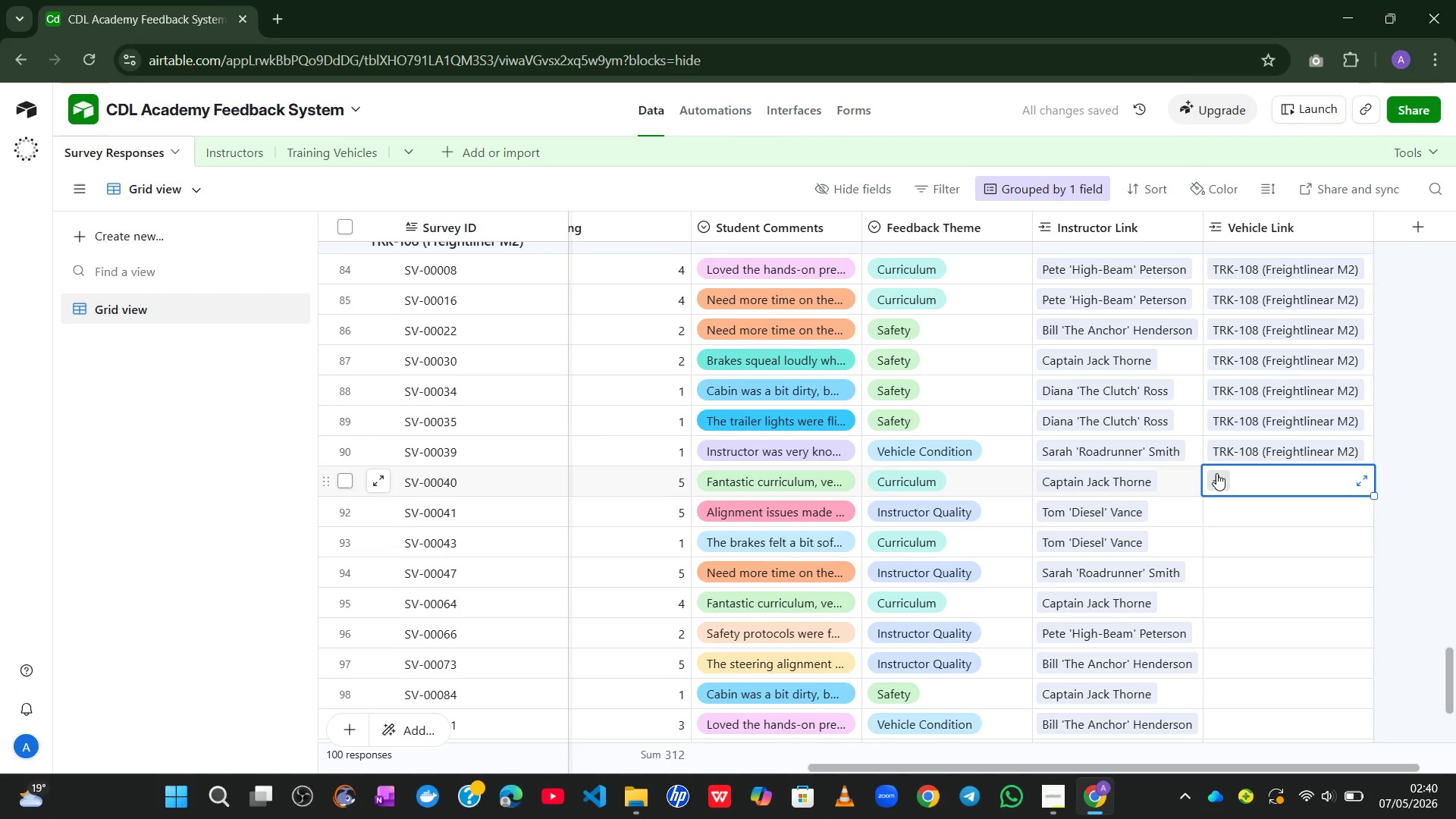 
left_click([1216, 473])
 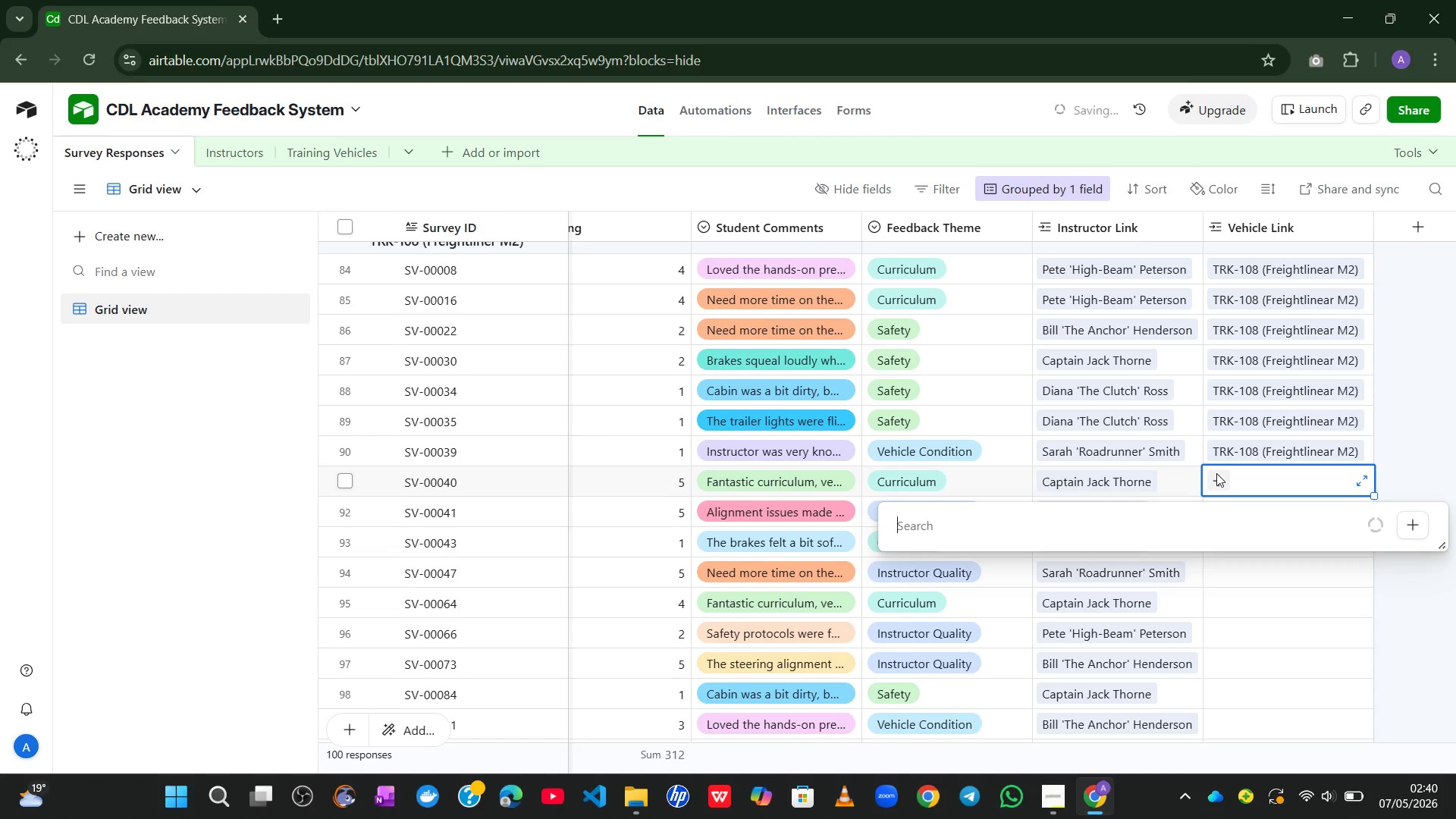 
key(8)
 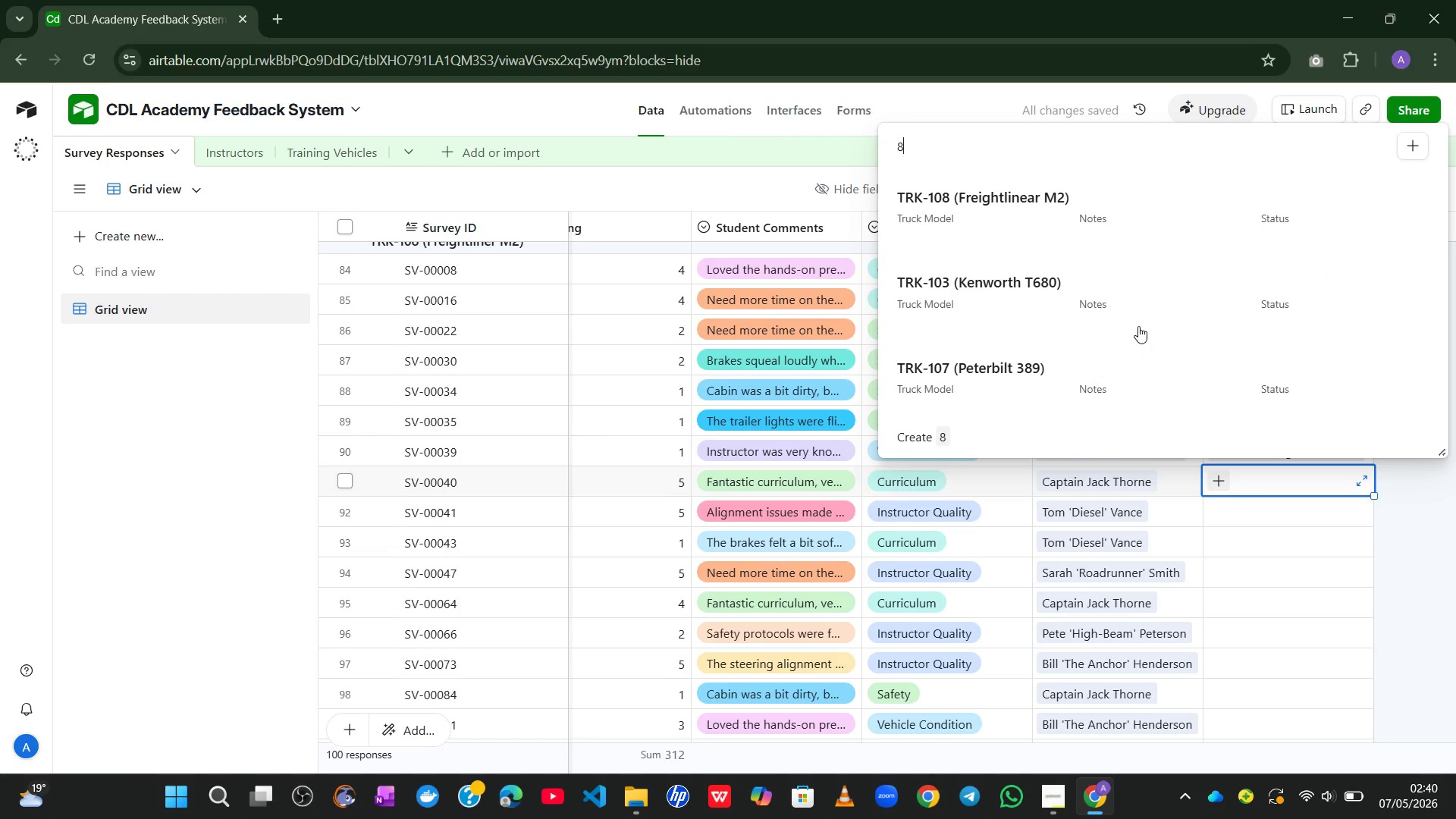 
left_click([1068, 214])
 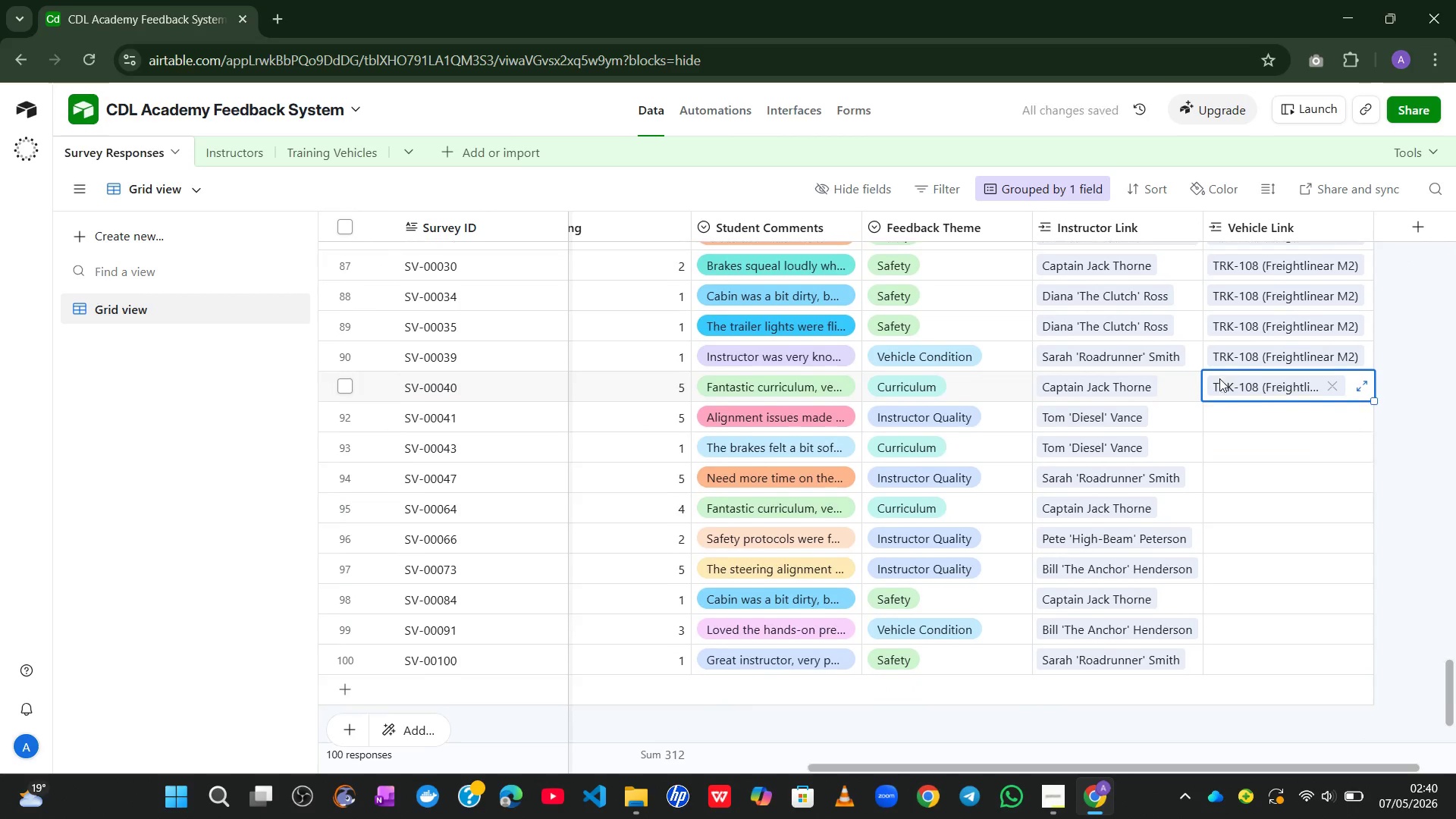 
left_click([1267, 409])
 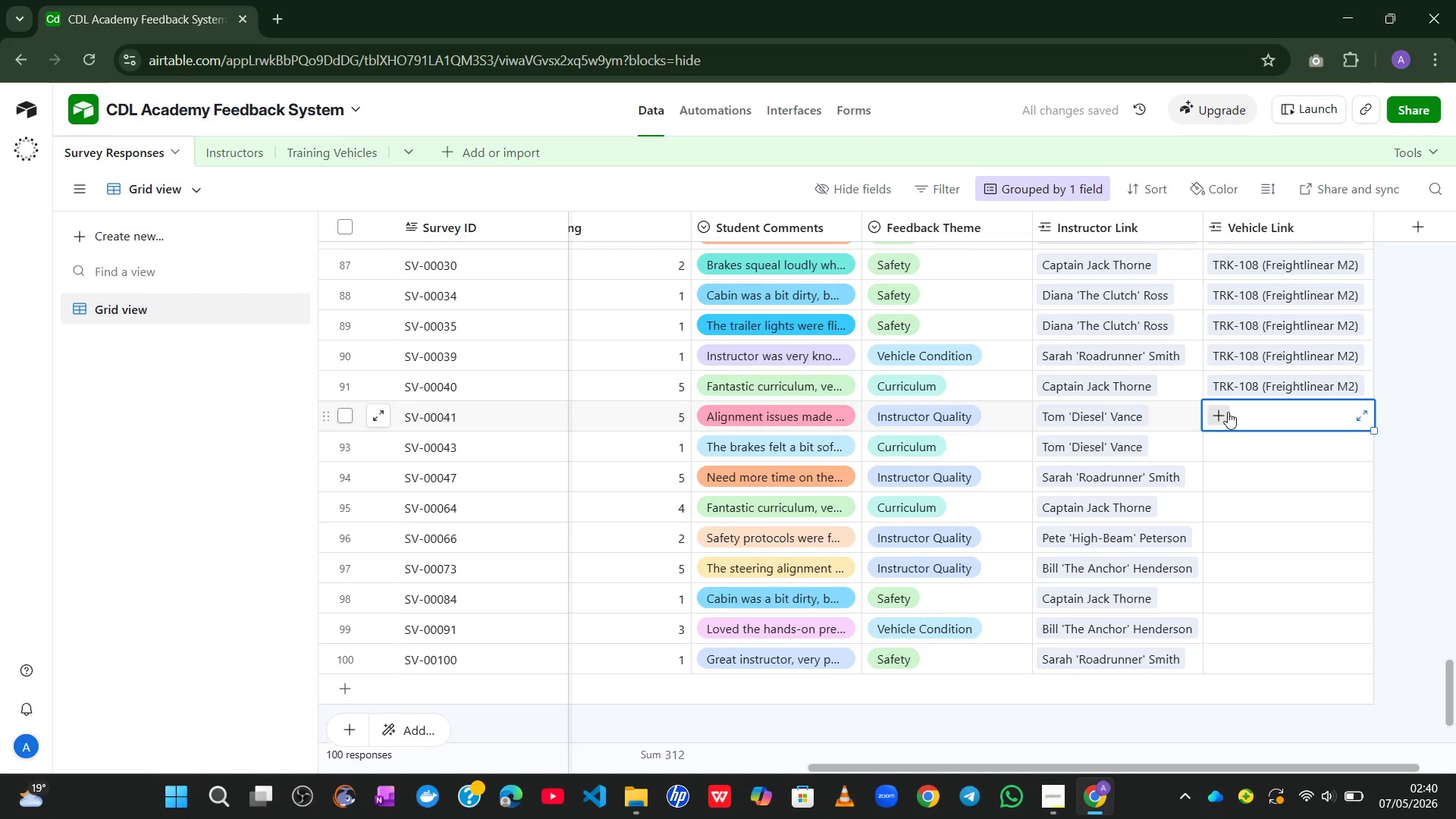 
left_click([1228, 412])
 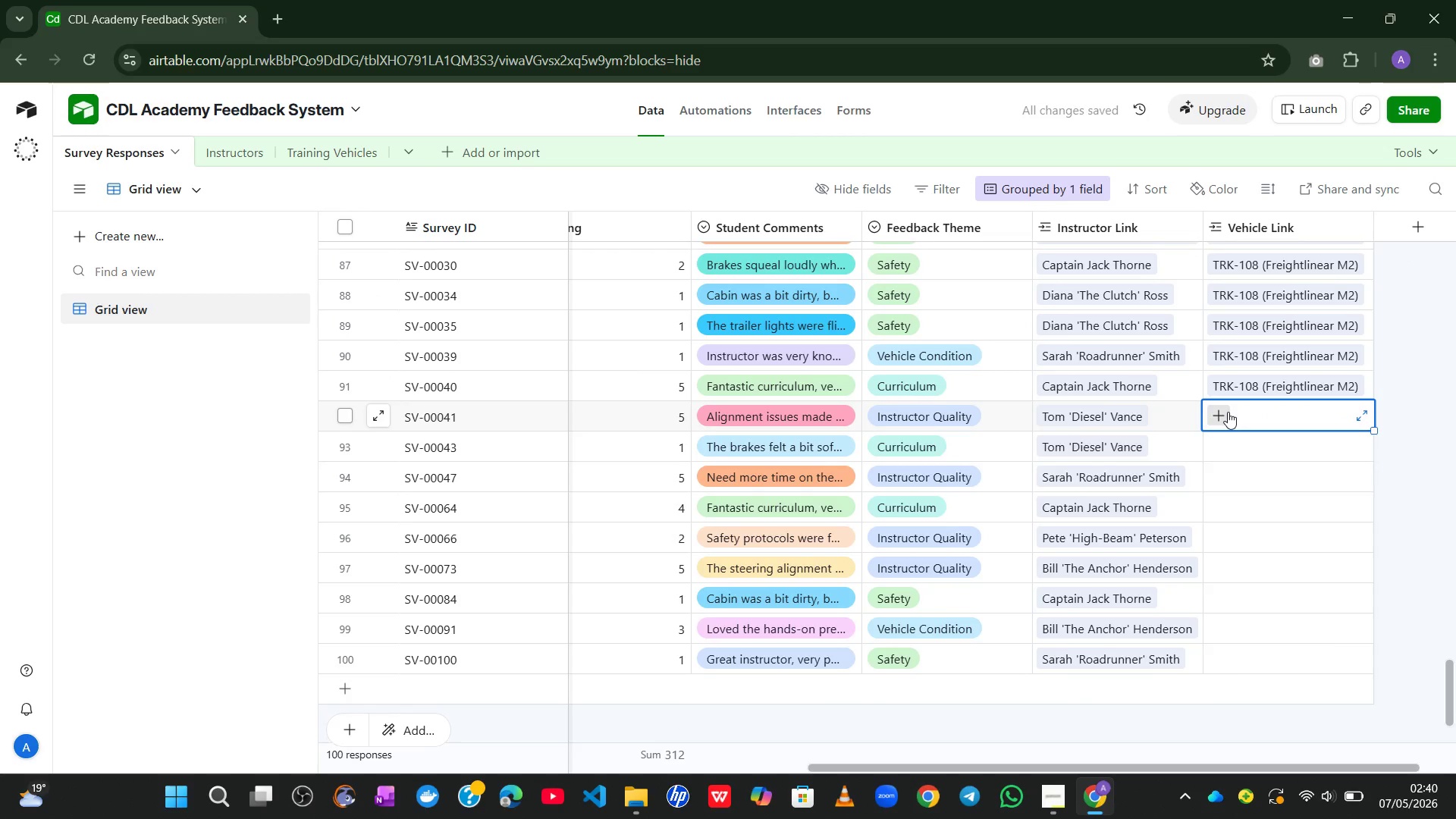 
key(8)
 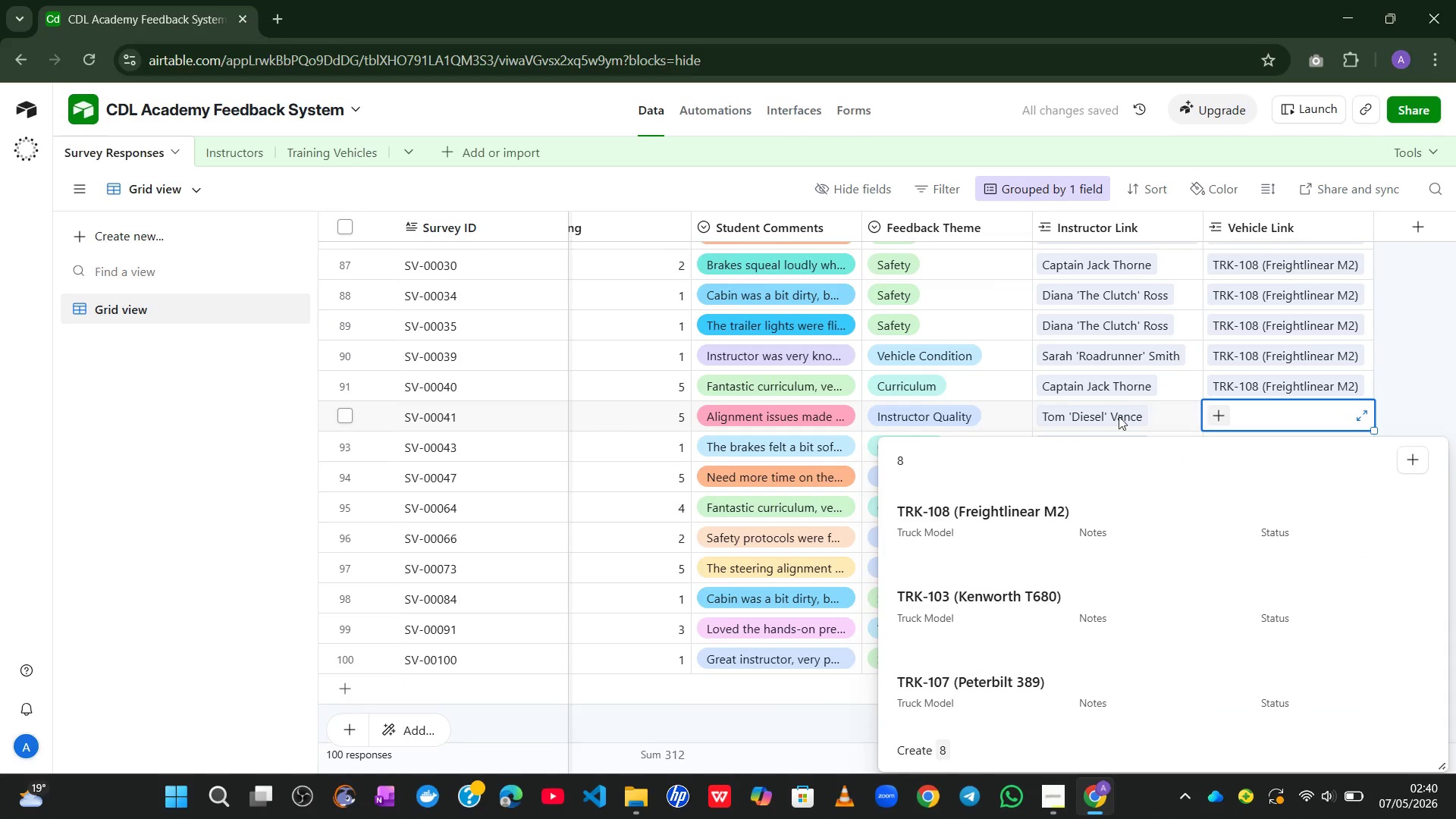 
left_click([1049, 499])
 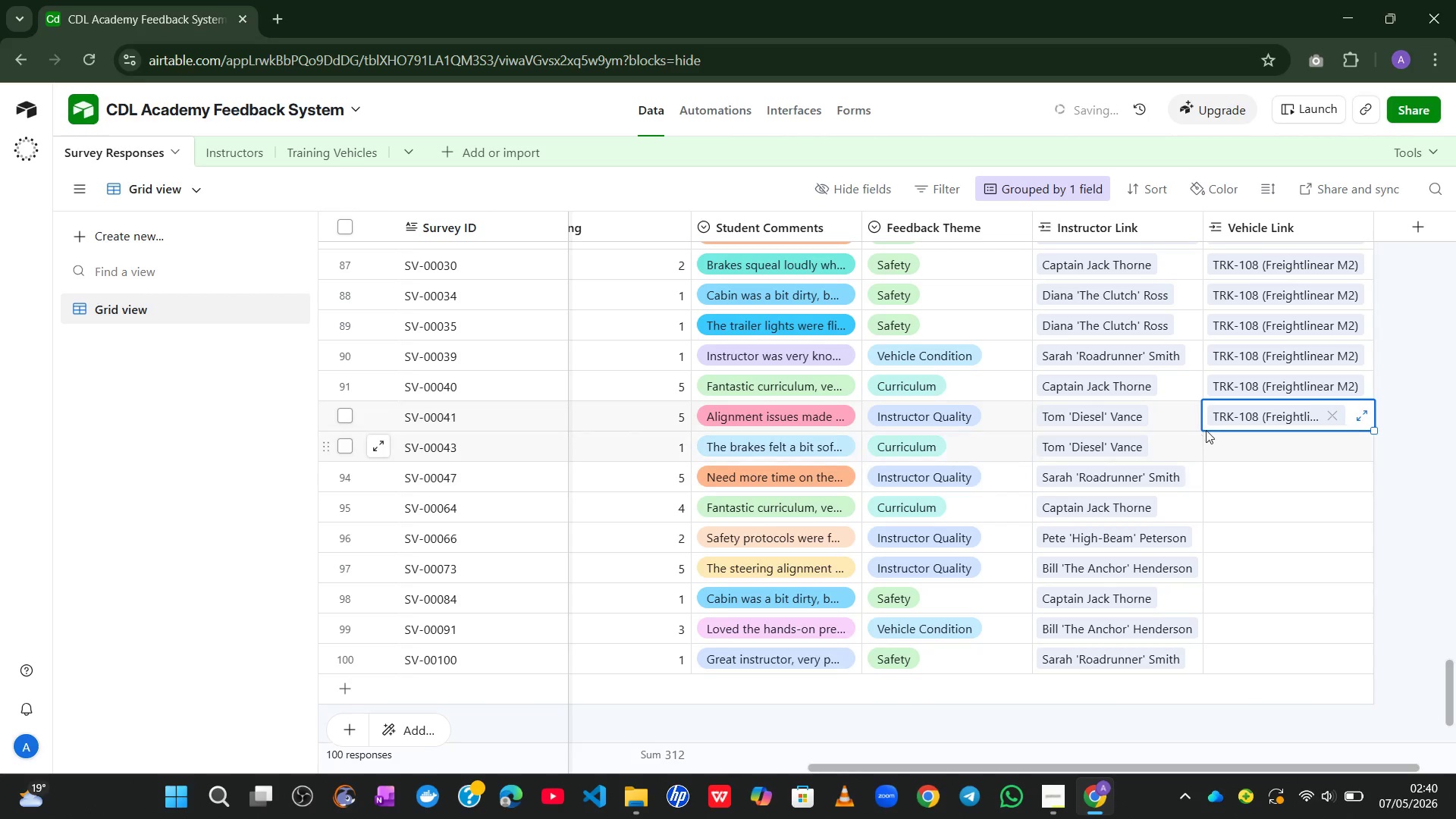 
left_click([1207, 428])
 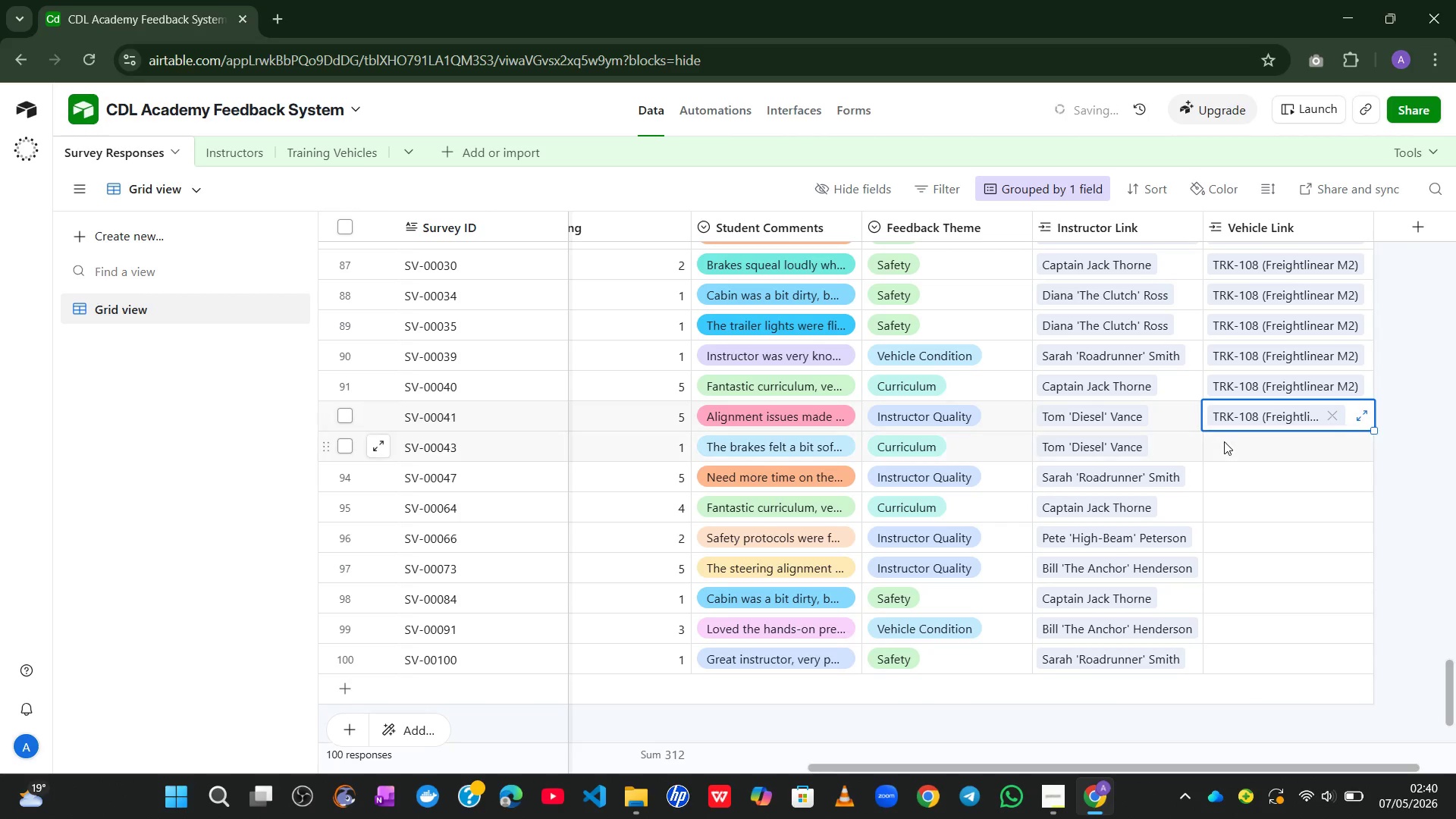 
left_click([1224, 441])
 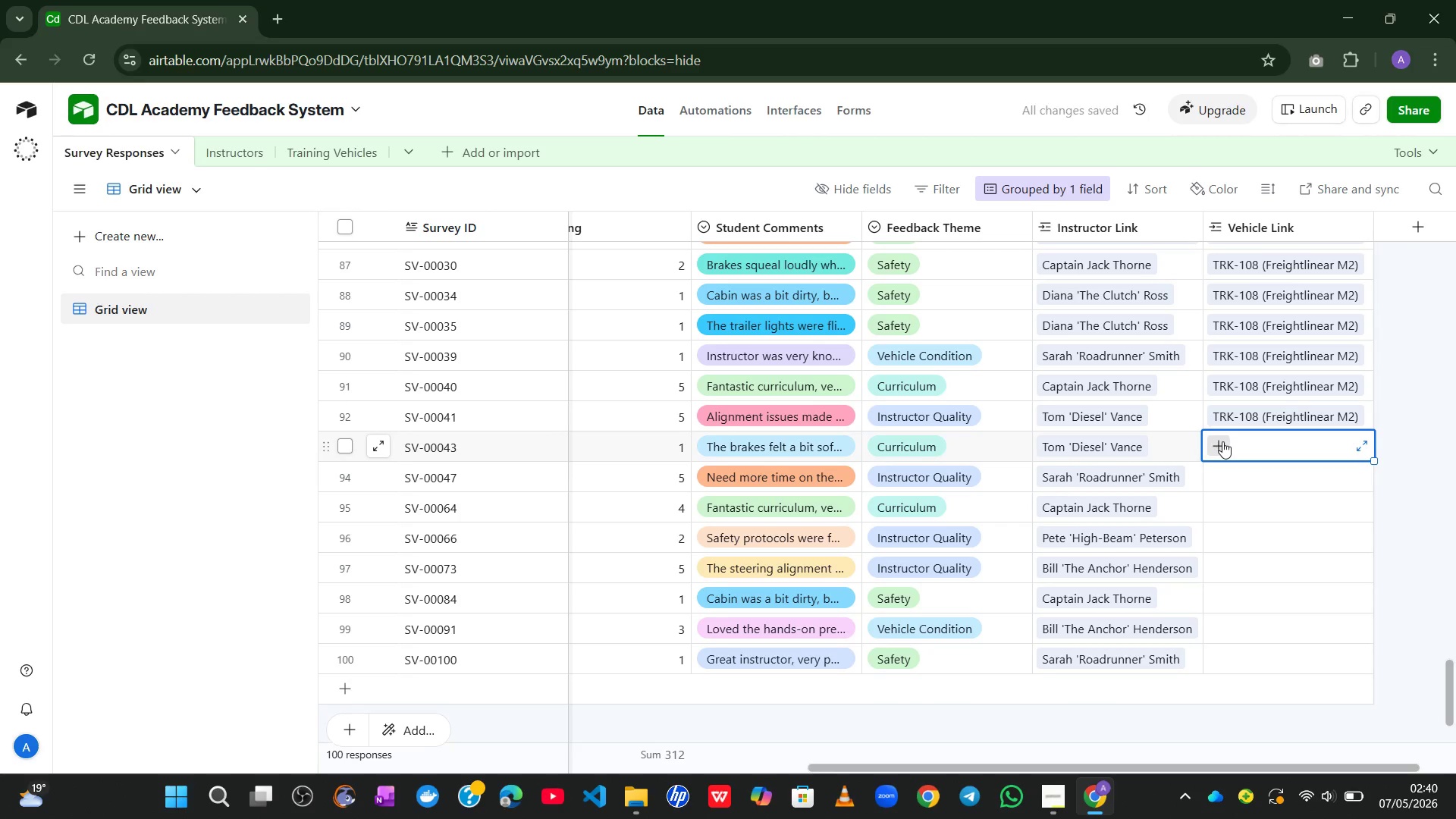 
left_click([1222, 441])
 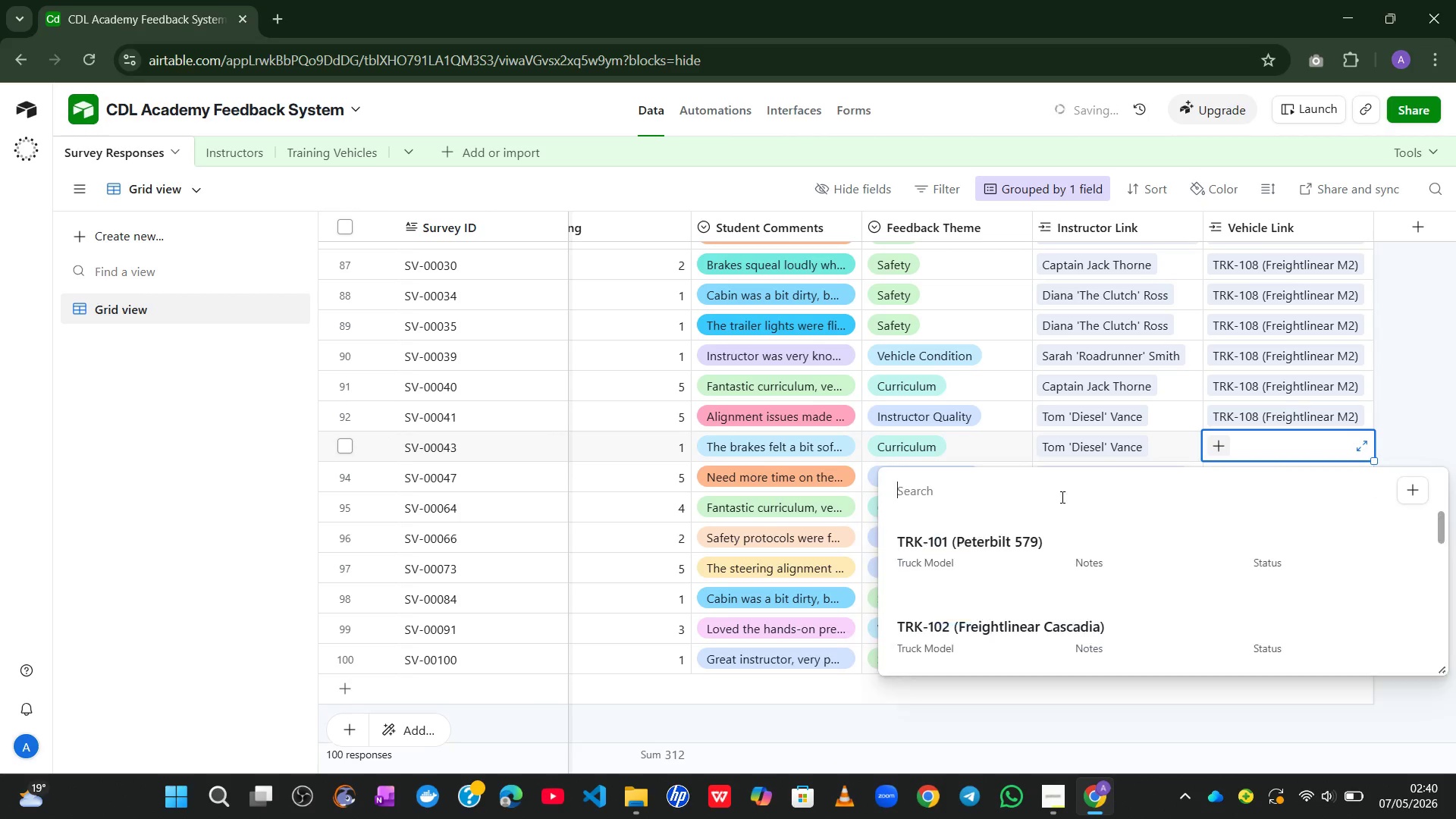 
key(8)
 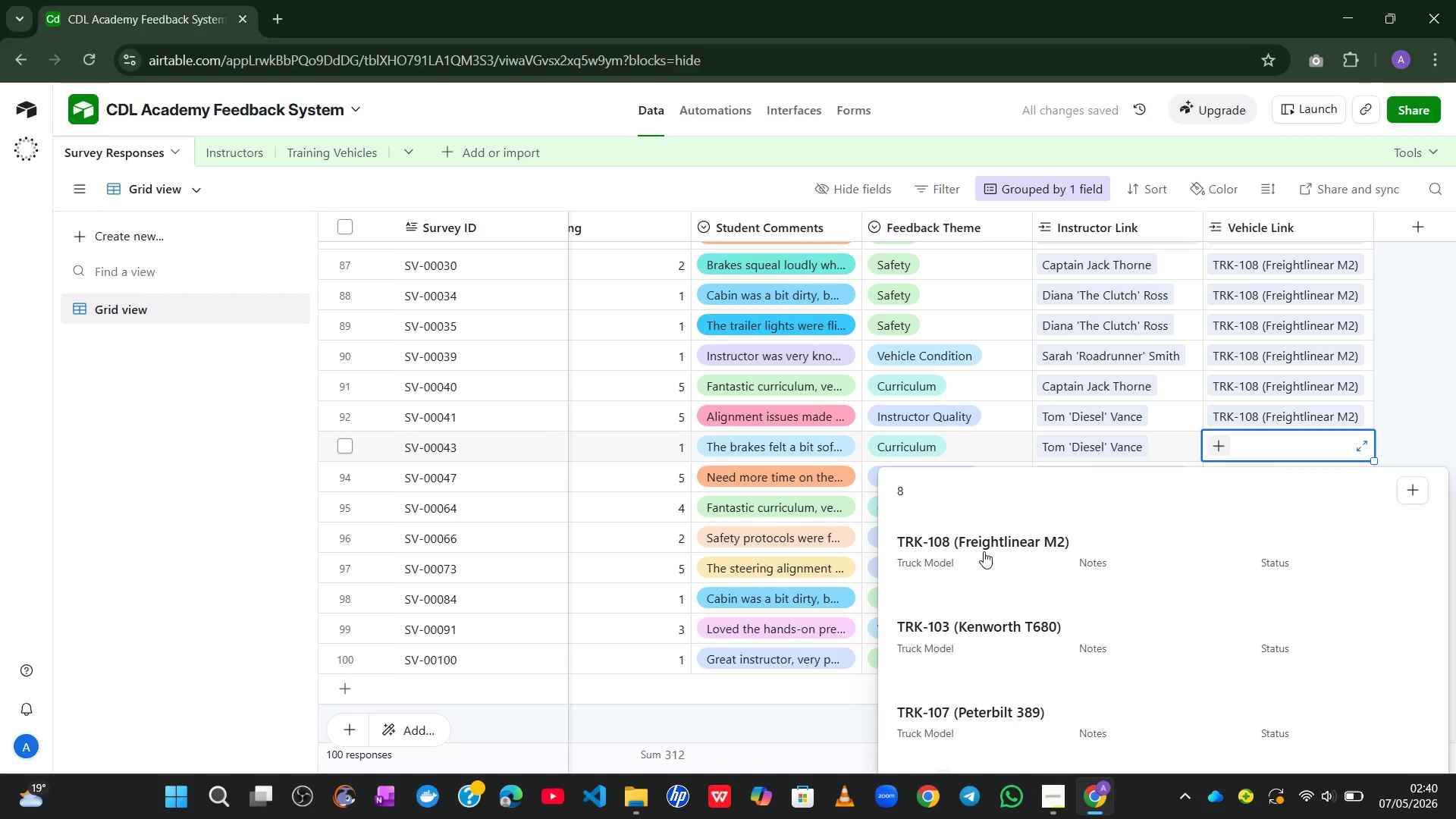 
left_click([984, 551])
 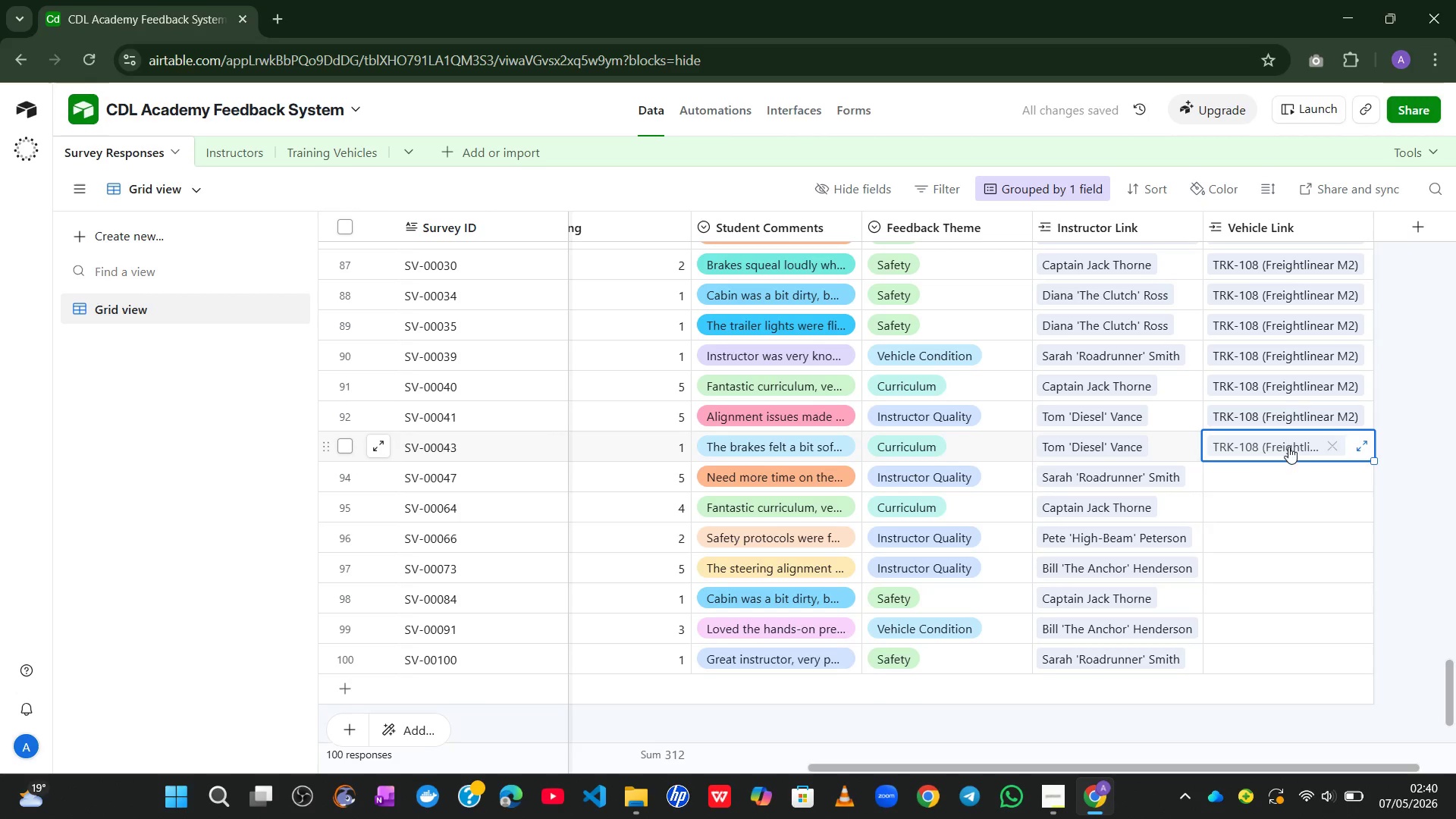 
left_click([1256, 467])
 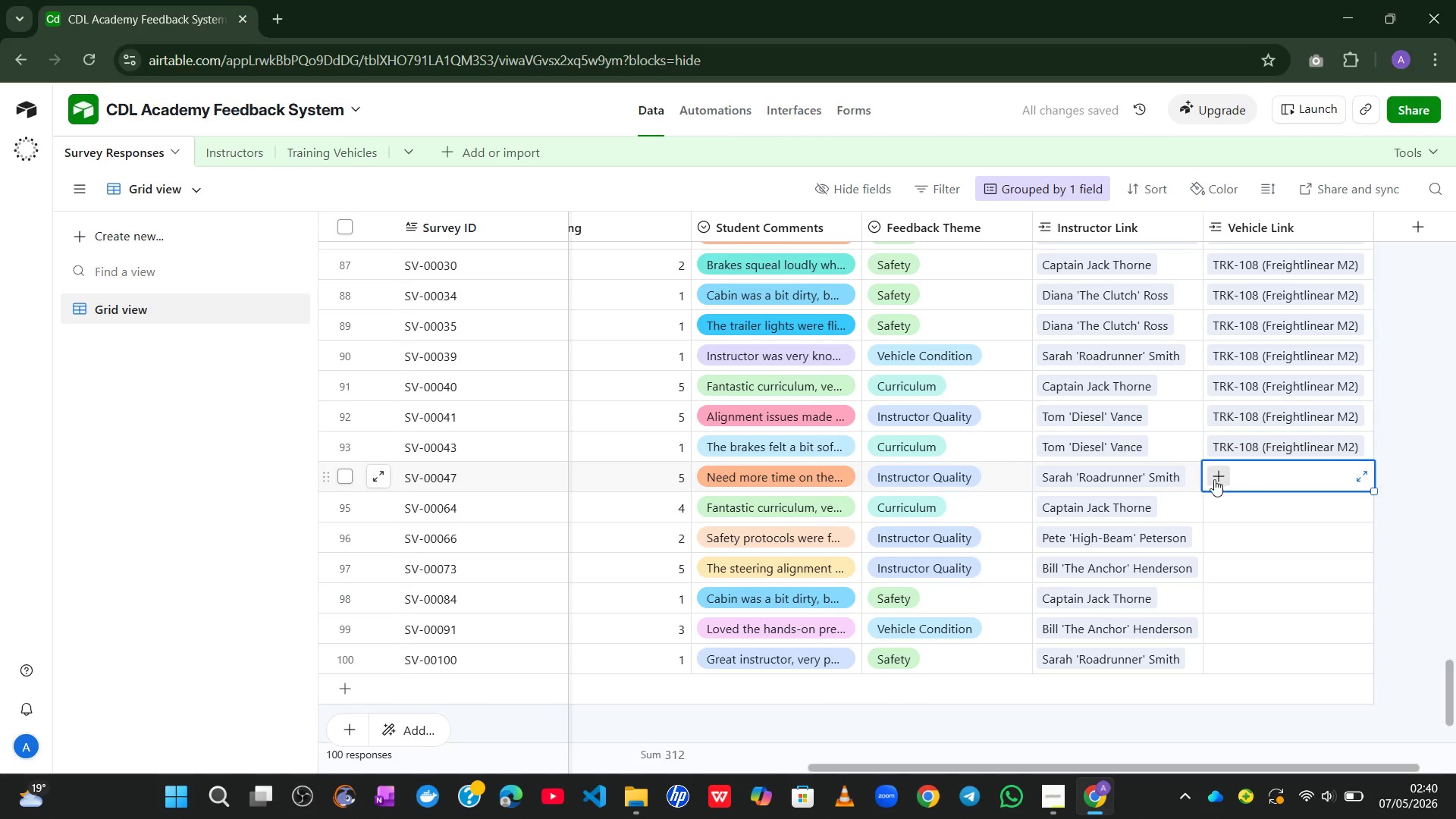 
left_click([1213, 479])
 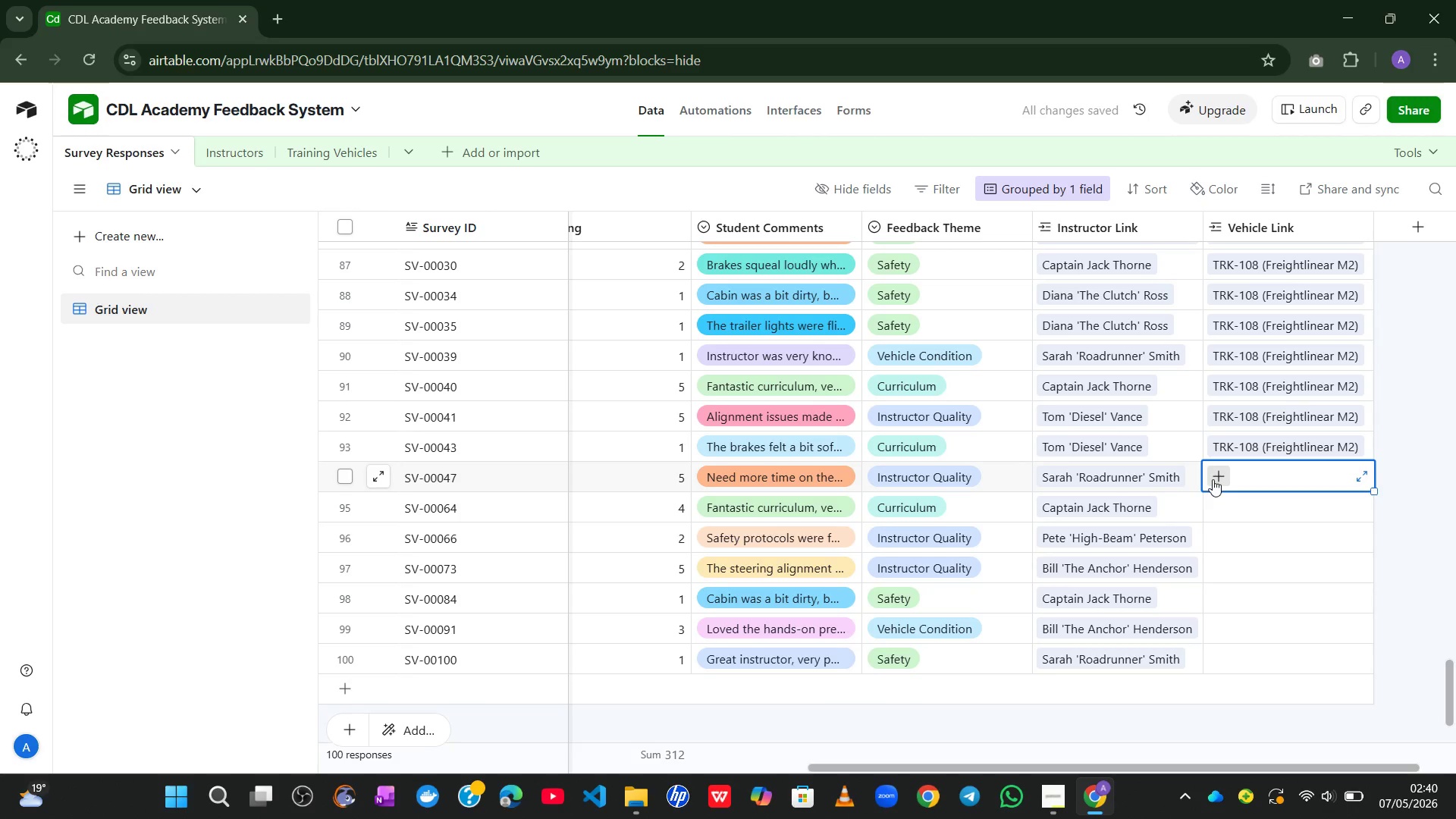 
key(8)
 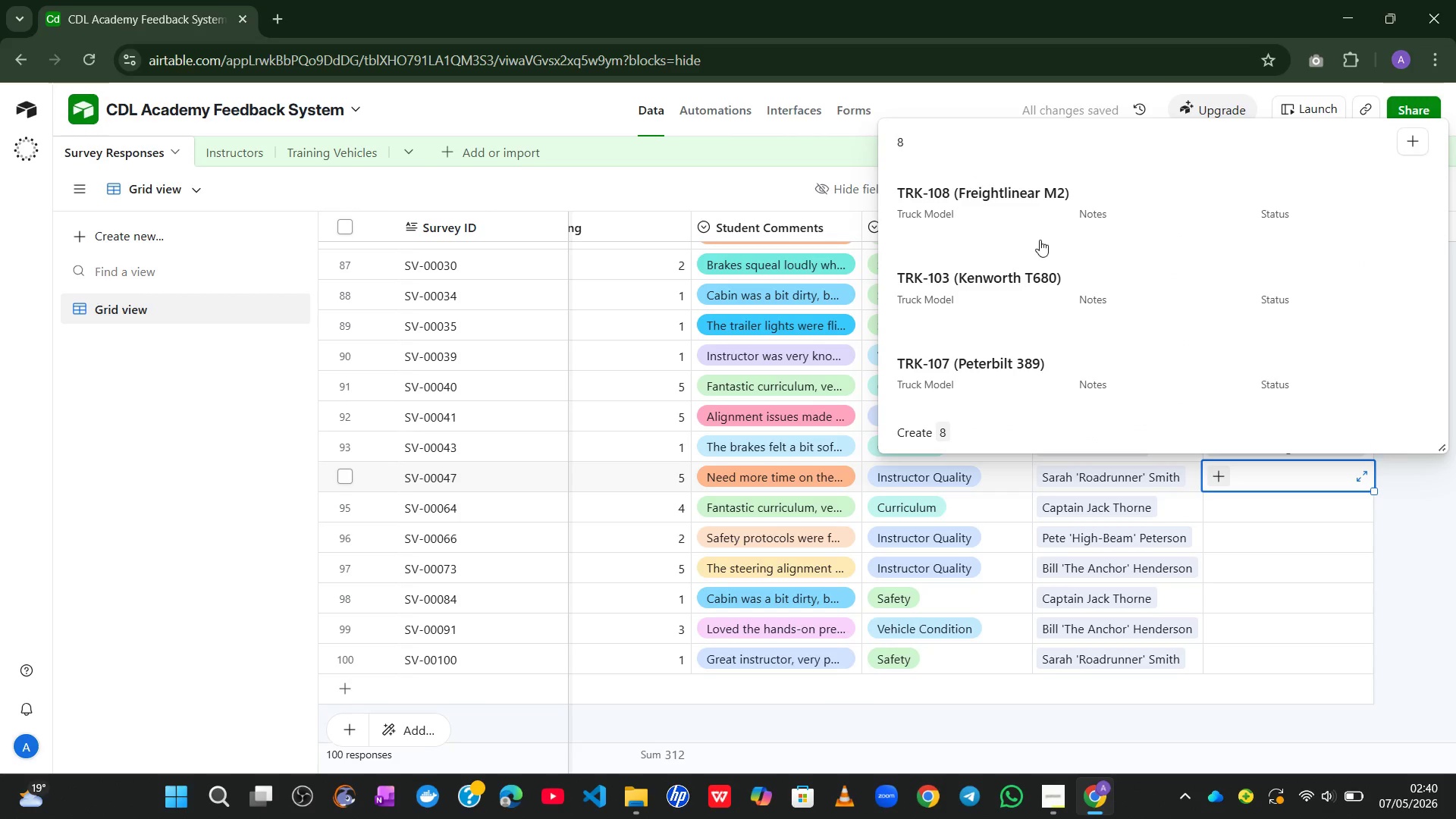 
left_click([1020, 185])
 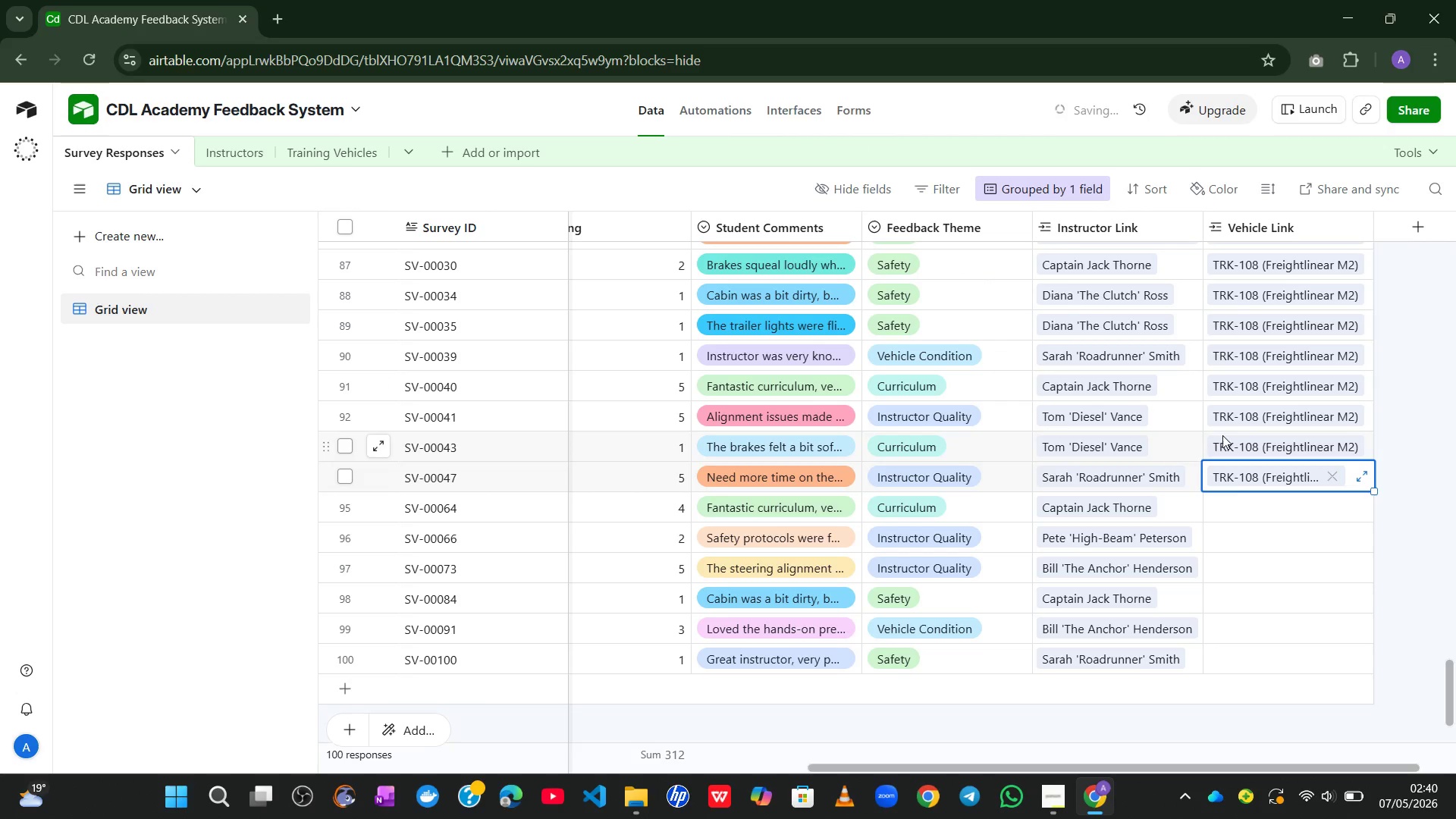 
left_click([1238, 515])
 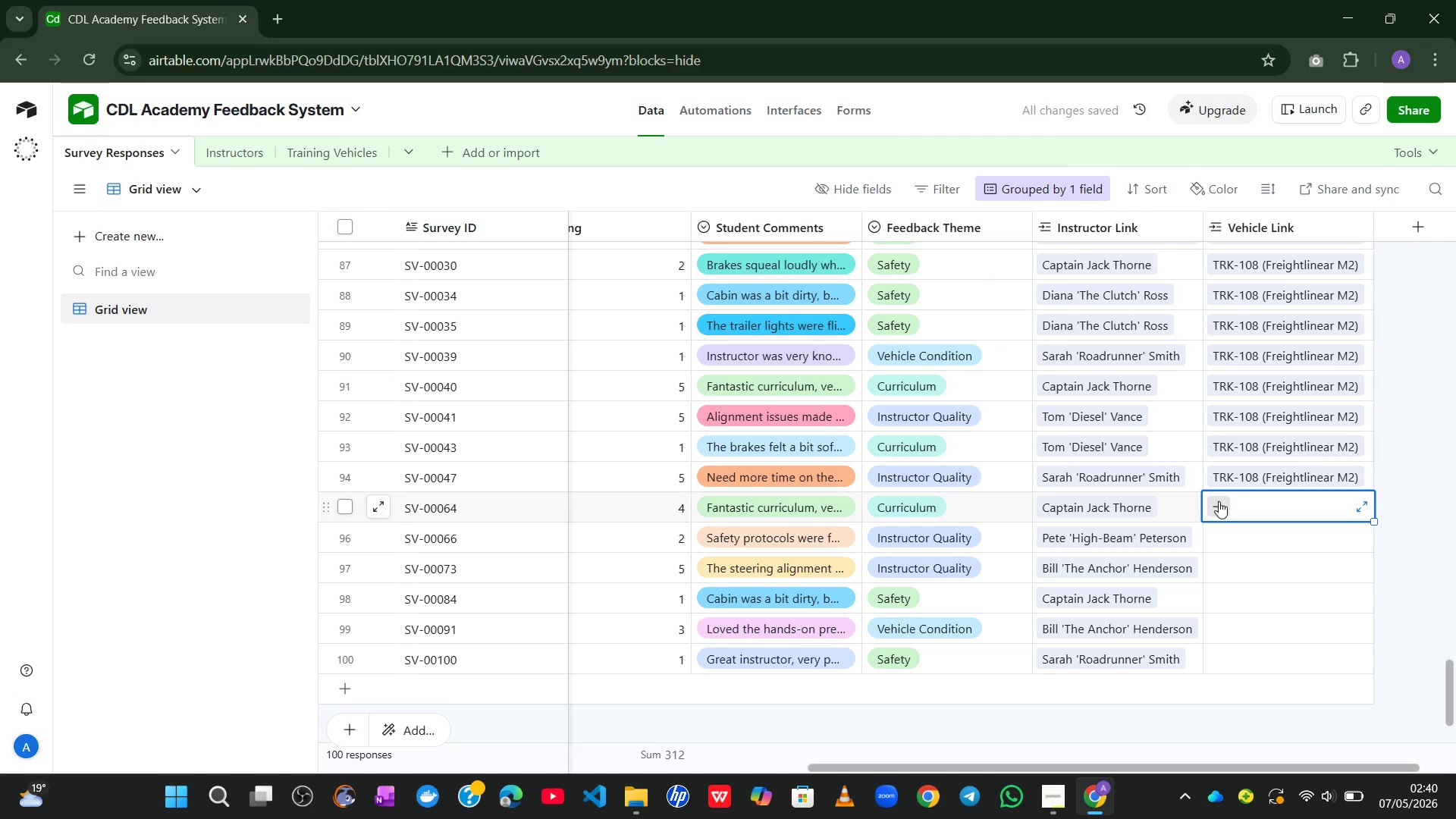 
left_click([1219, 501])
 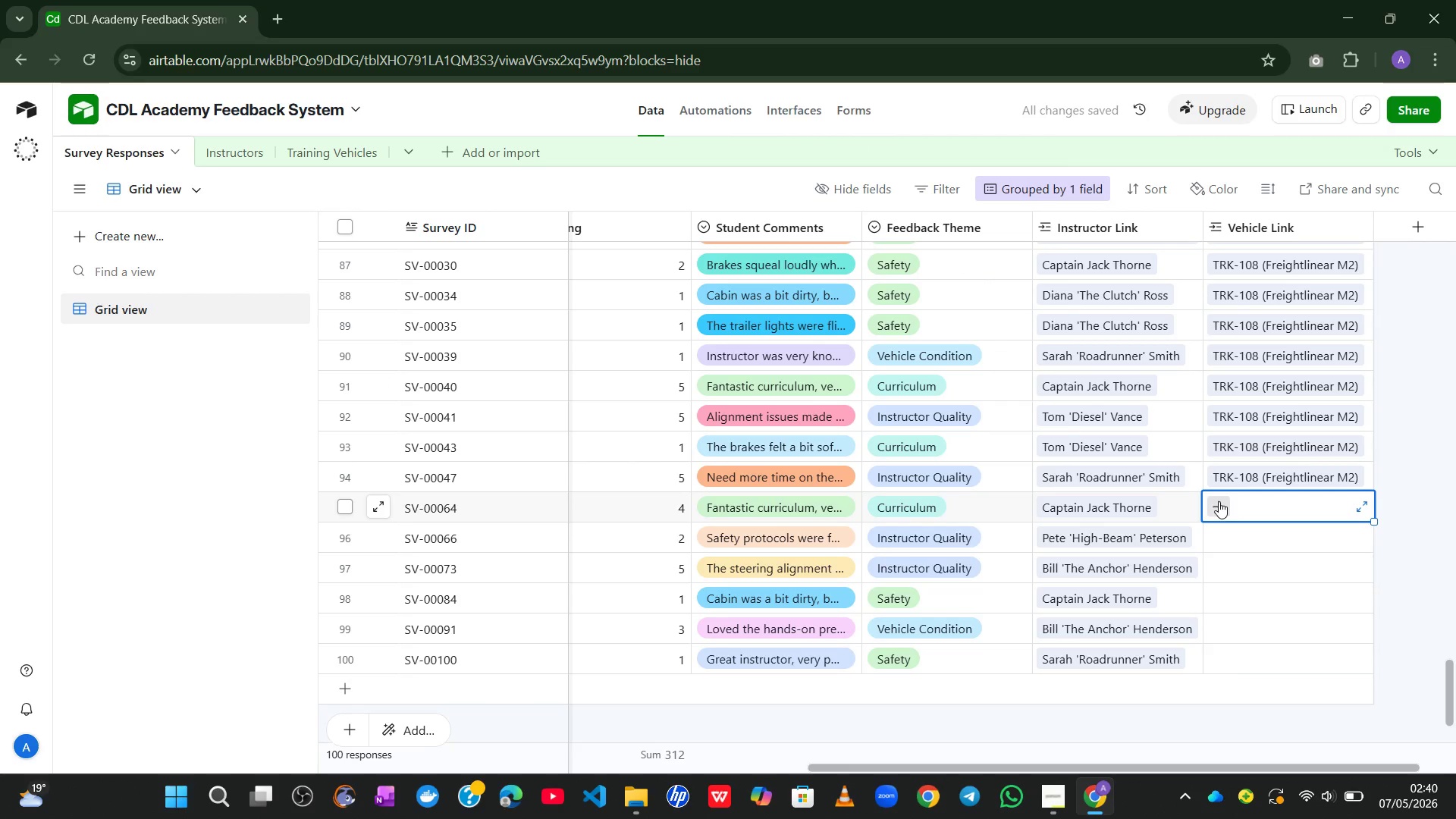 
key(8)
 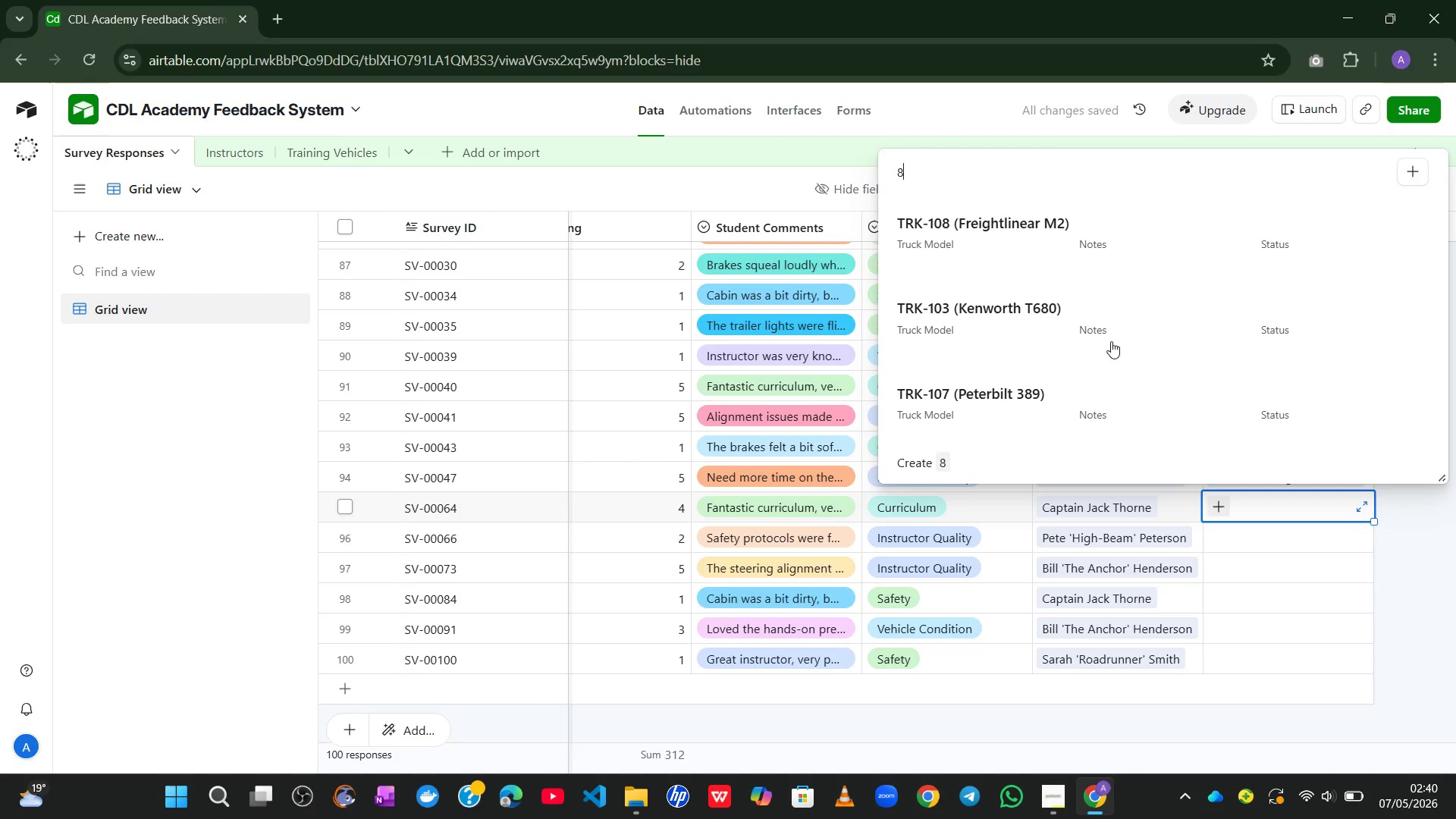 
left_click([1069, 208])
 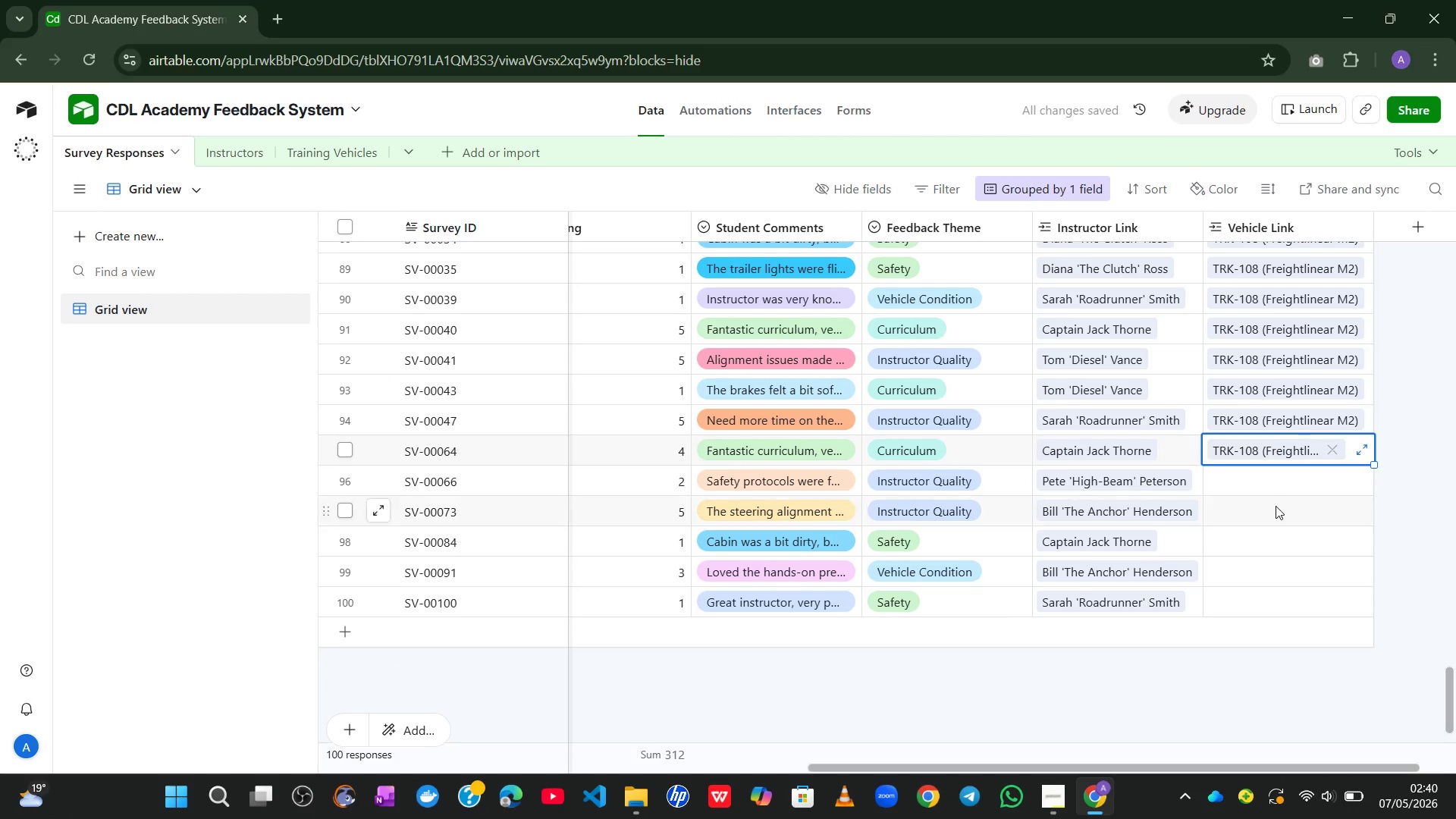 
left_click([1272, 487])
 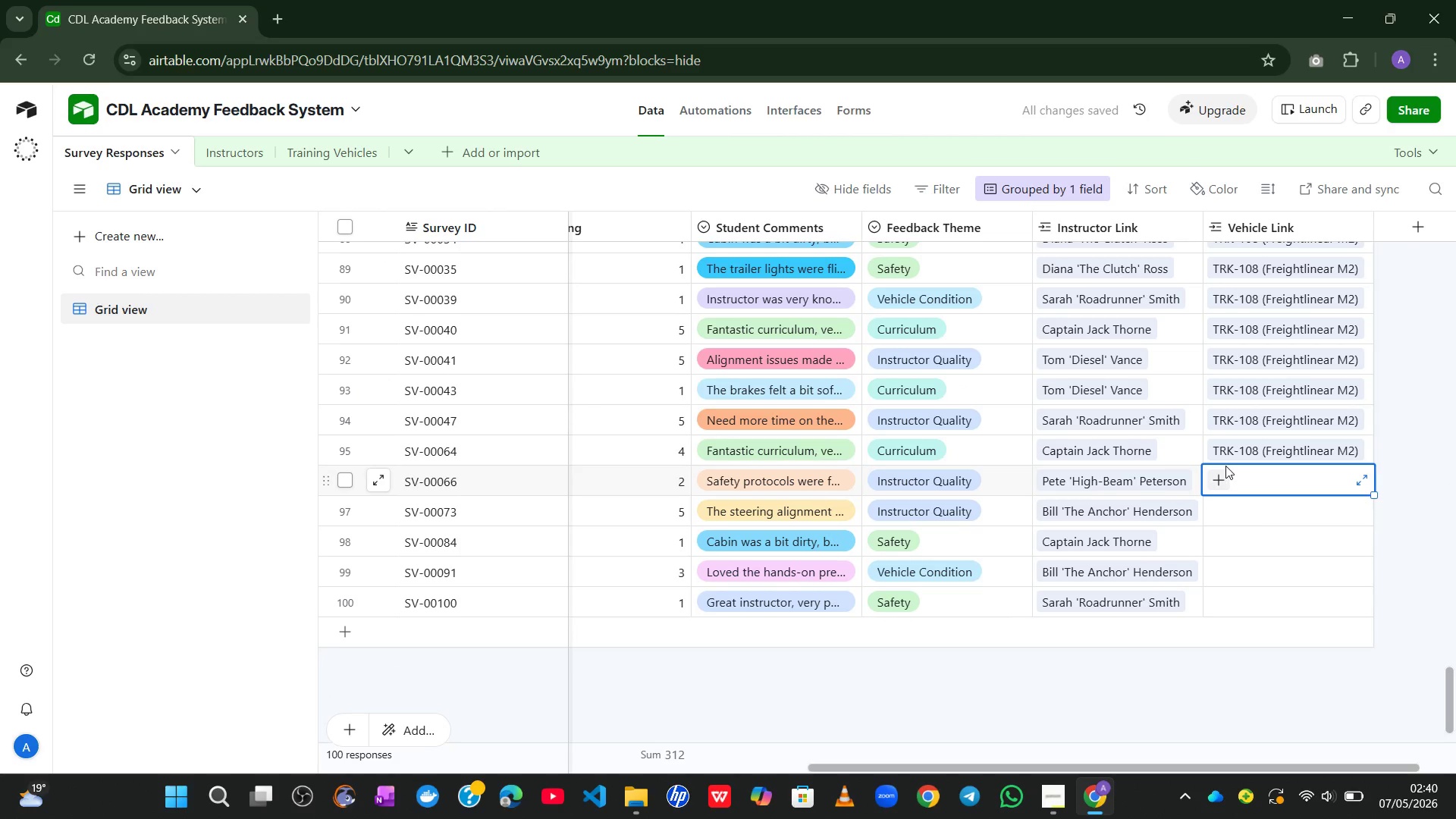 
left_click([1225, 466])
 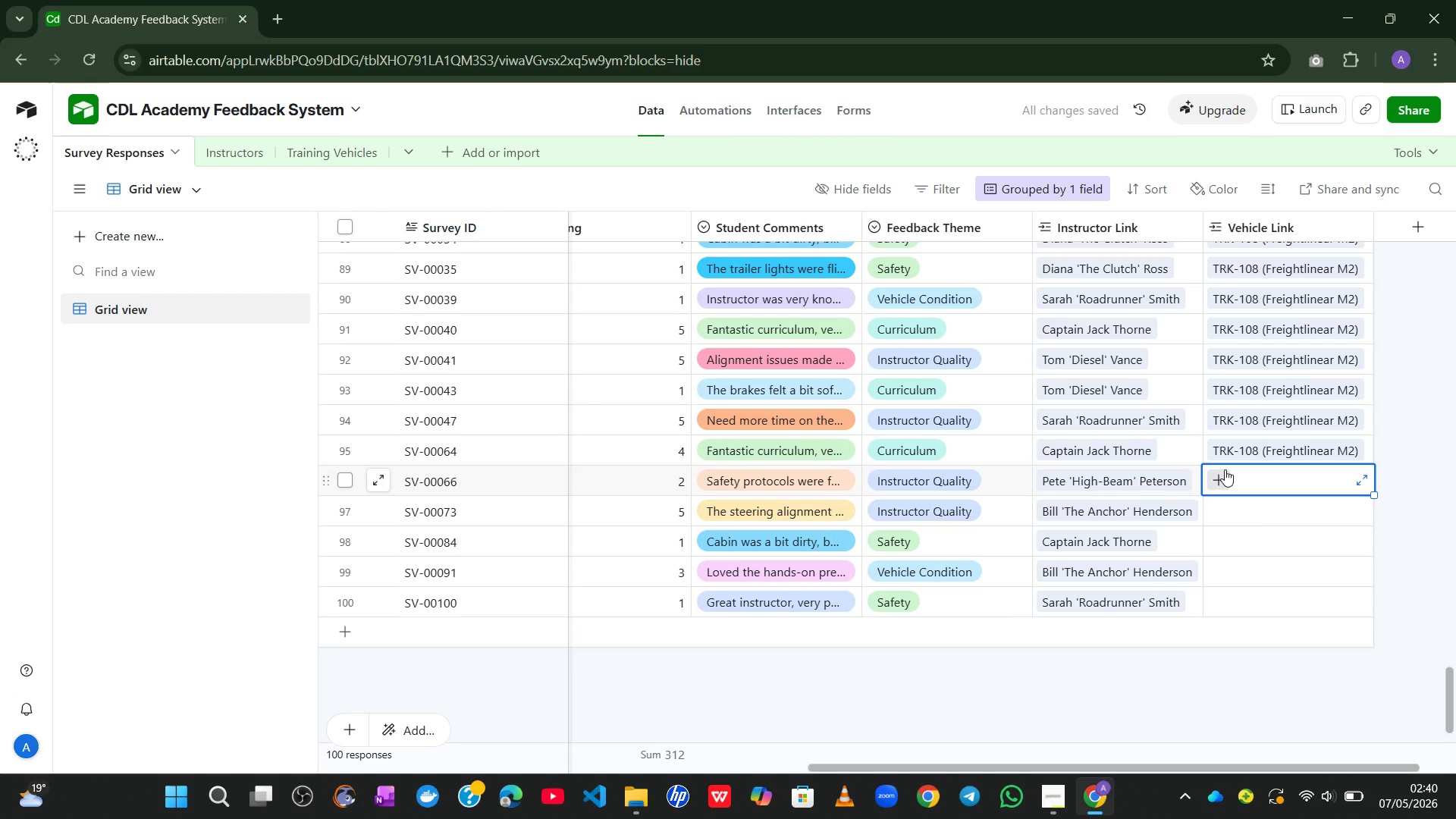 
left_click([1225, 469])
 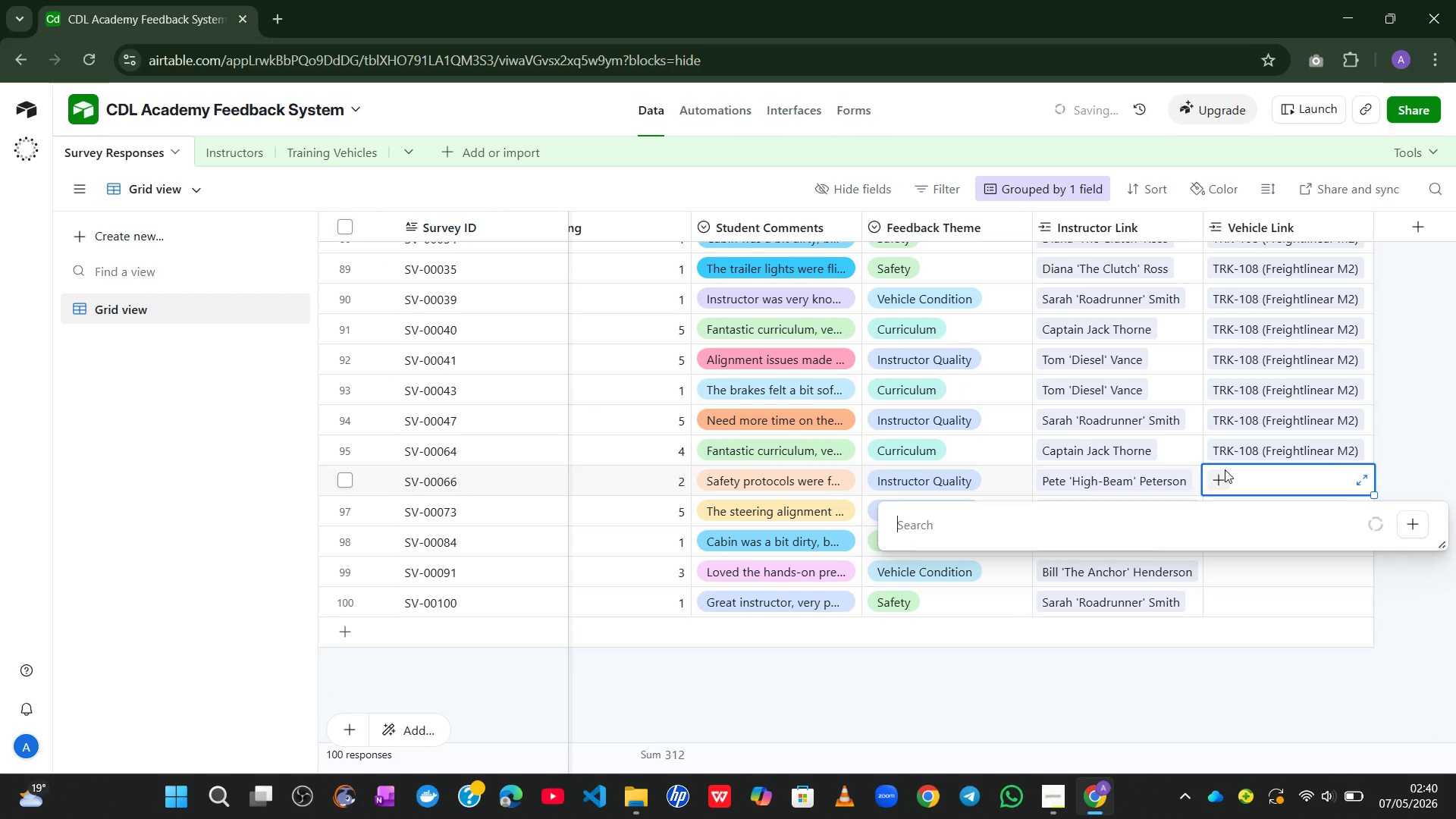 
key(8)
 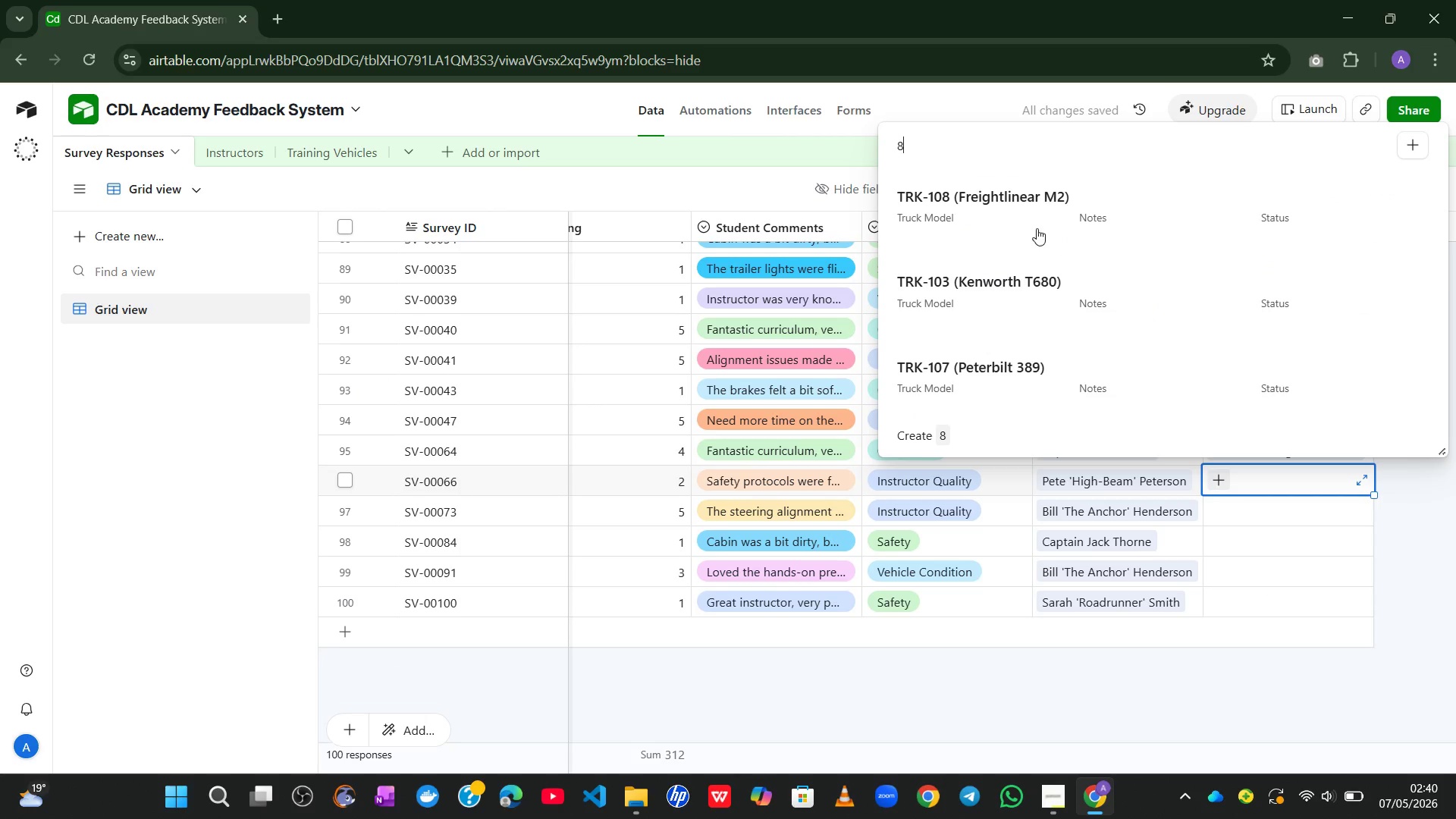 
left_click([1034, 227])
 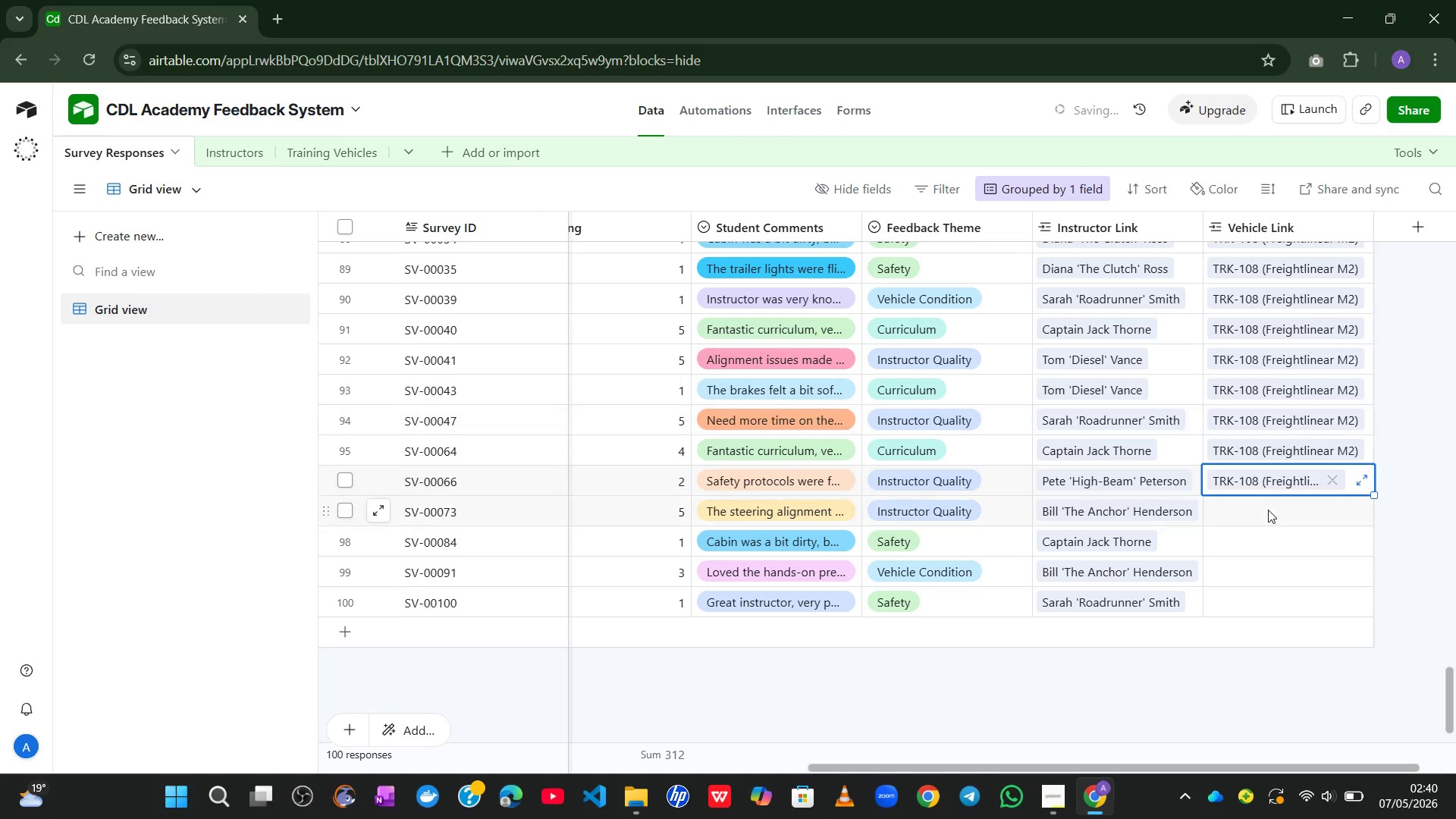 
left_click([1263, 506])
 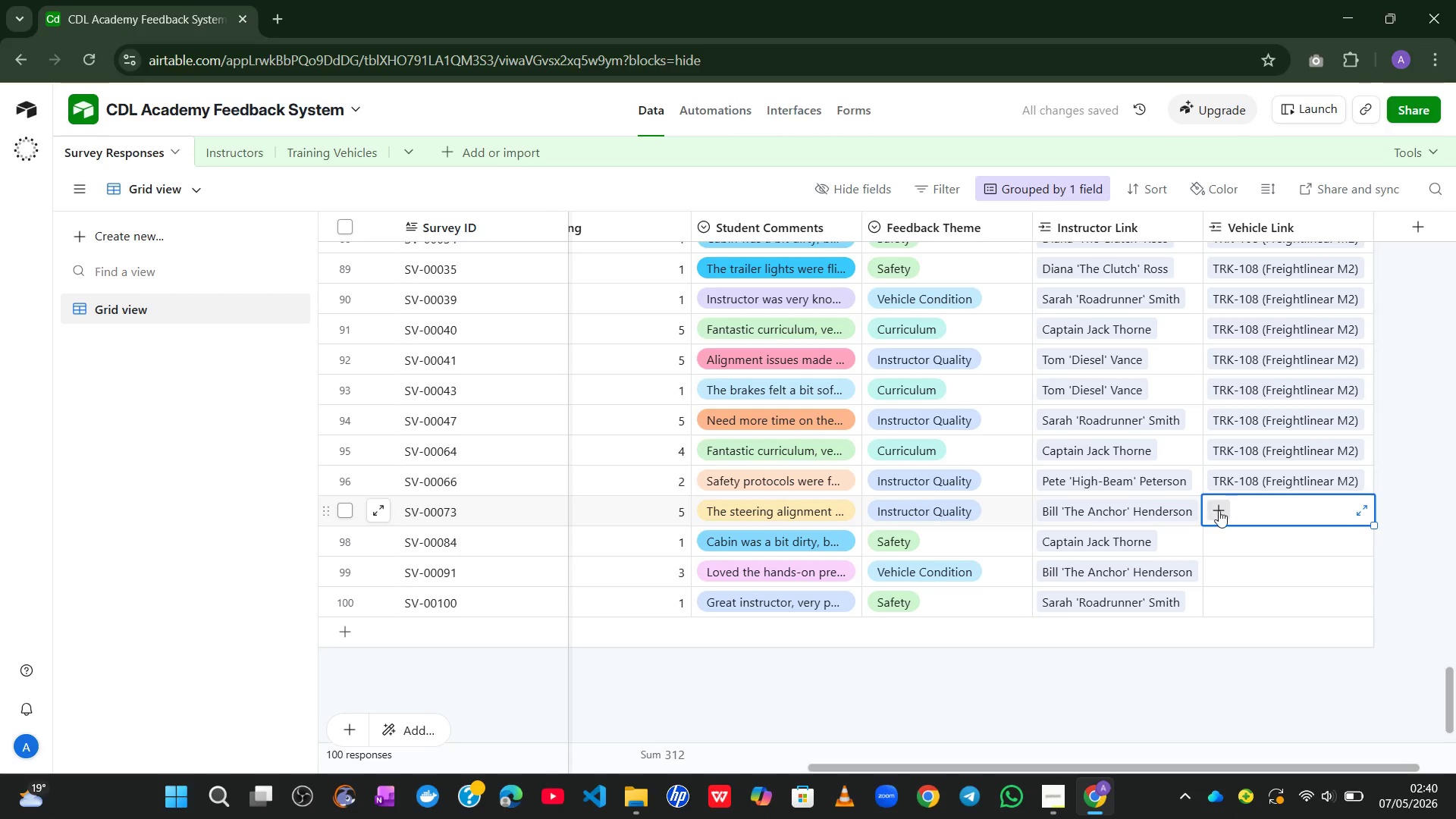 
left_click([1217, 510])
 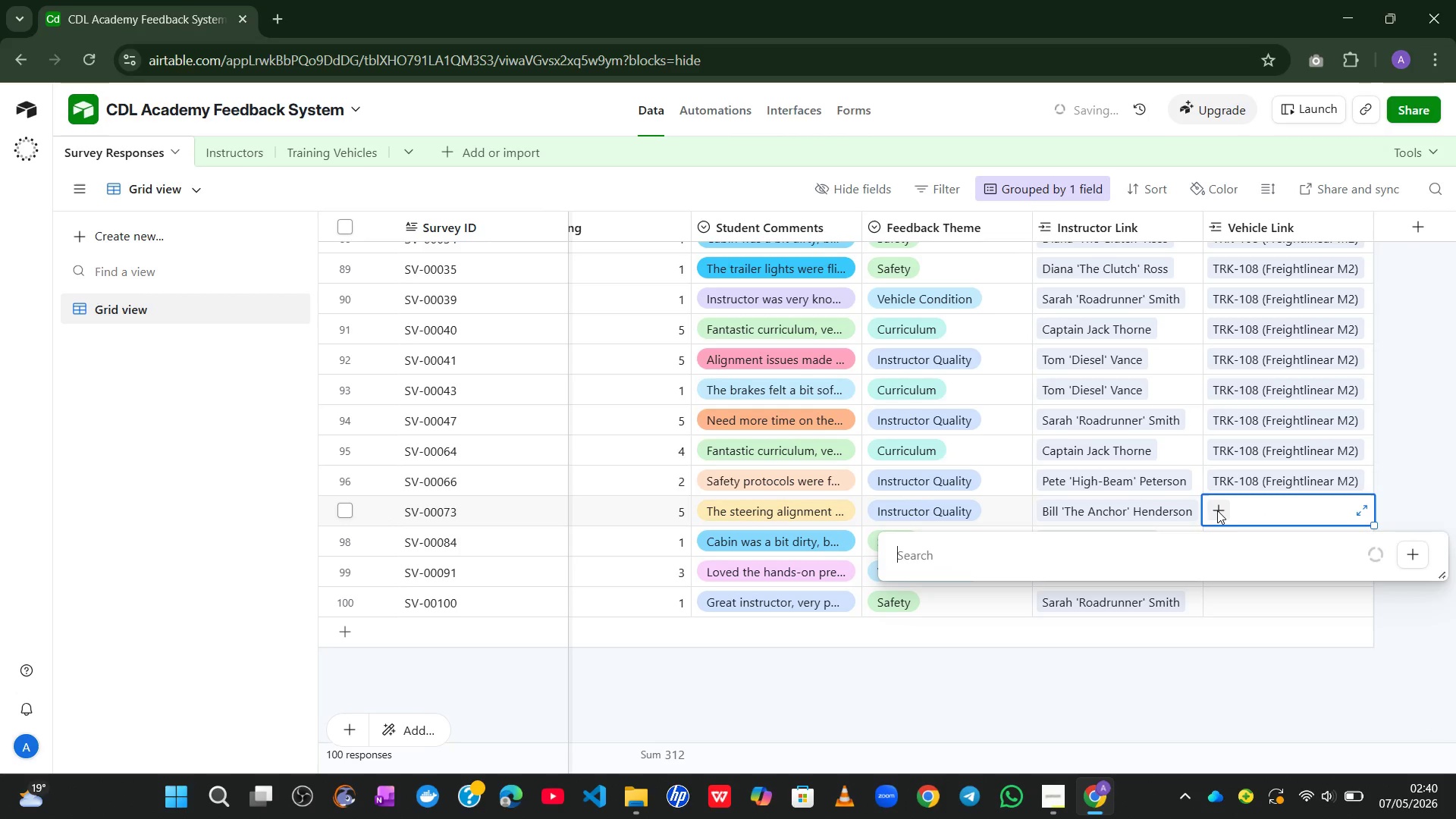 
key(8)
 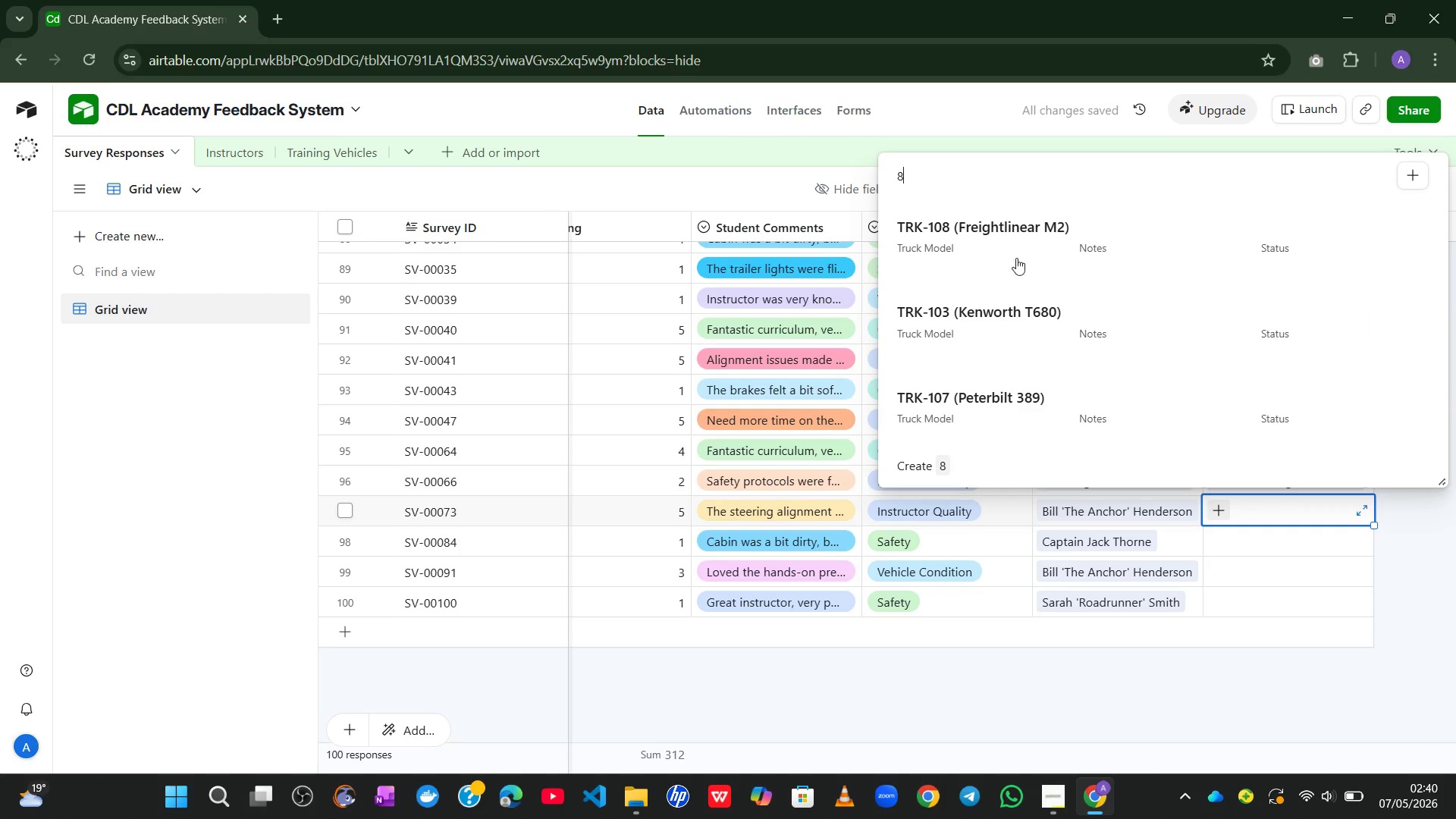 
left_click([1002, 227])
 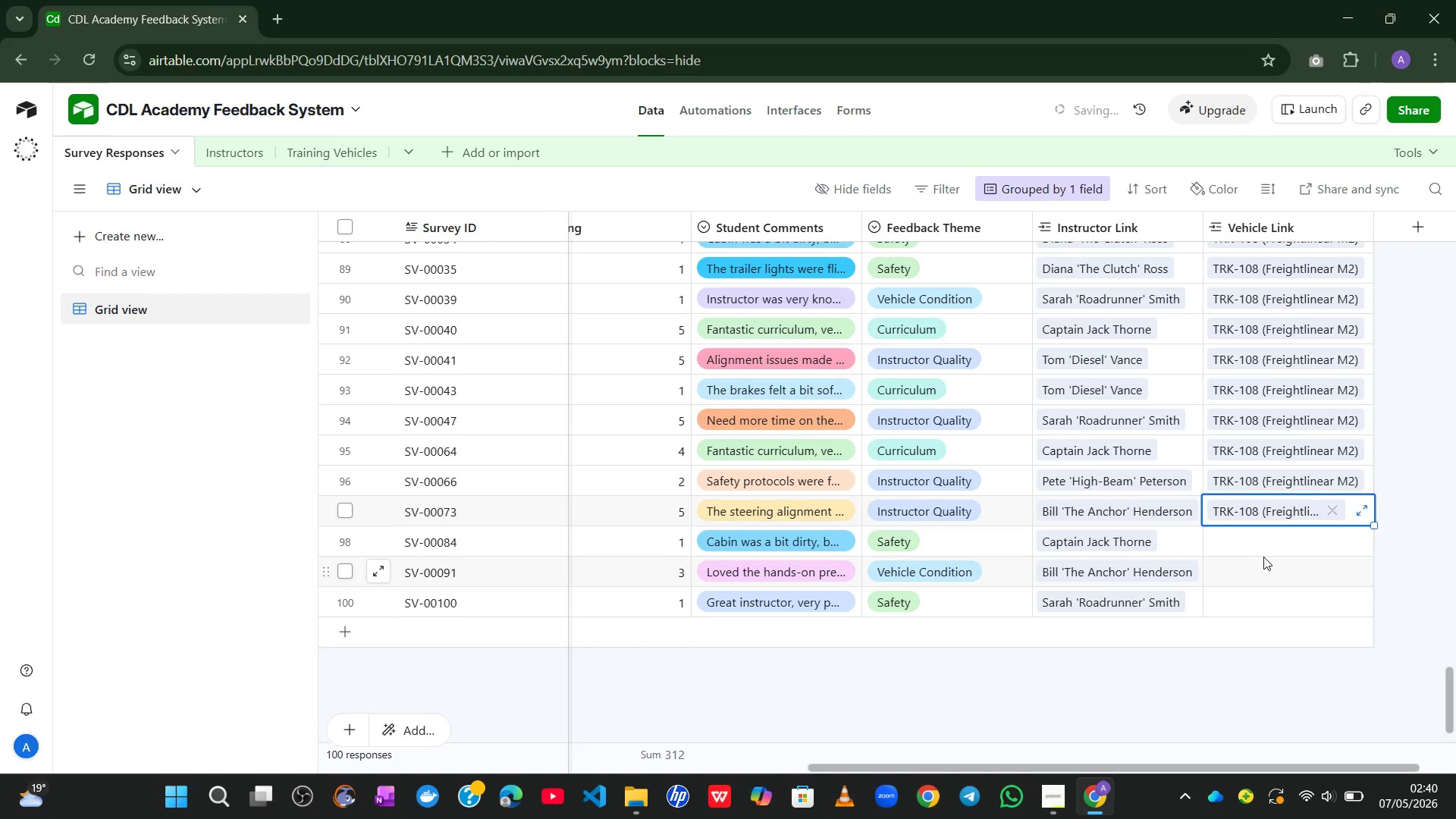 
left_click([1254, 547])
 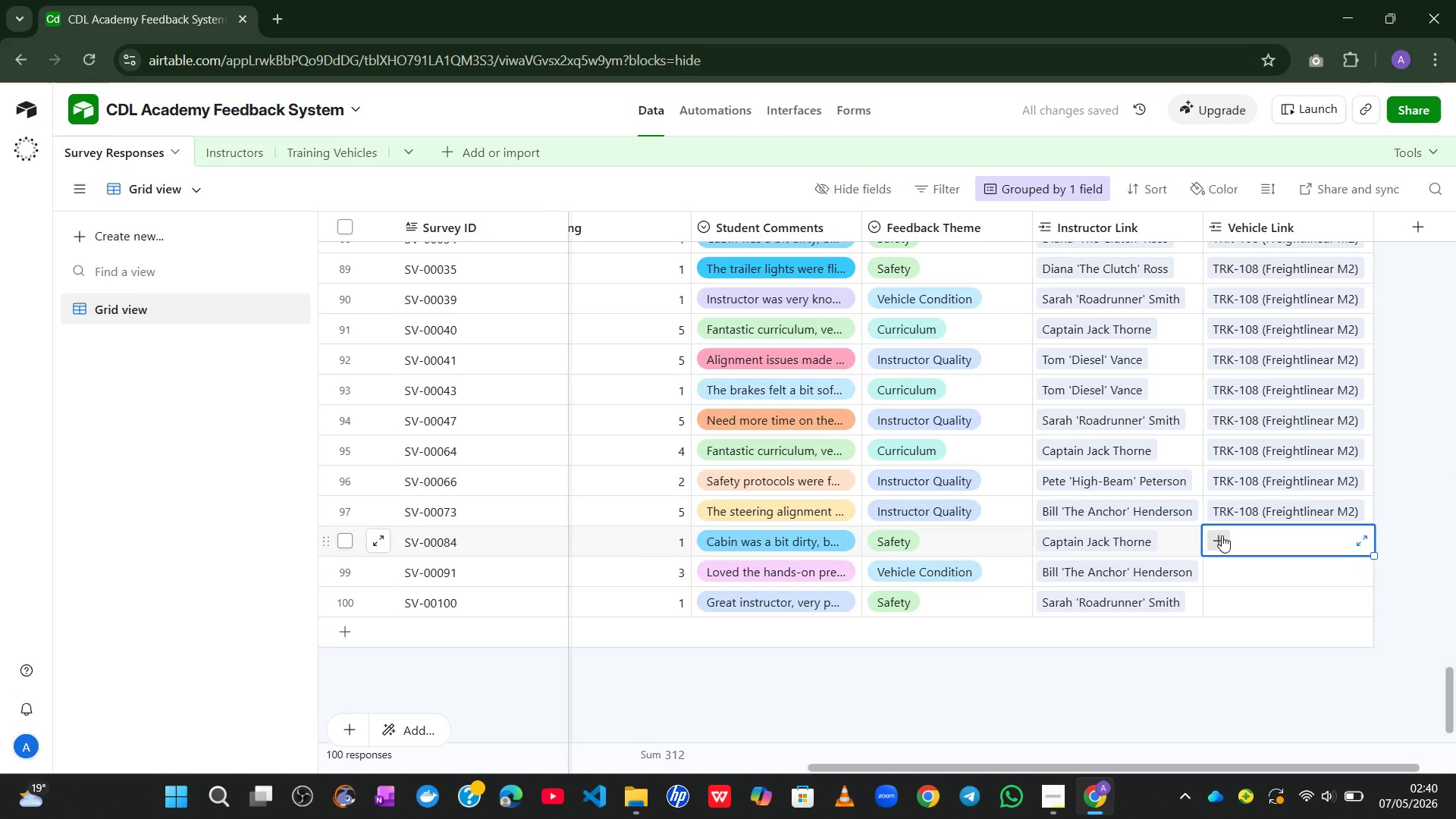 
left_click([1222, 535])
 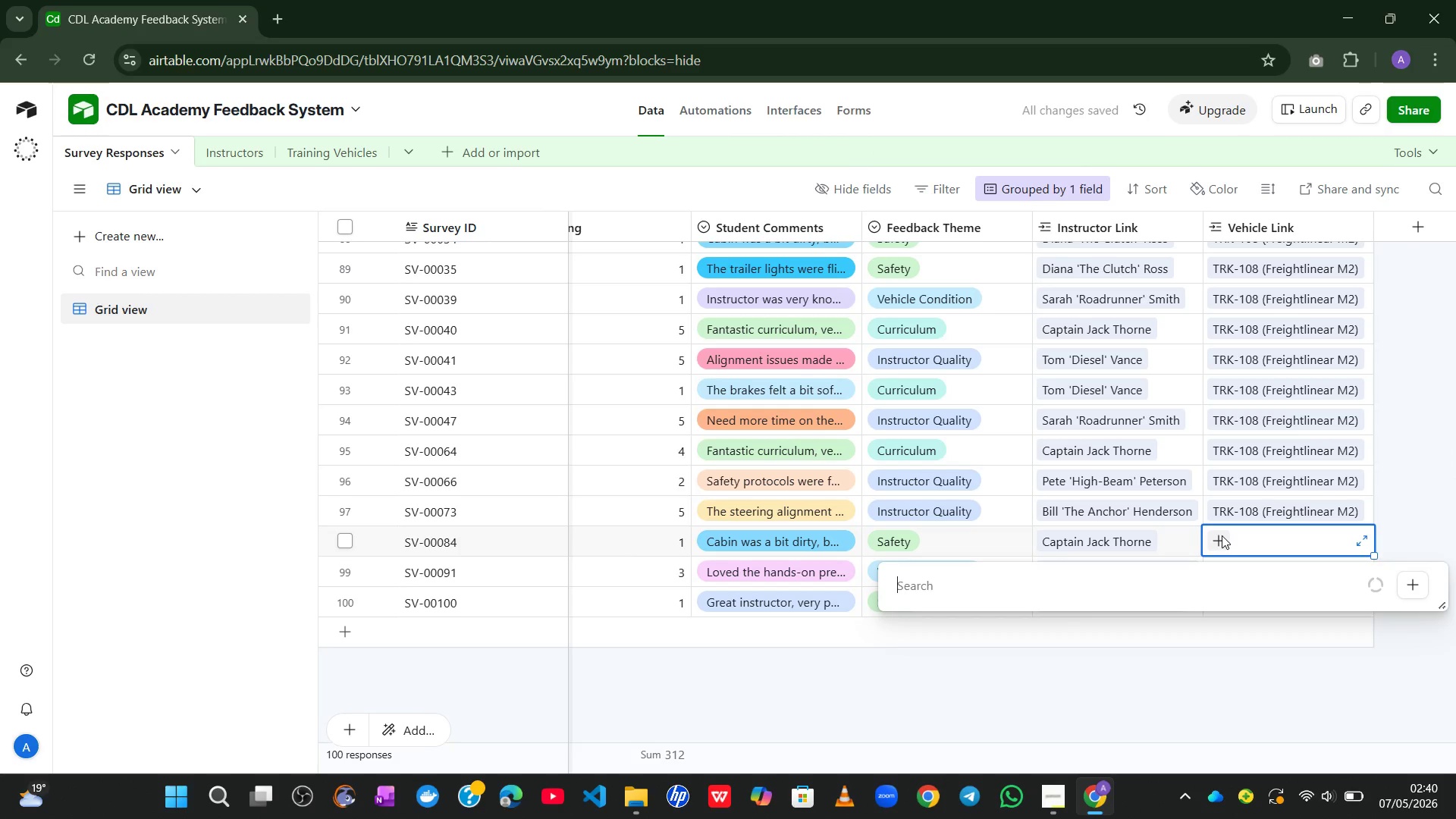 
key(8)
 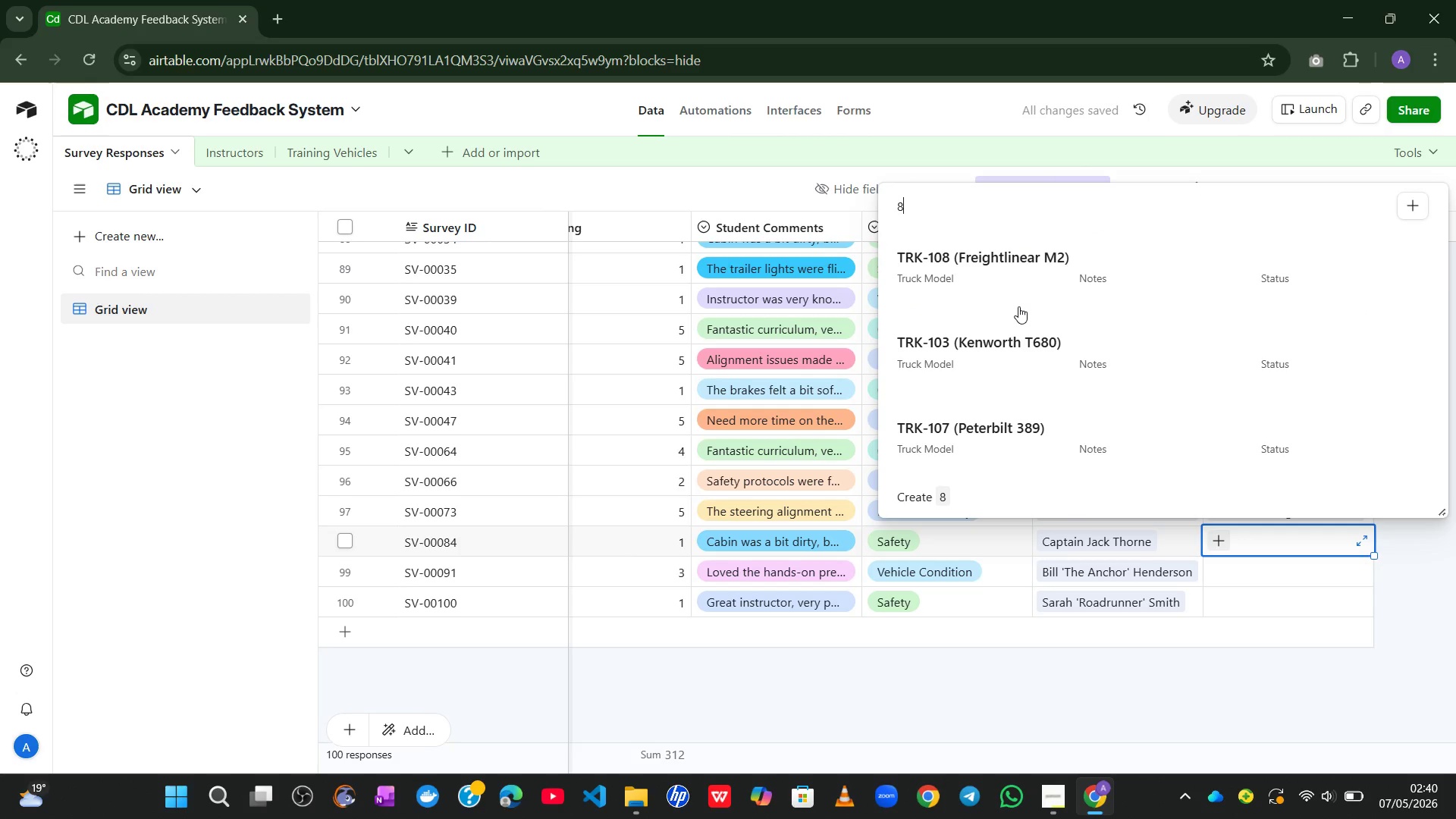 
left_click([1002, 271])
 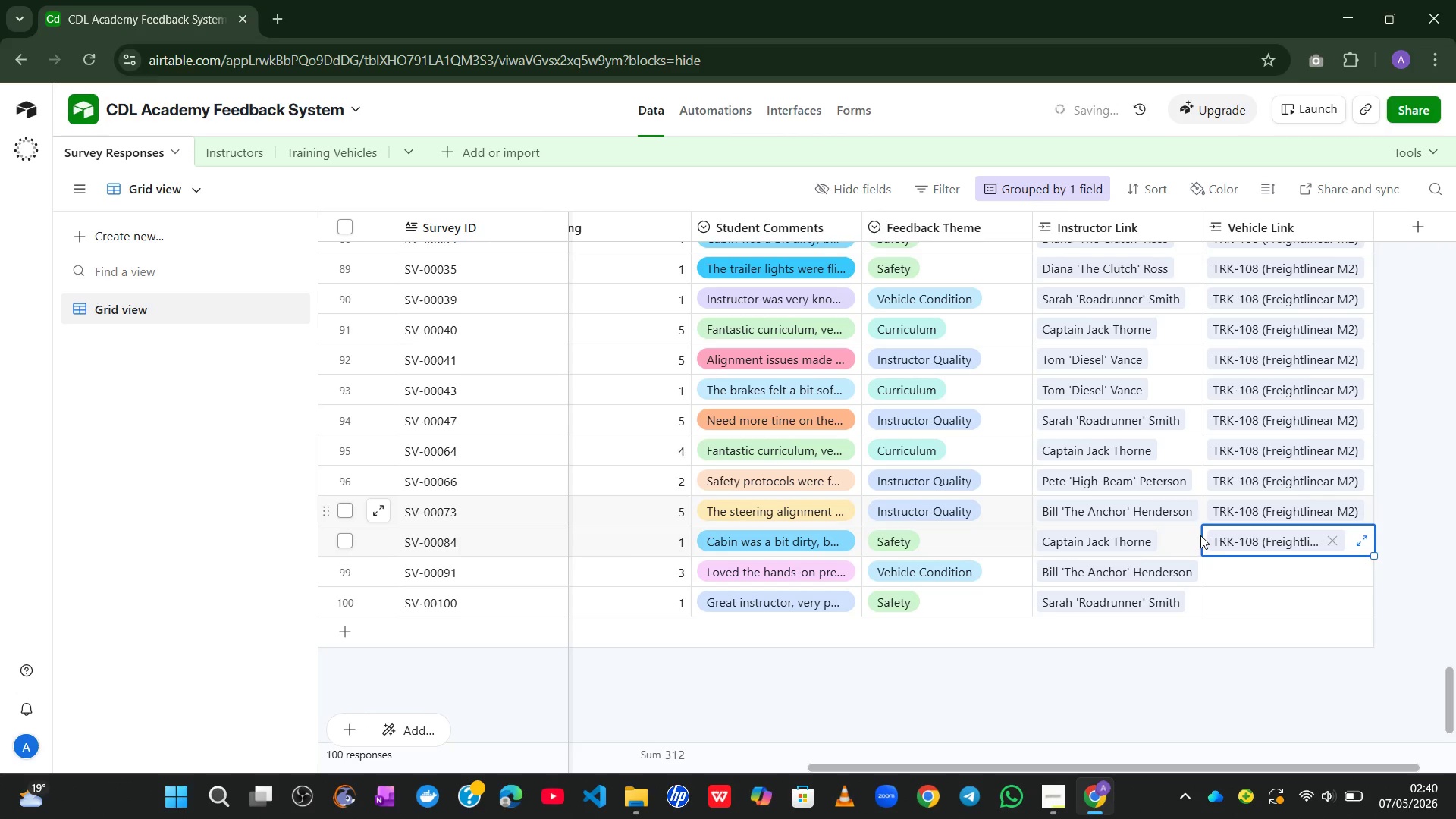 
left_click([1221, 557])
 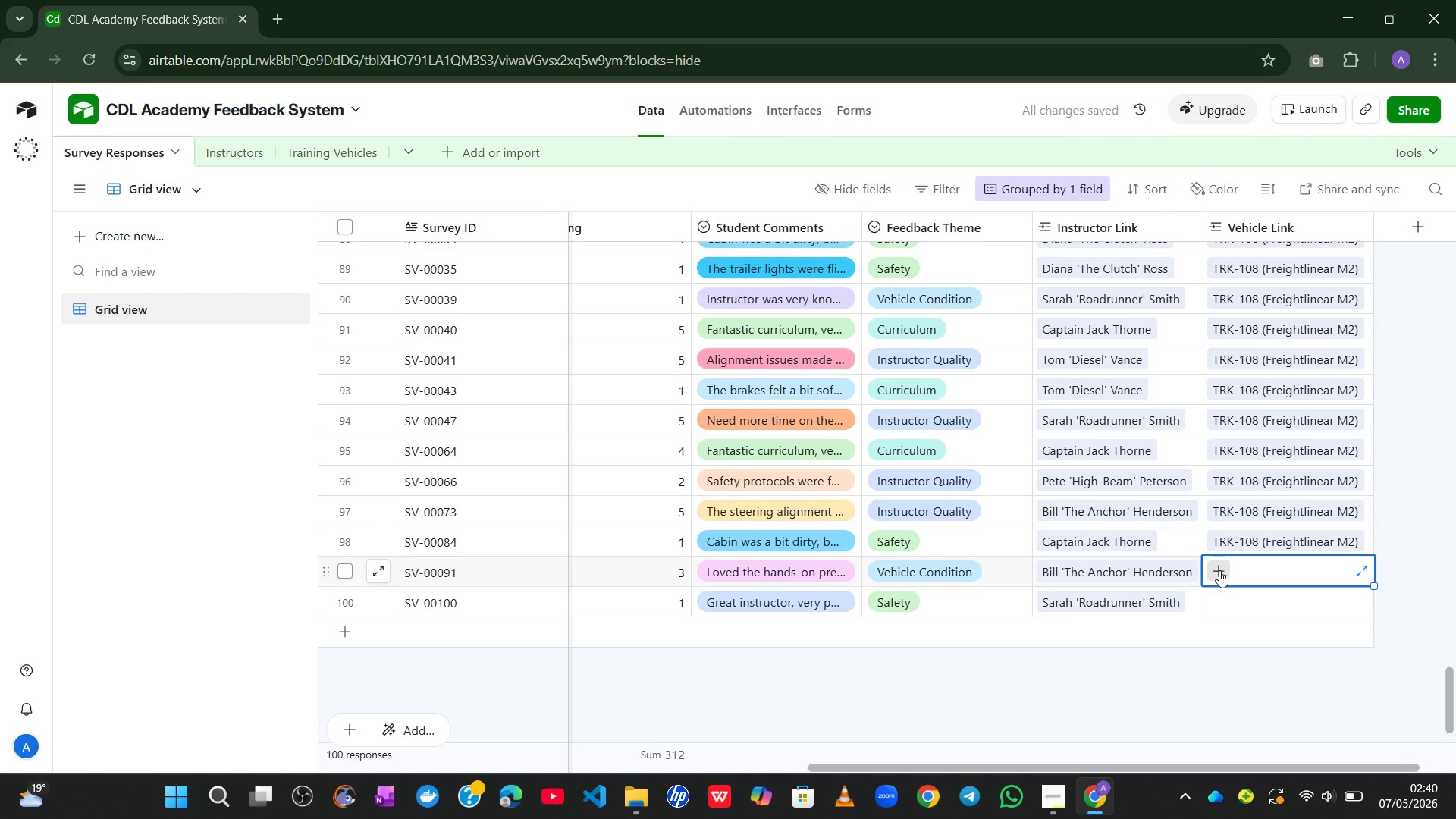 
left_click([1219, 573])
 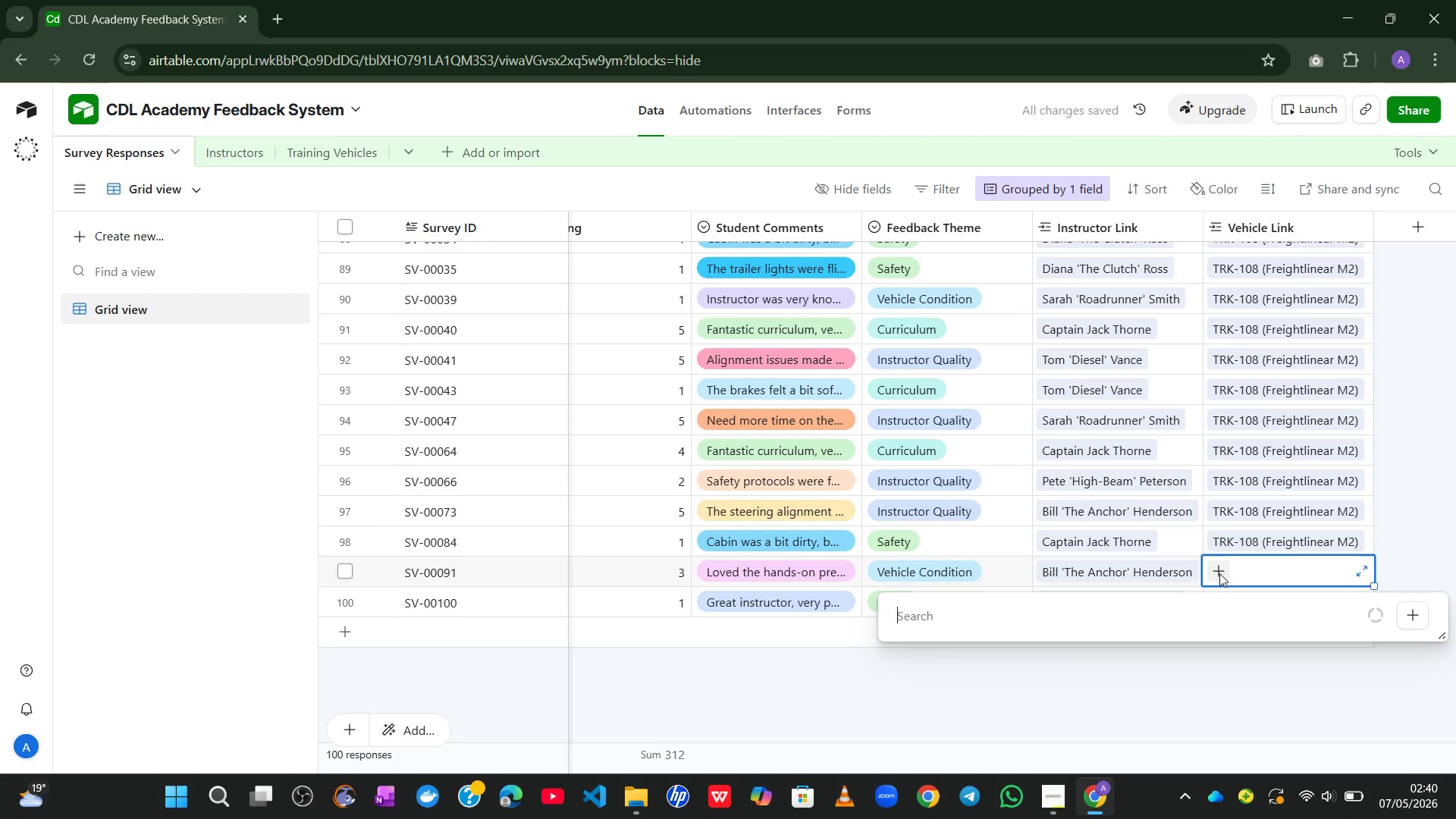 
key(8)
 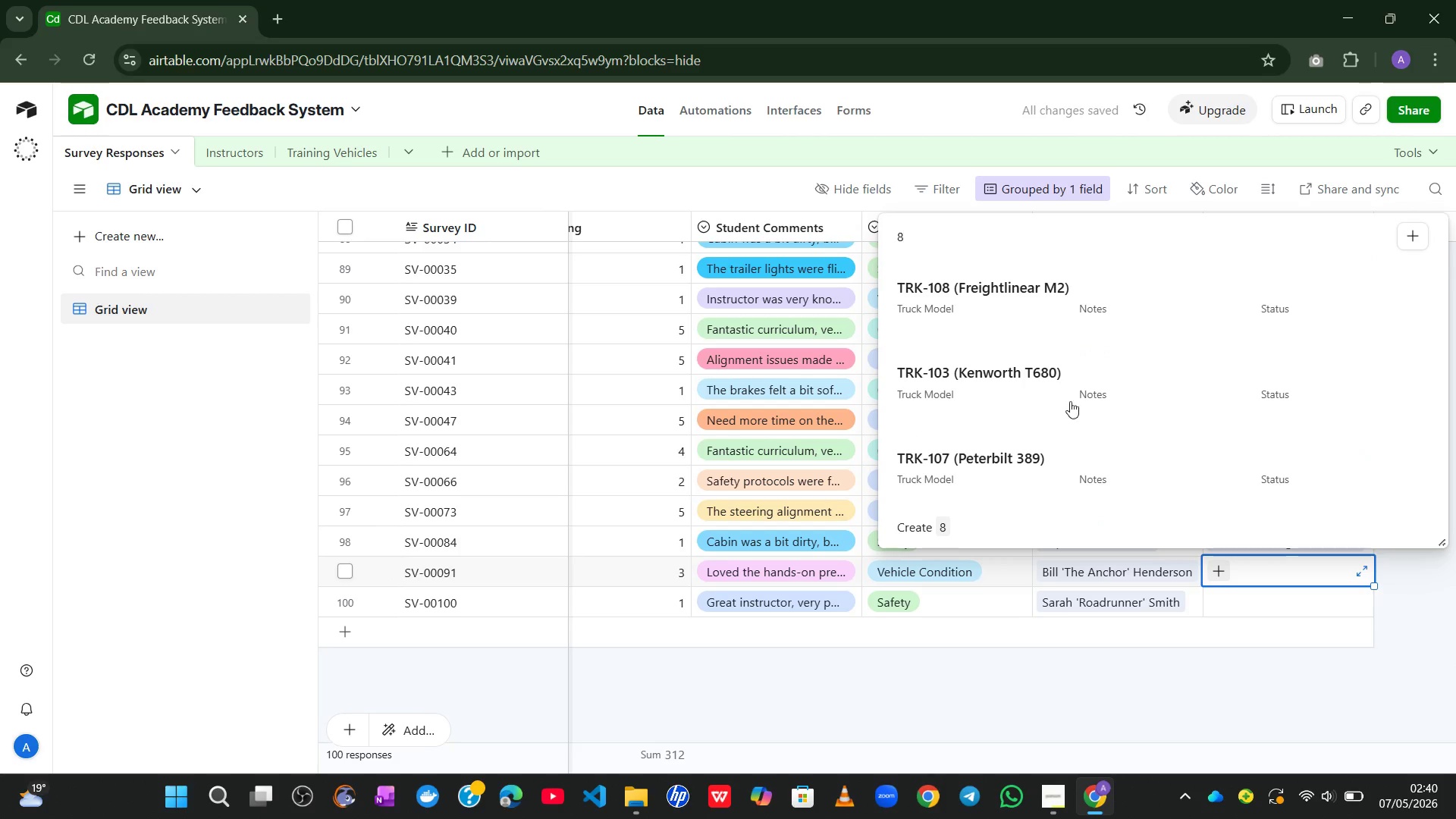 
left_click([1021, 321])
 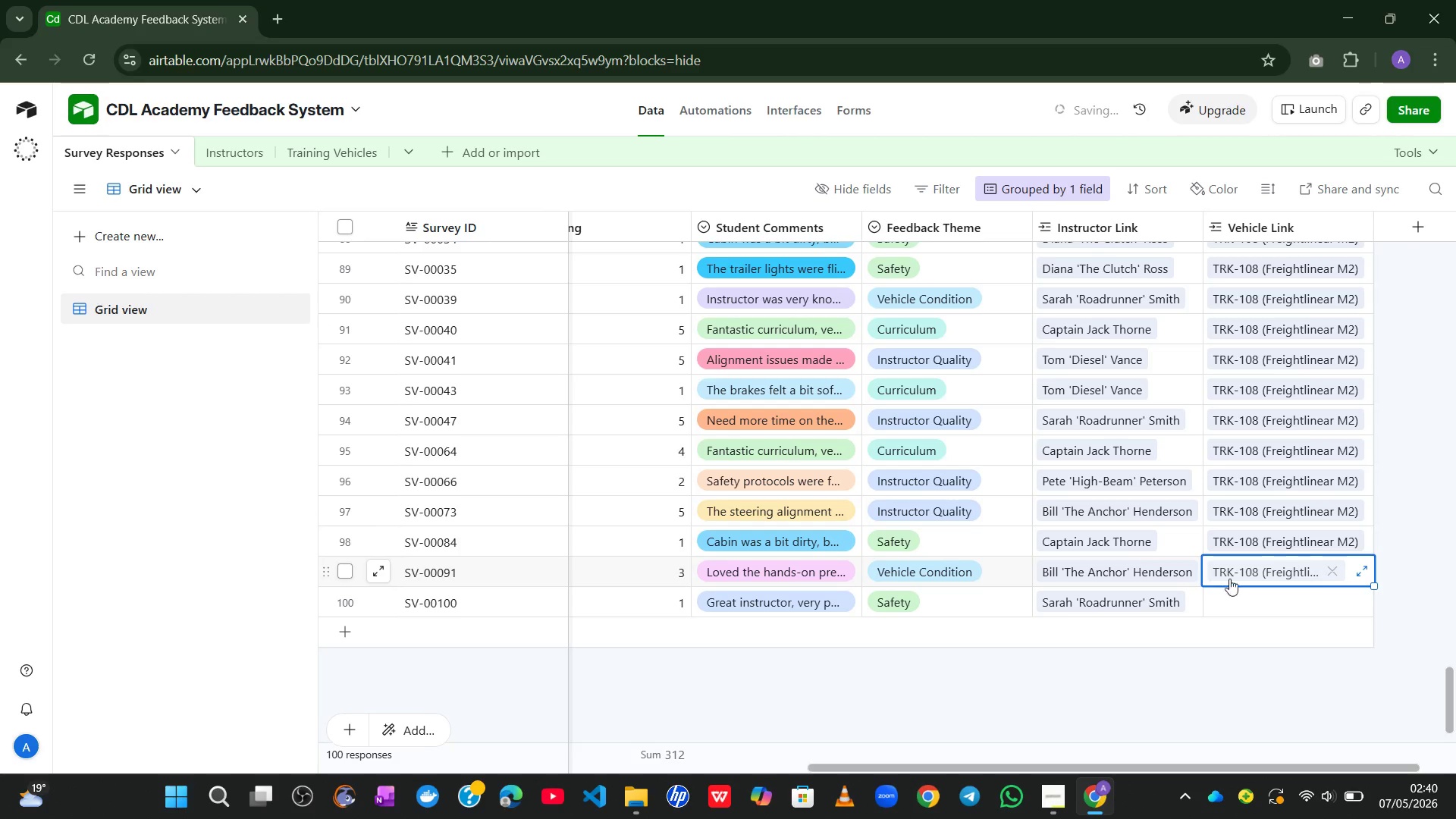 
left_click([1232, 587])
 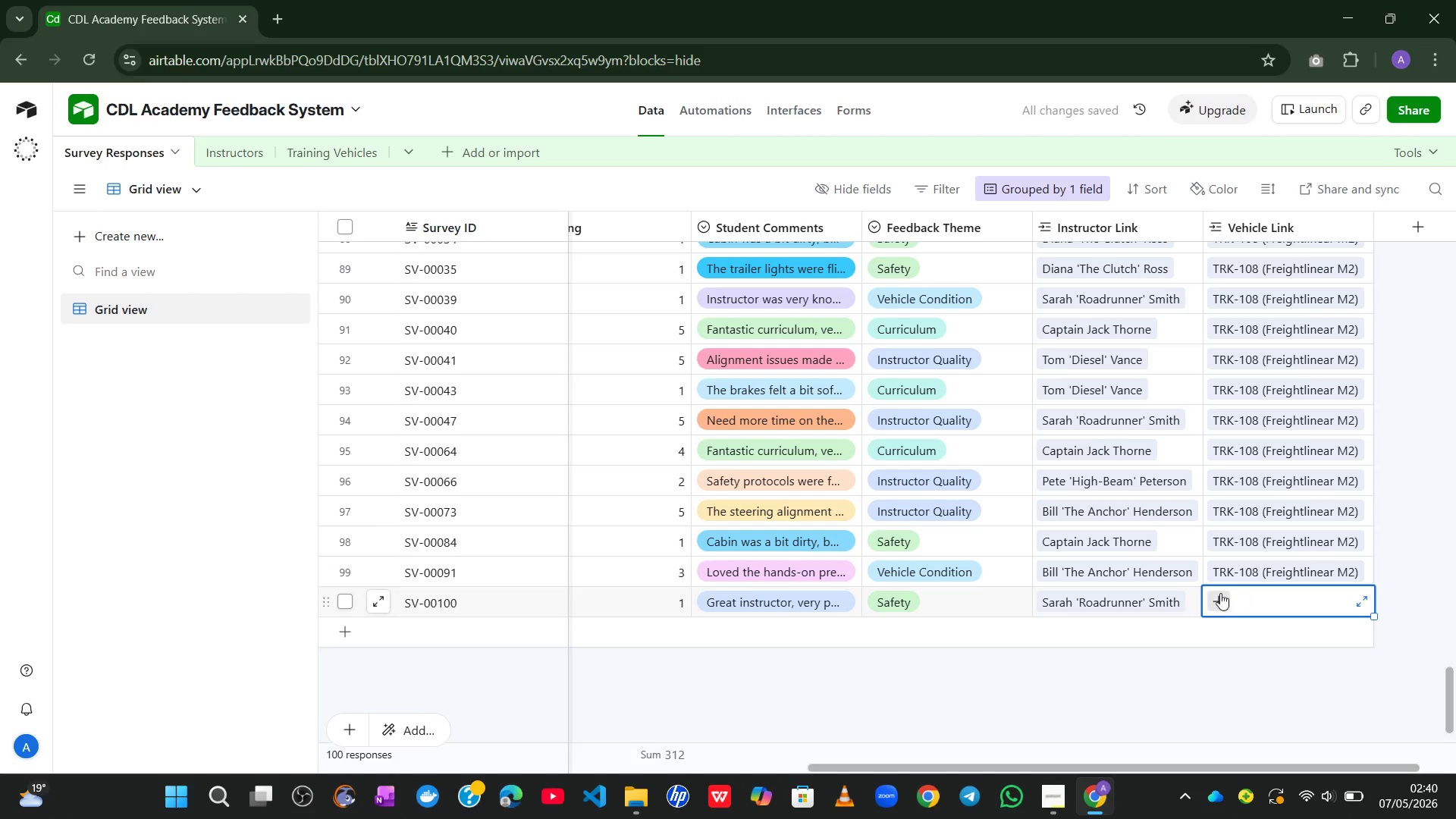 
left_click([1219, 595])
 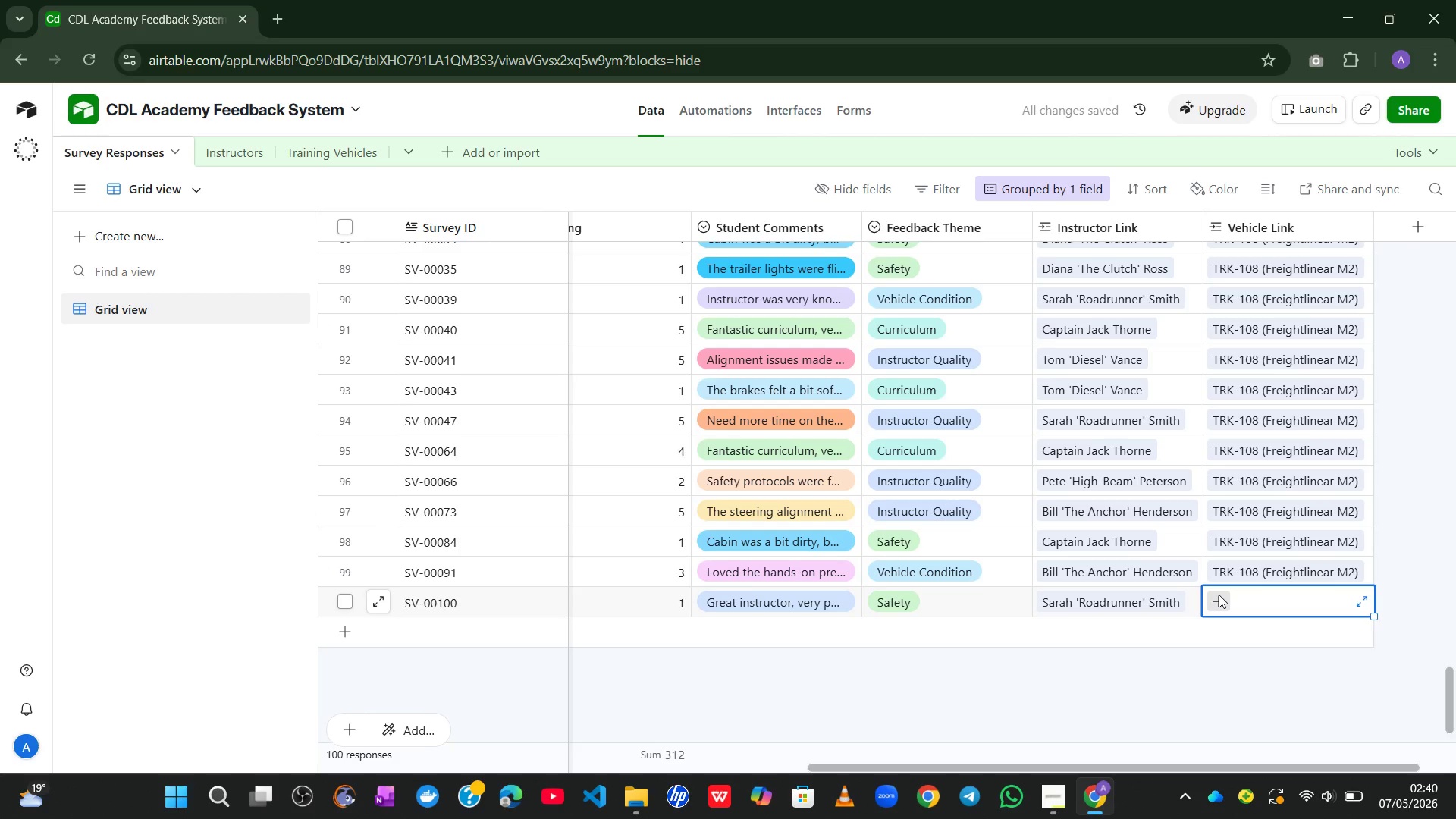 
key(8)
 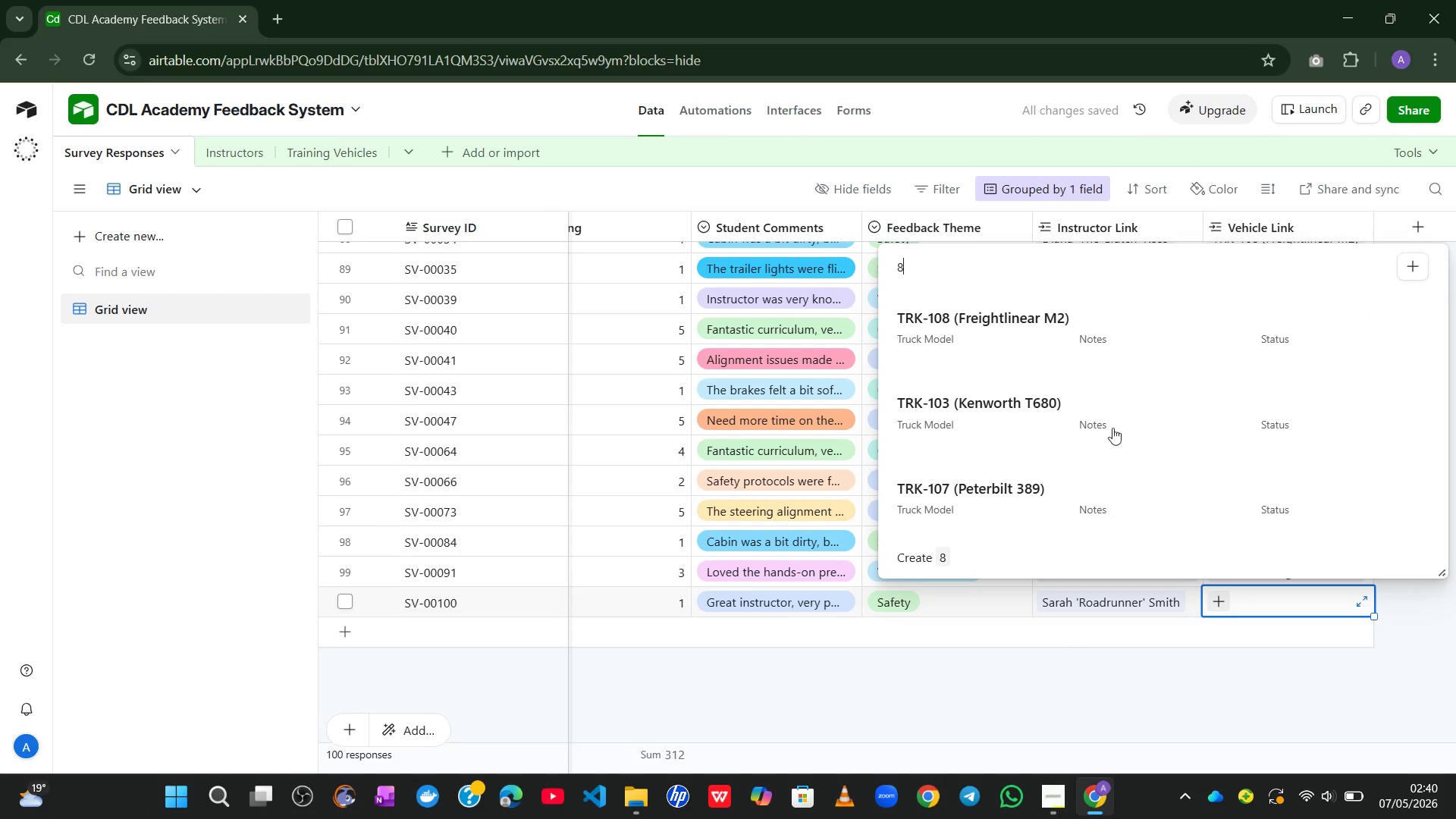 
left_click([1030, 315])
 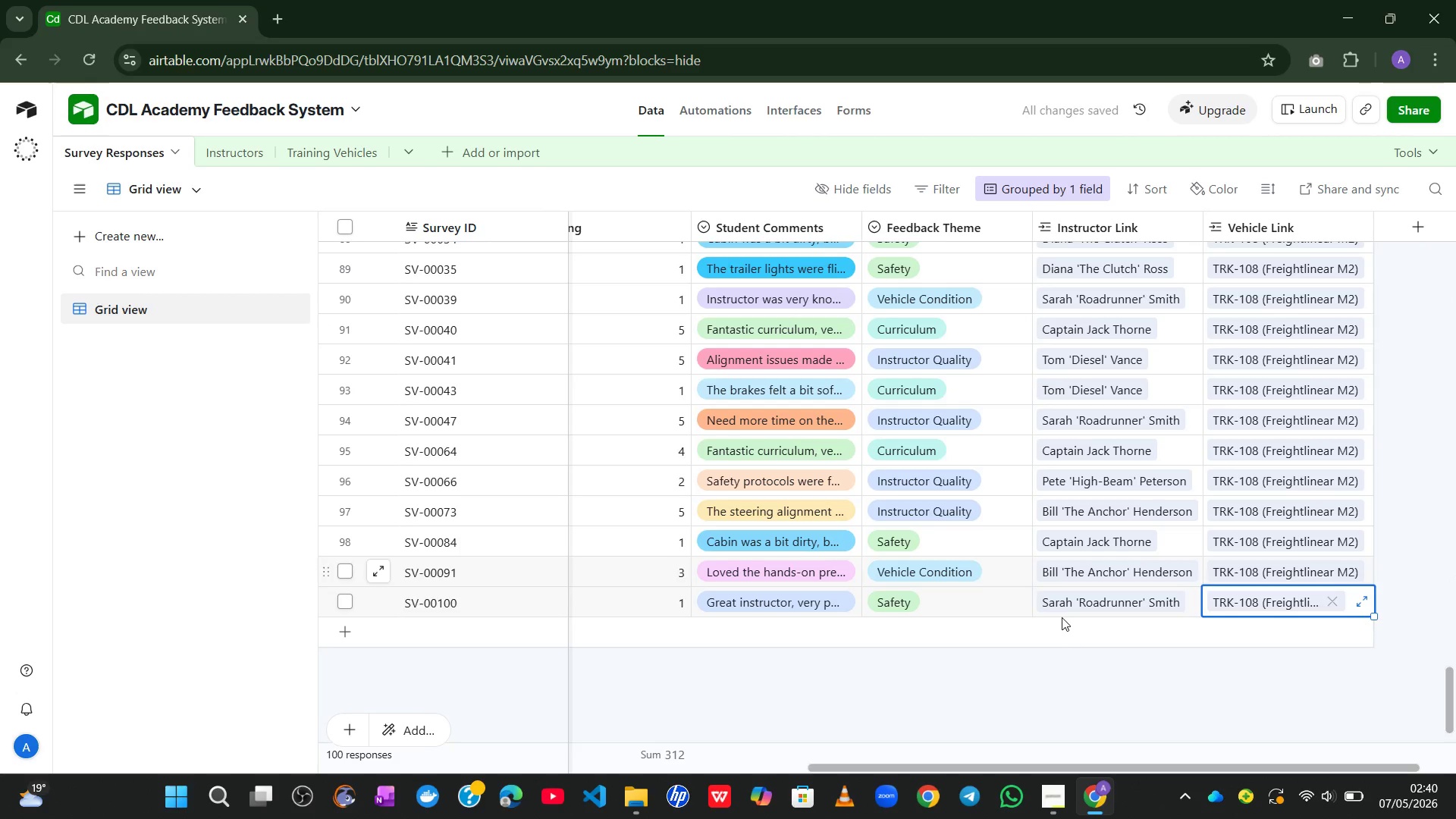 
left_click([1068, 648])
 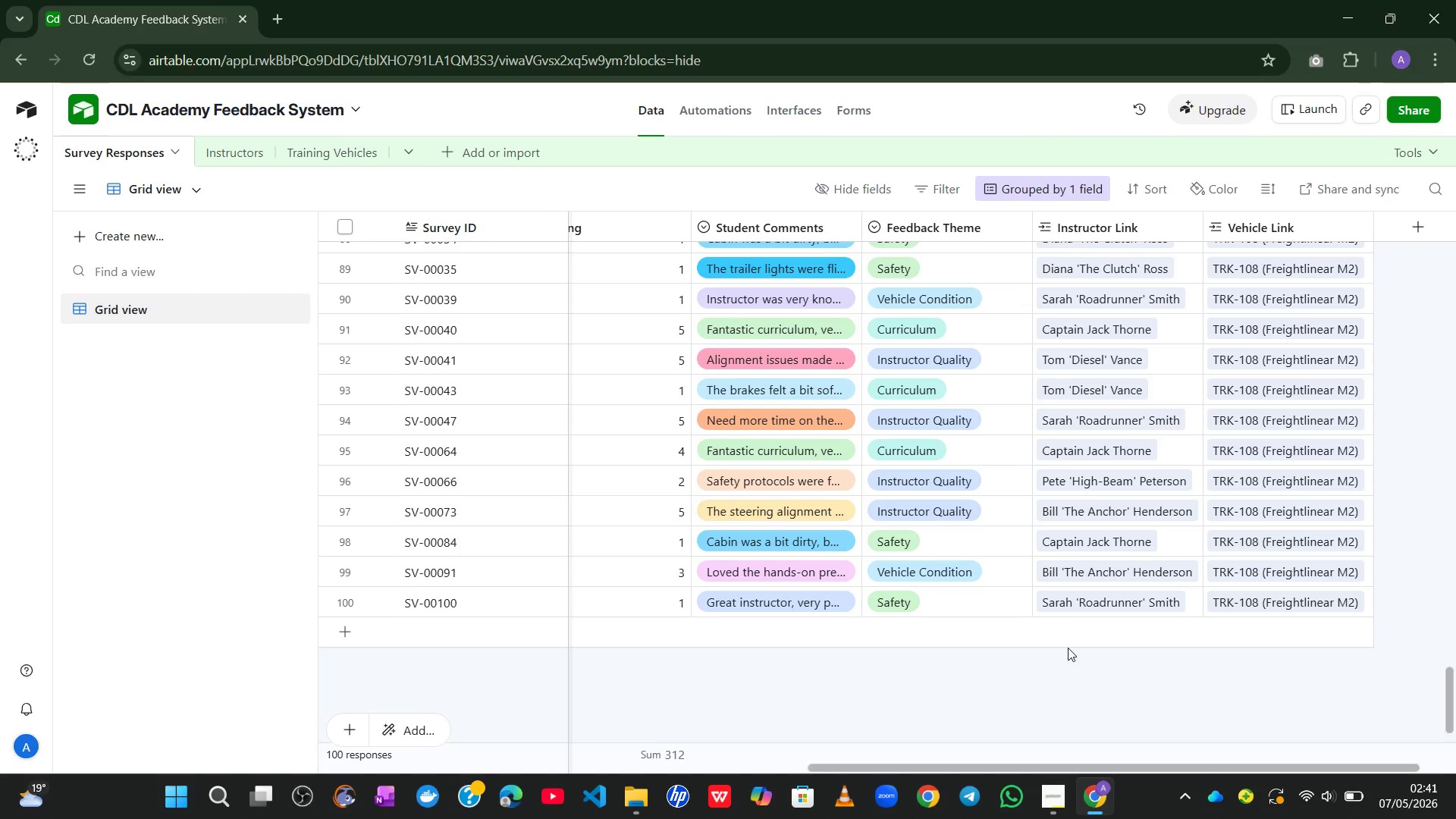 
wait(10.19)
 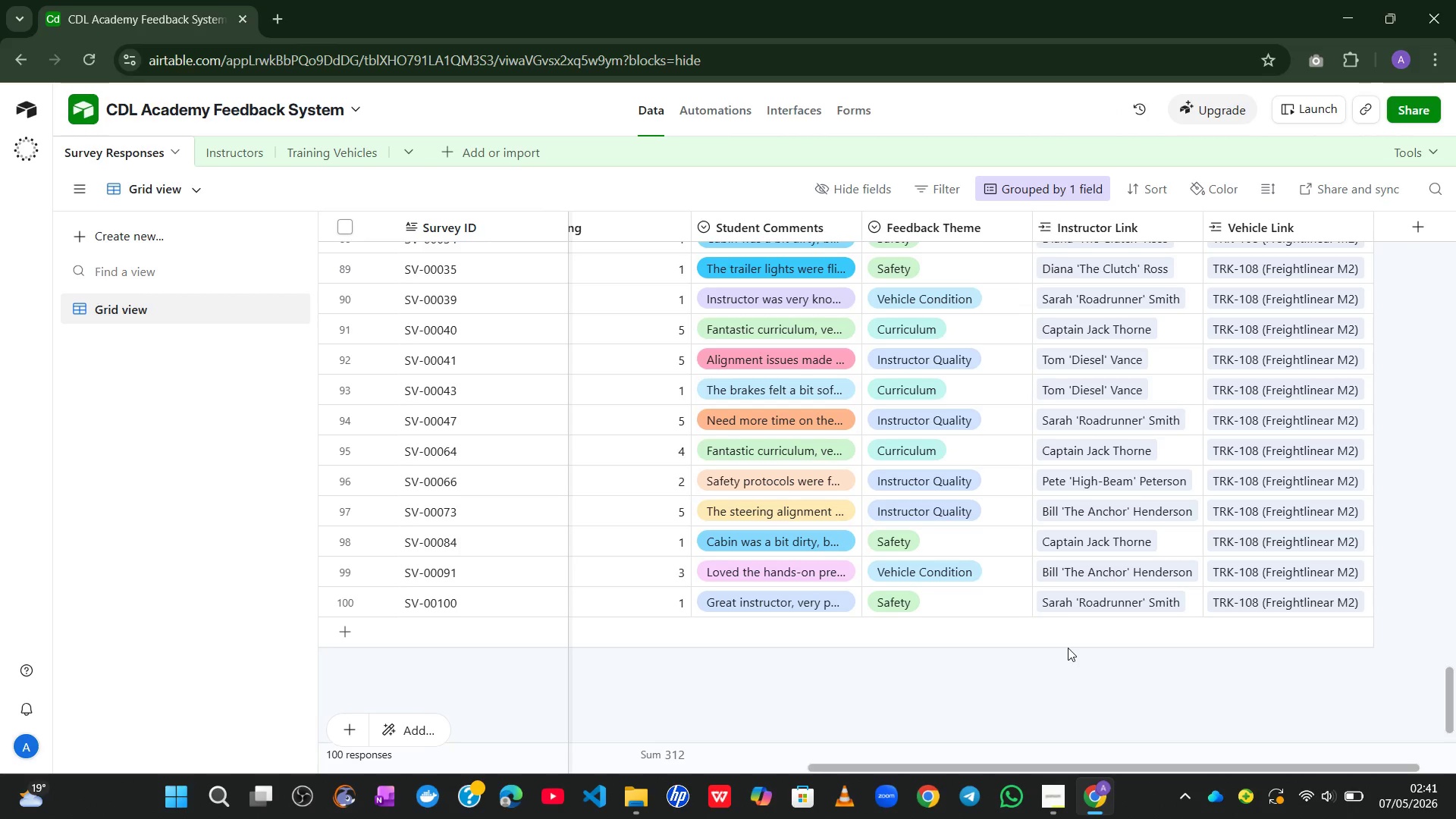 
left_click([1056, 193])
 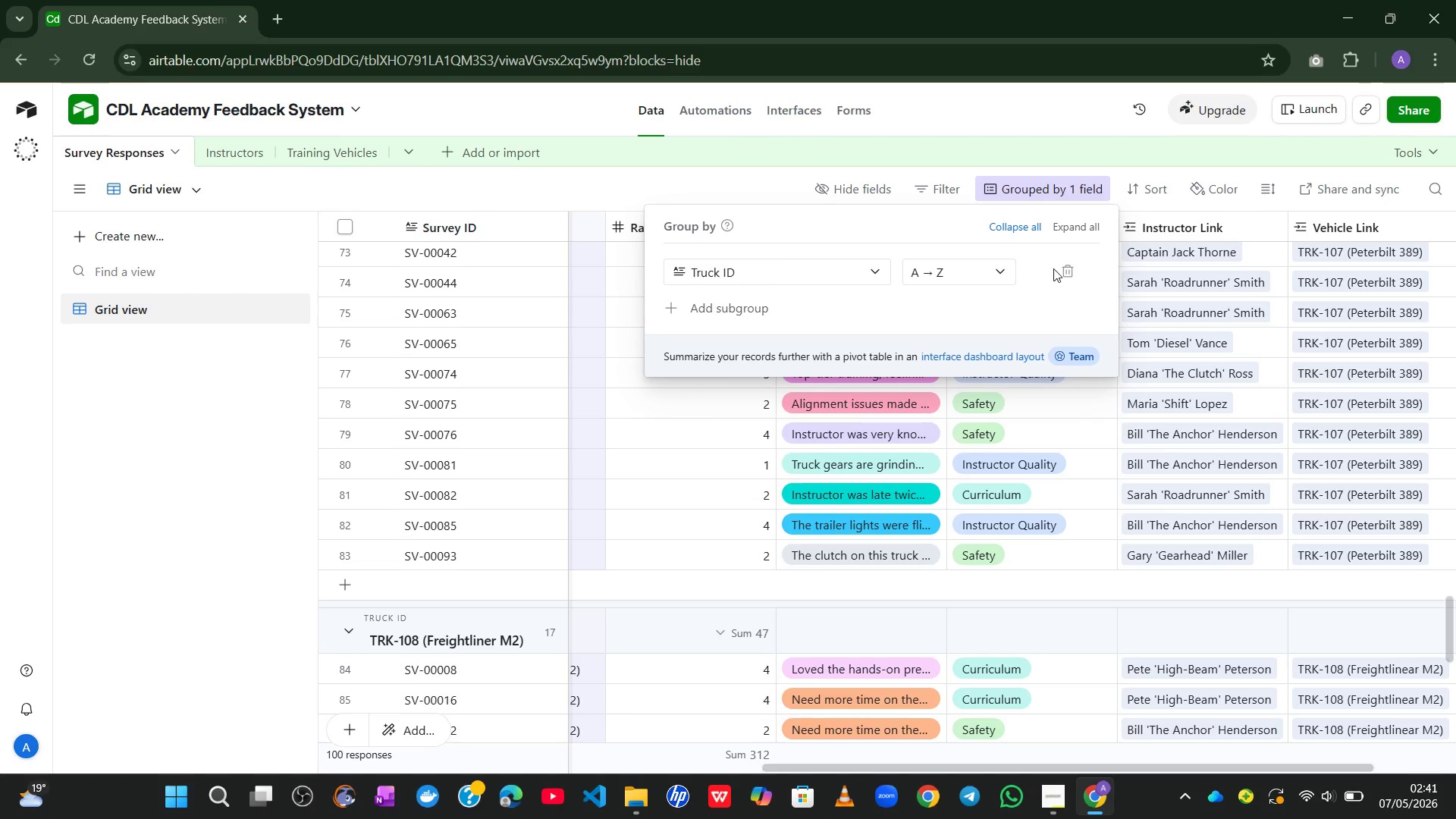 
left_click([1061, 268])
 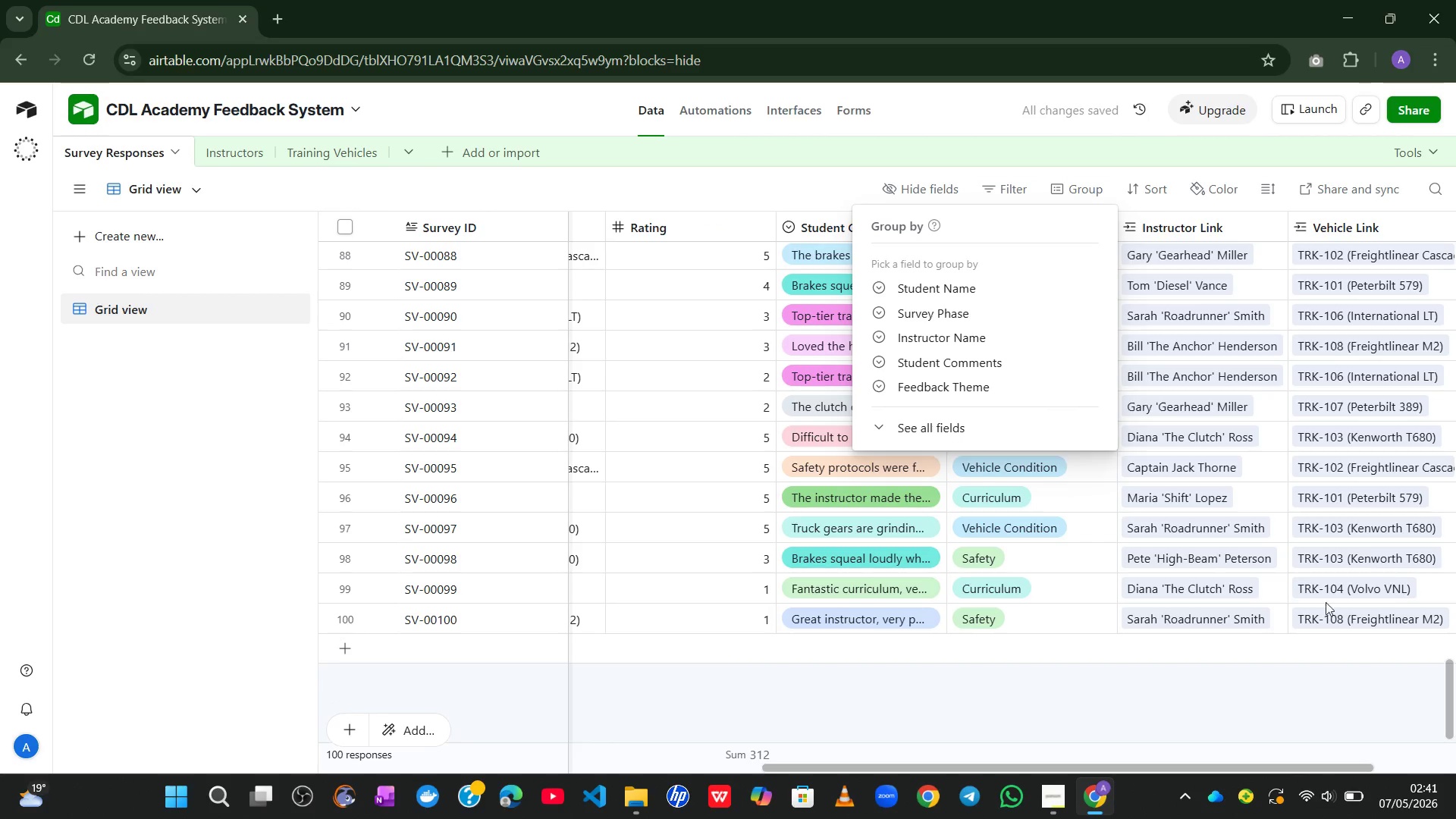 
left_click([1136, 654])
 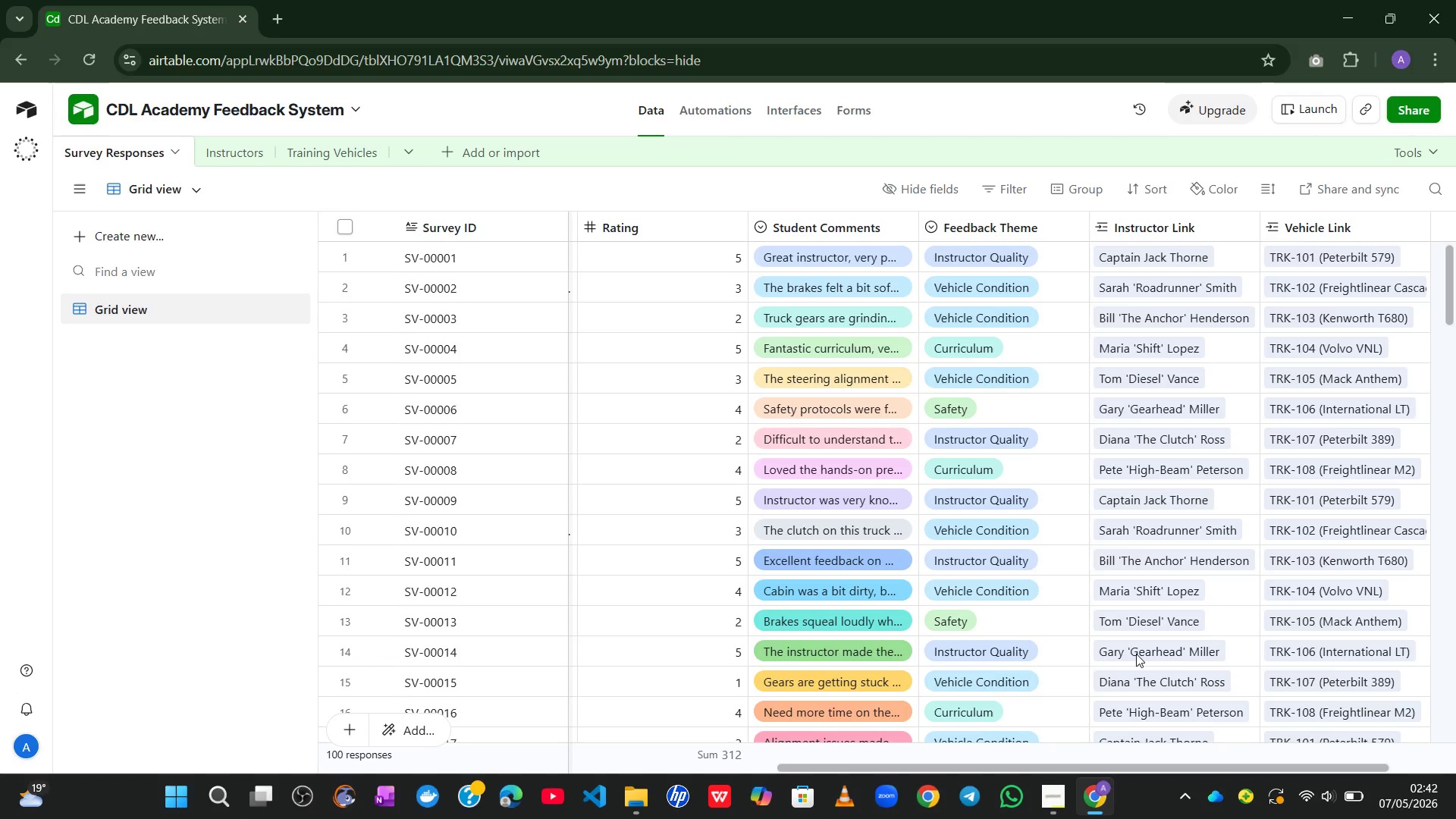 
wait(65.69)
 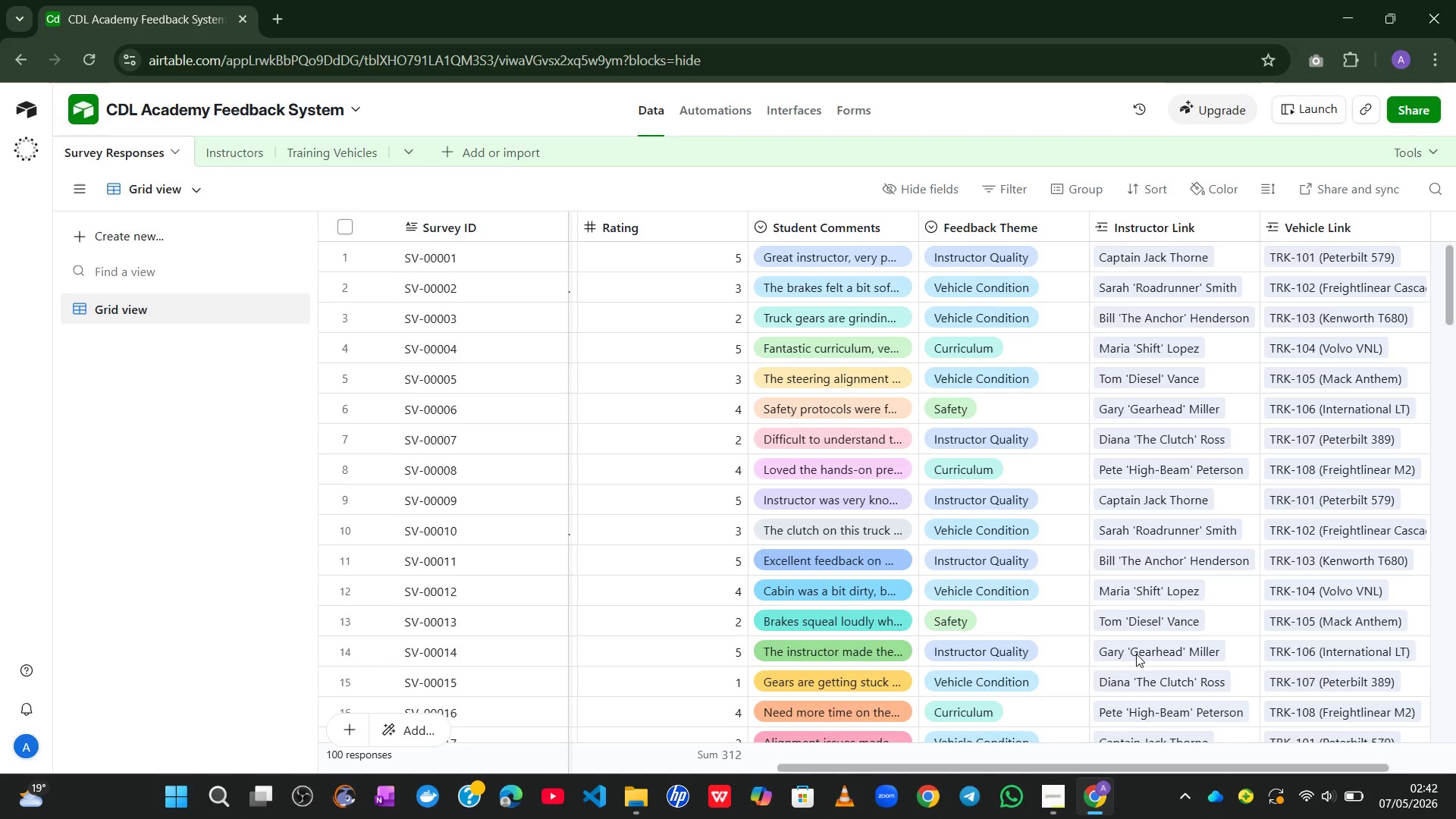 
double_click([983, 227])
 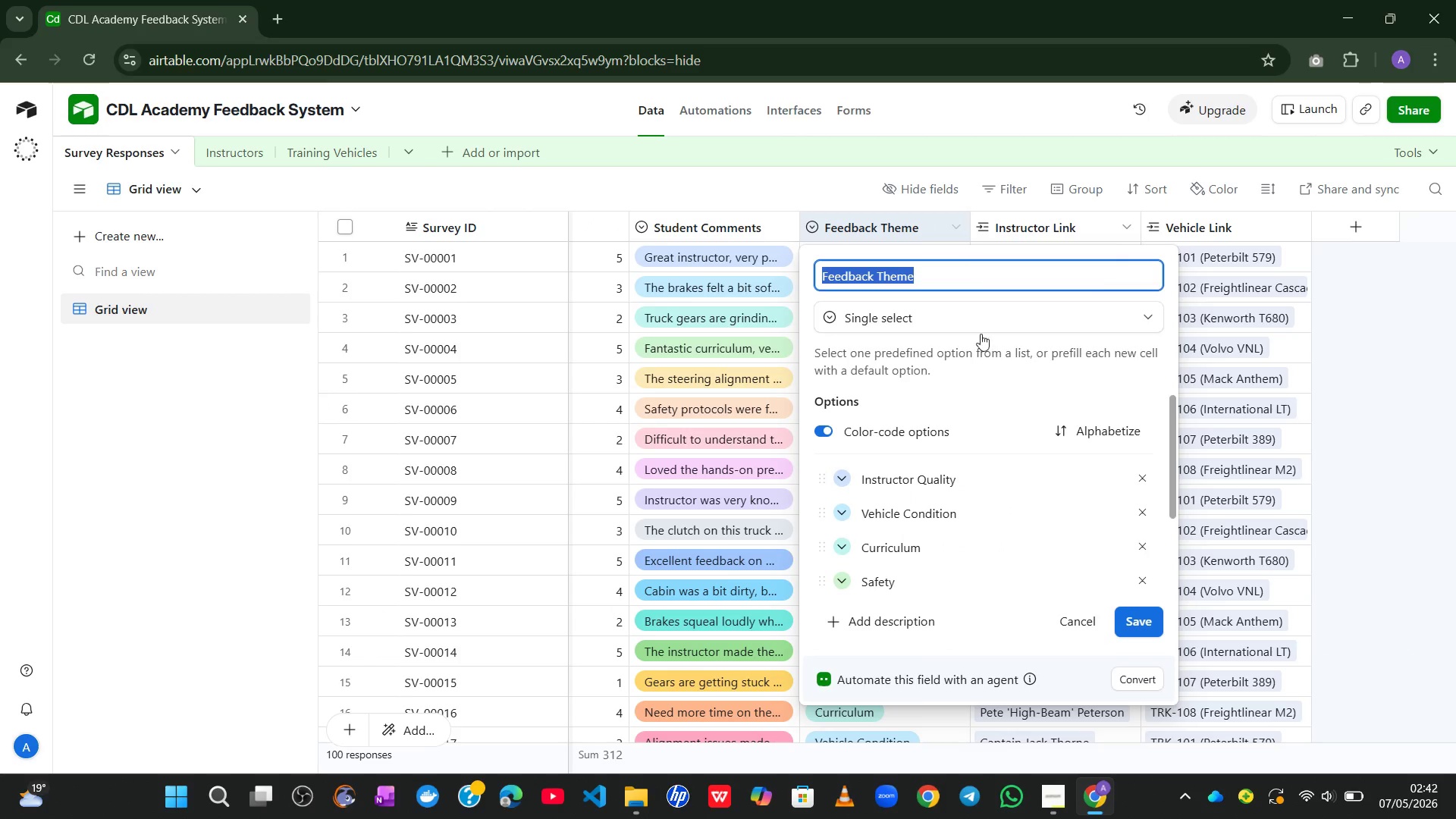 
mouse_move([987, 544])
 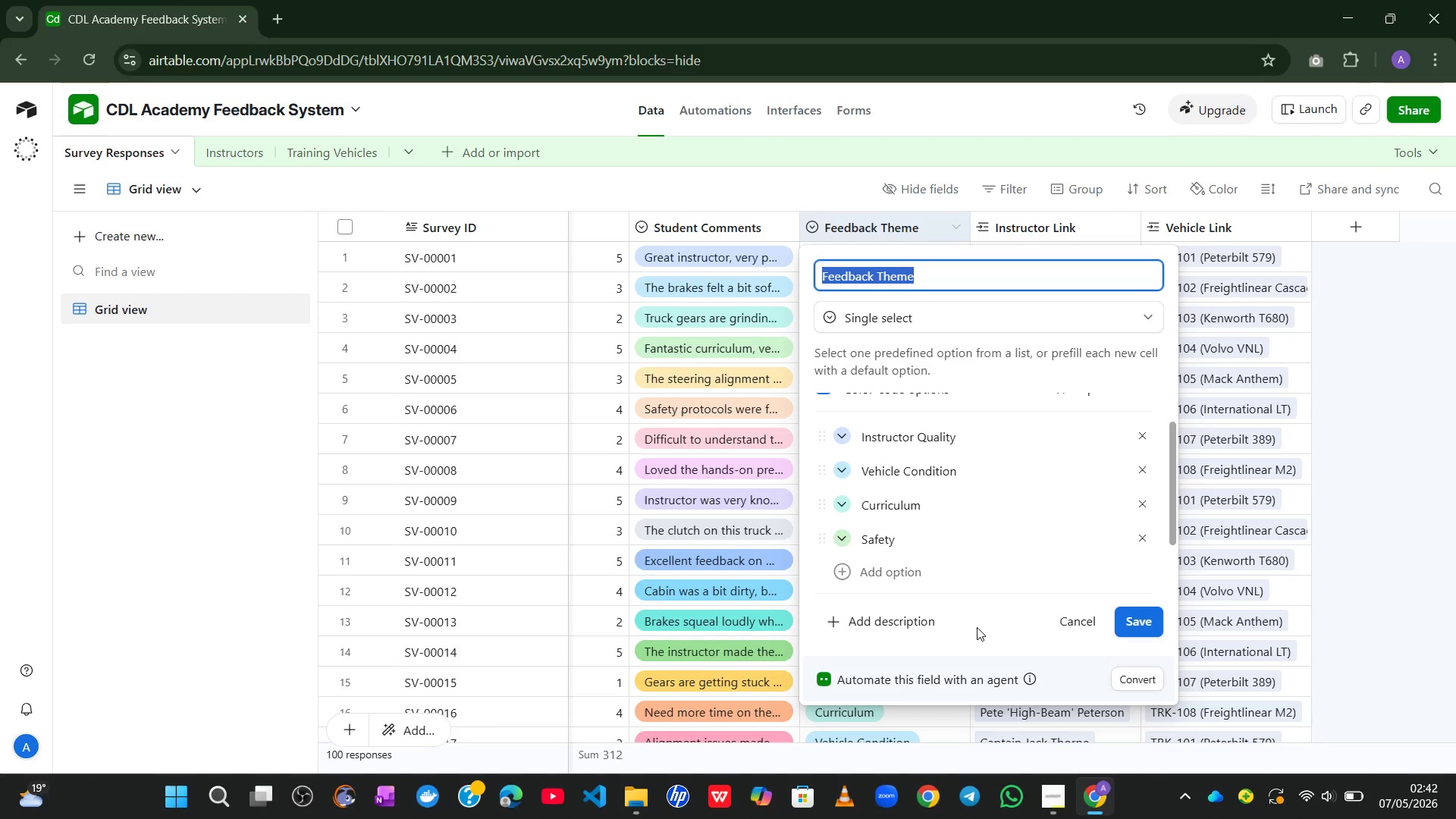 
wait(25.4)
 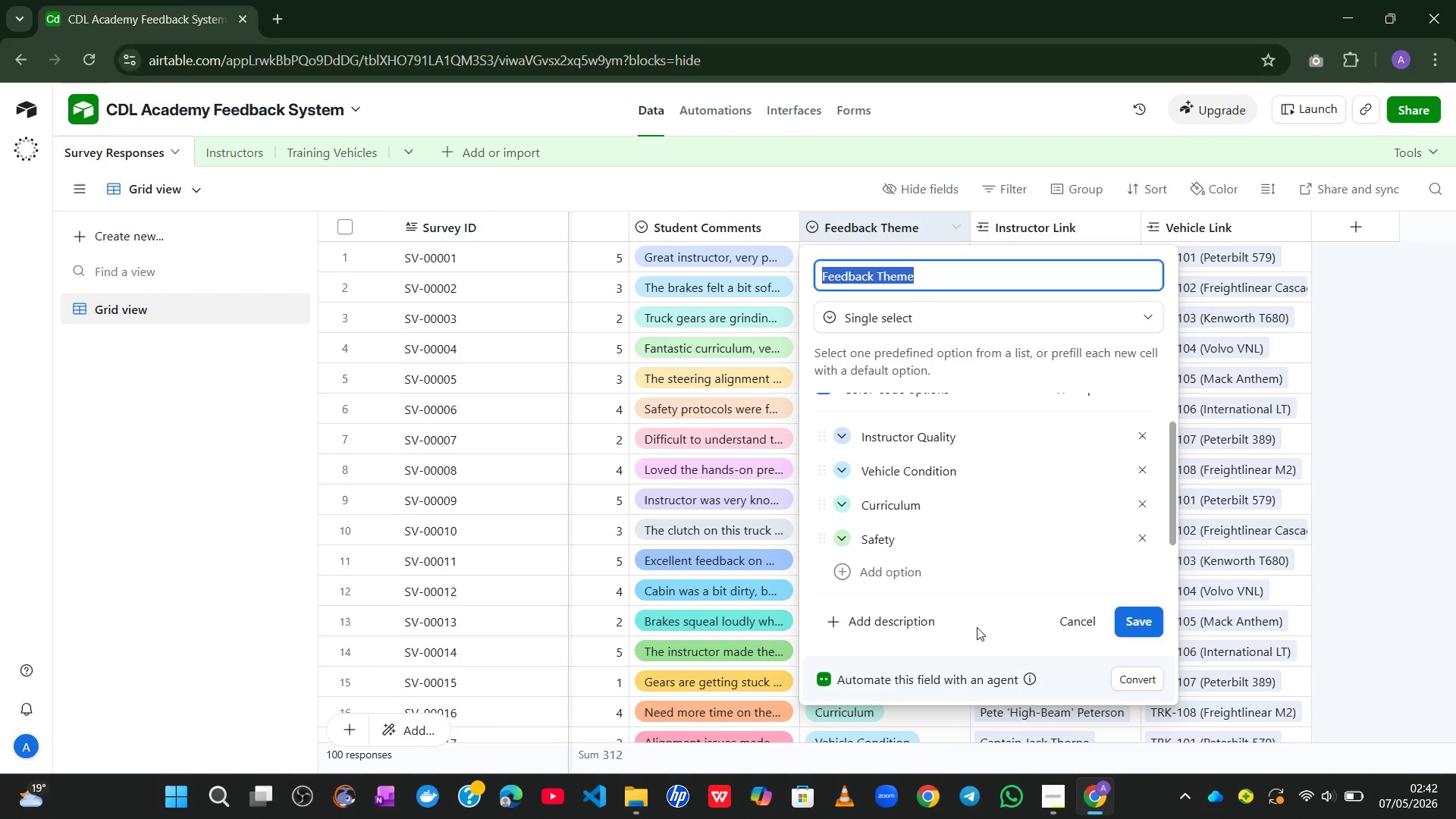 
left_click([841, 539])
 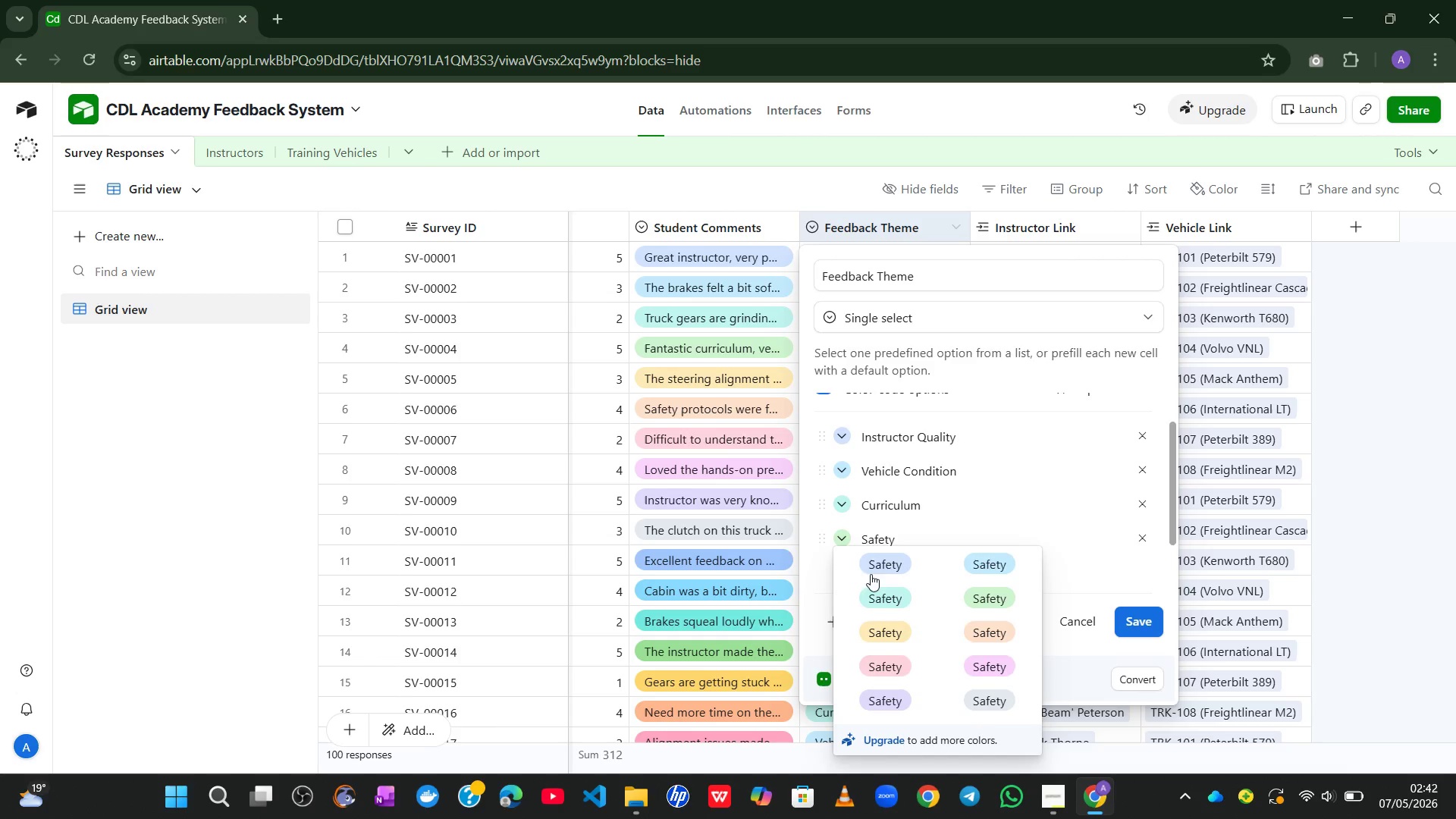 
left_click([883, 569])
 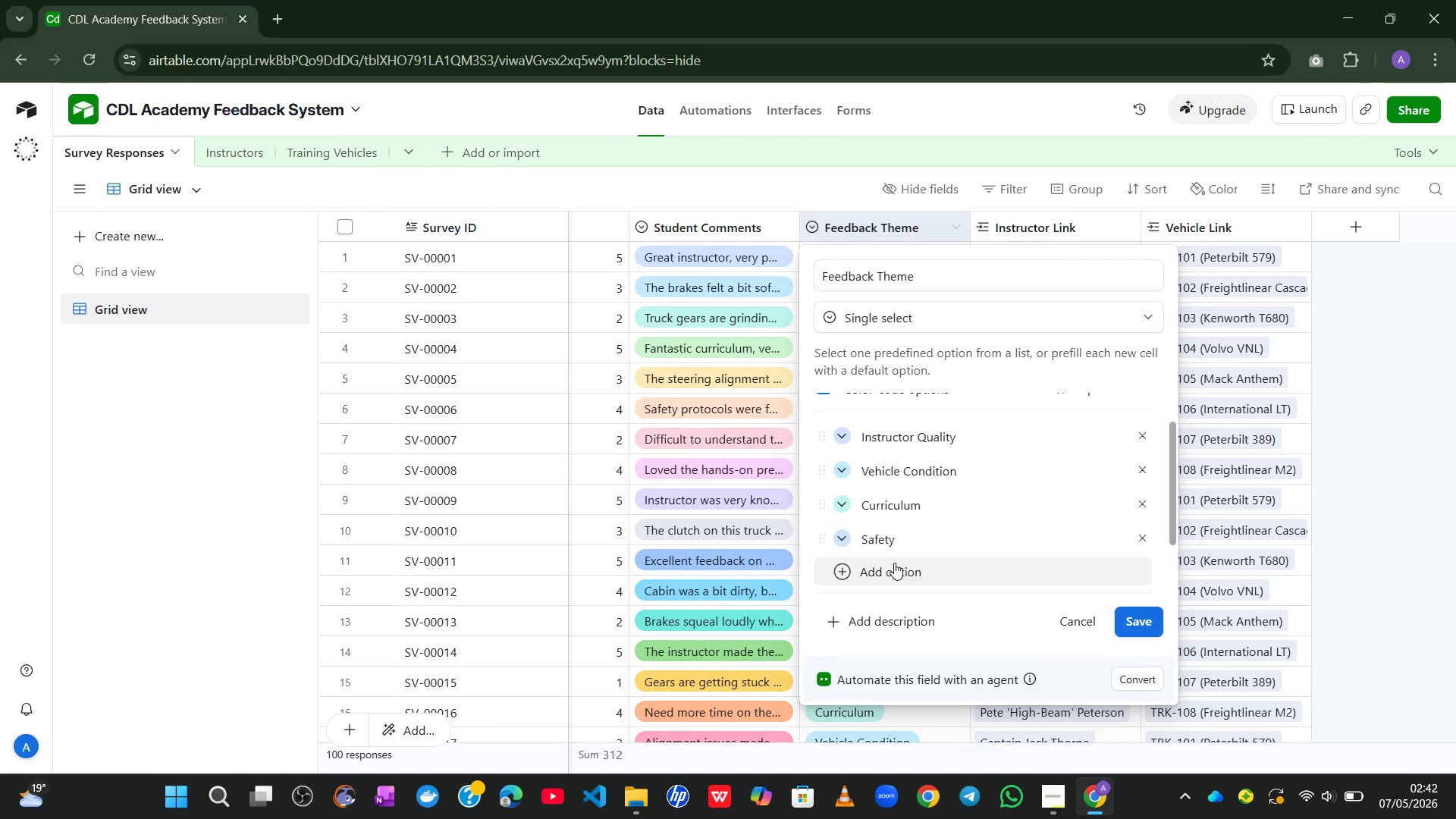 
mouse_move([908, 535])
 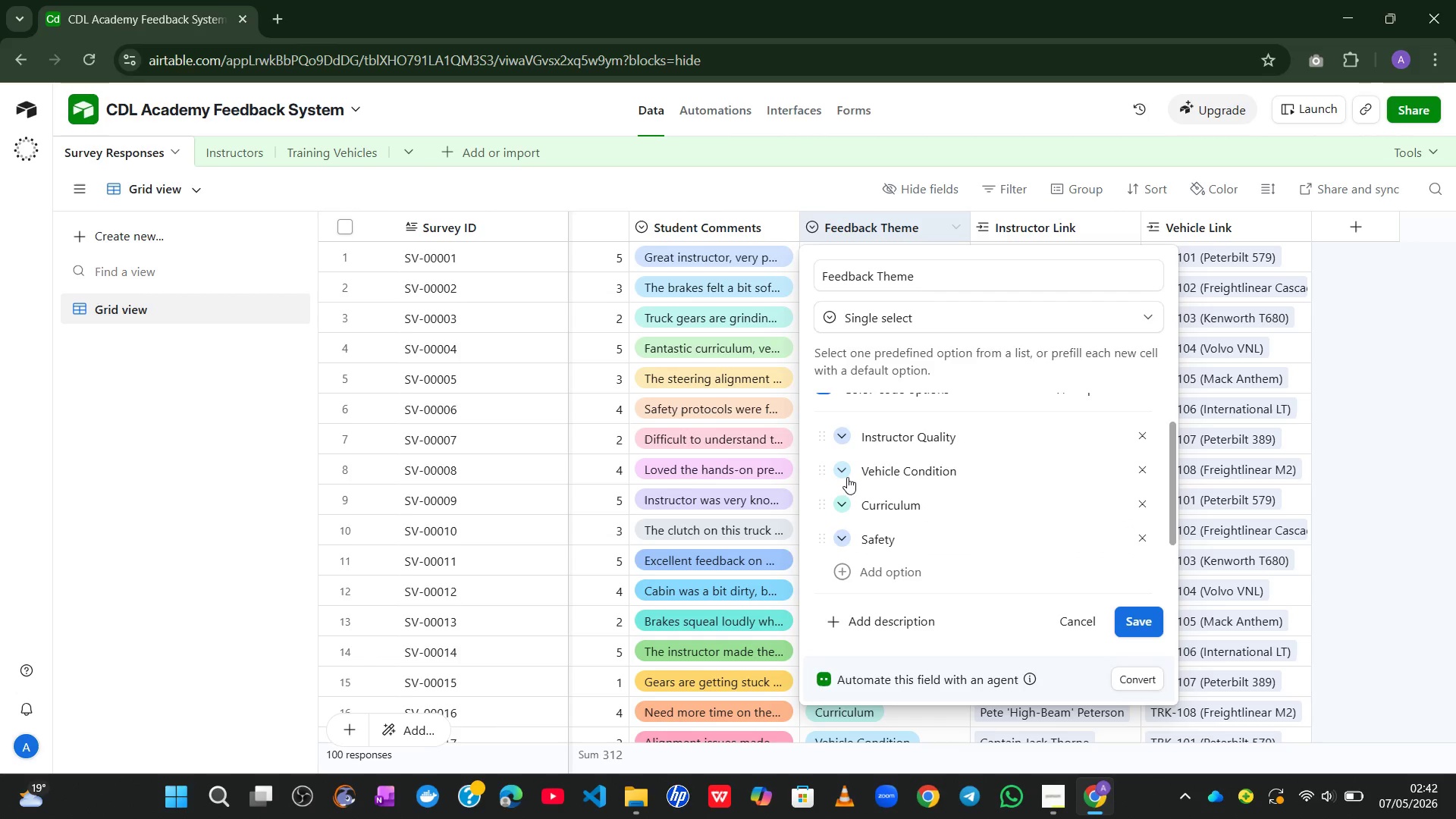 
left_click([844, 470])
 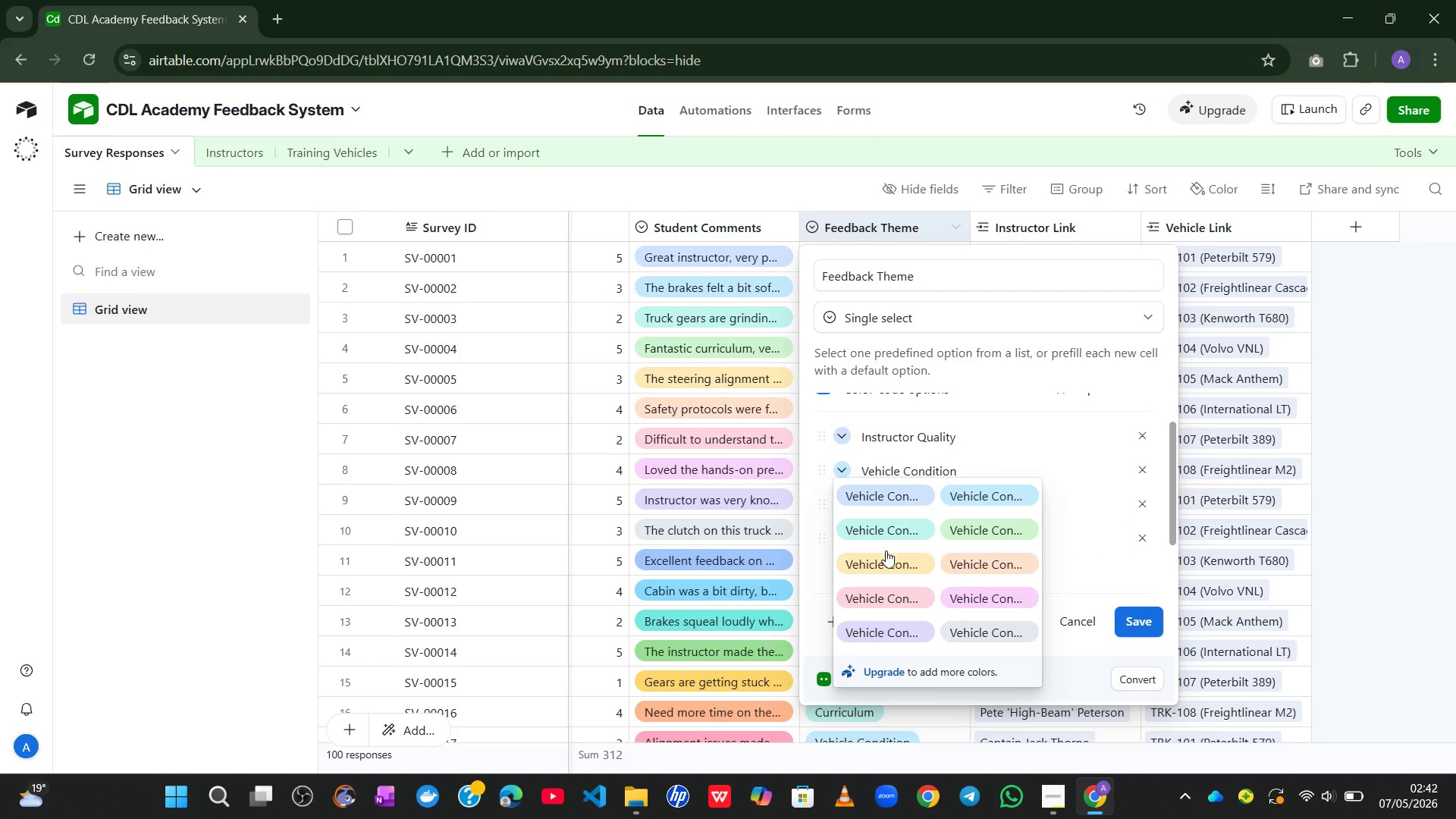 
left_click([880, 560])
 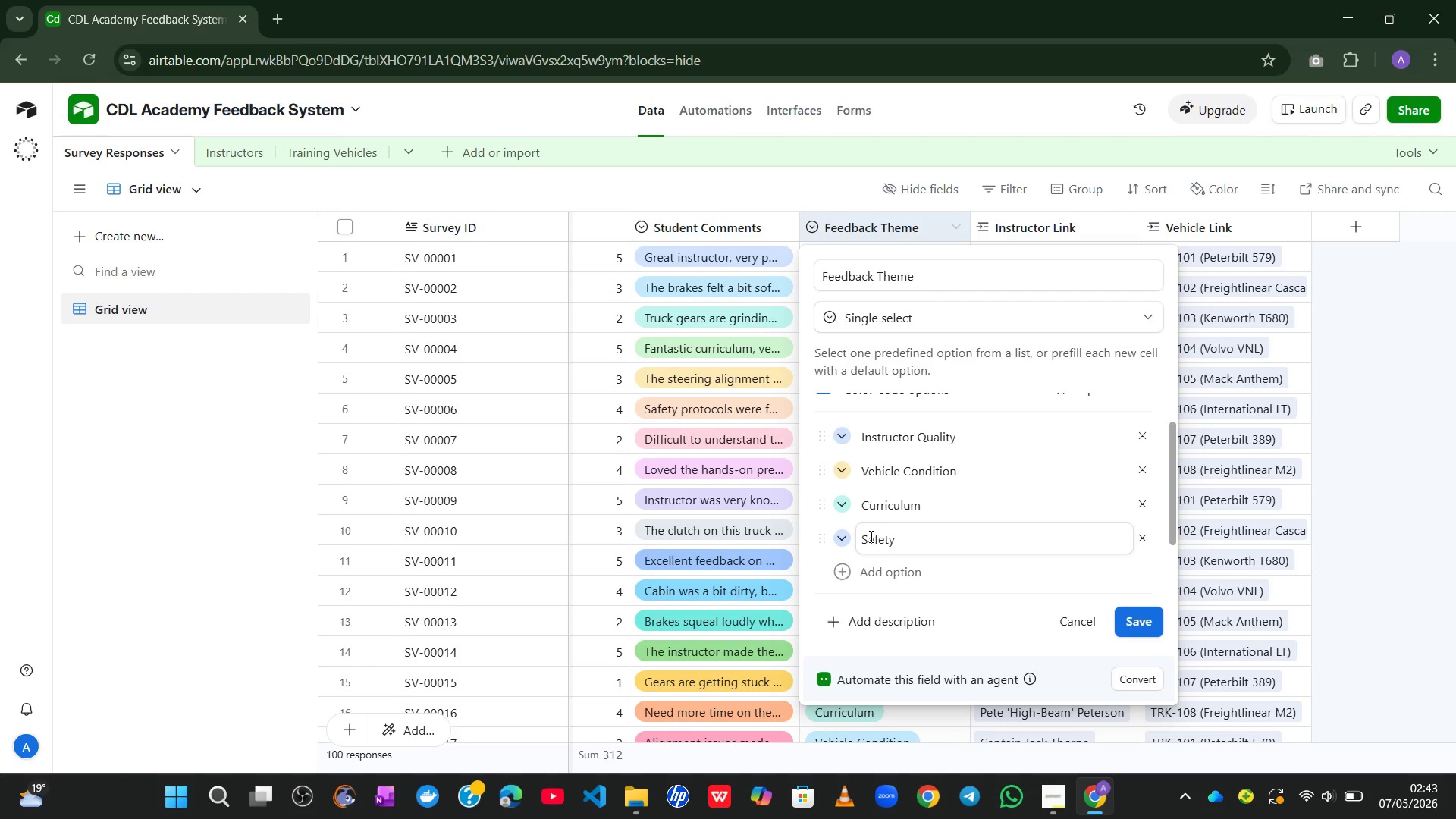 
left_click([849, 504])
 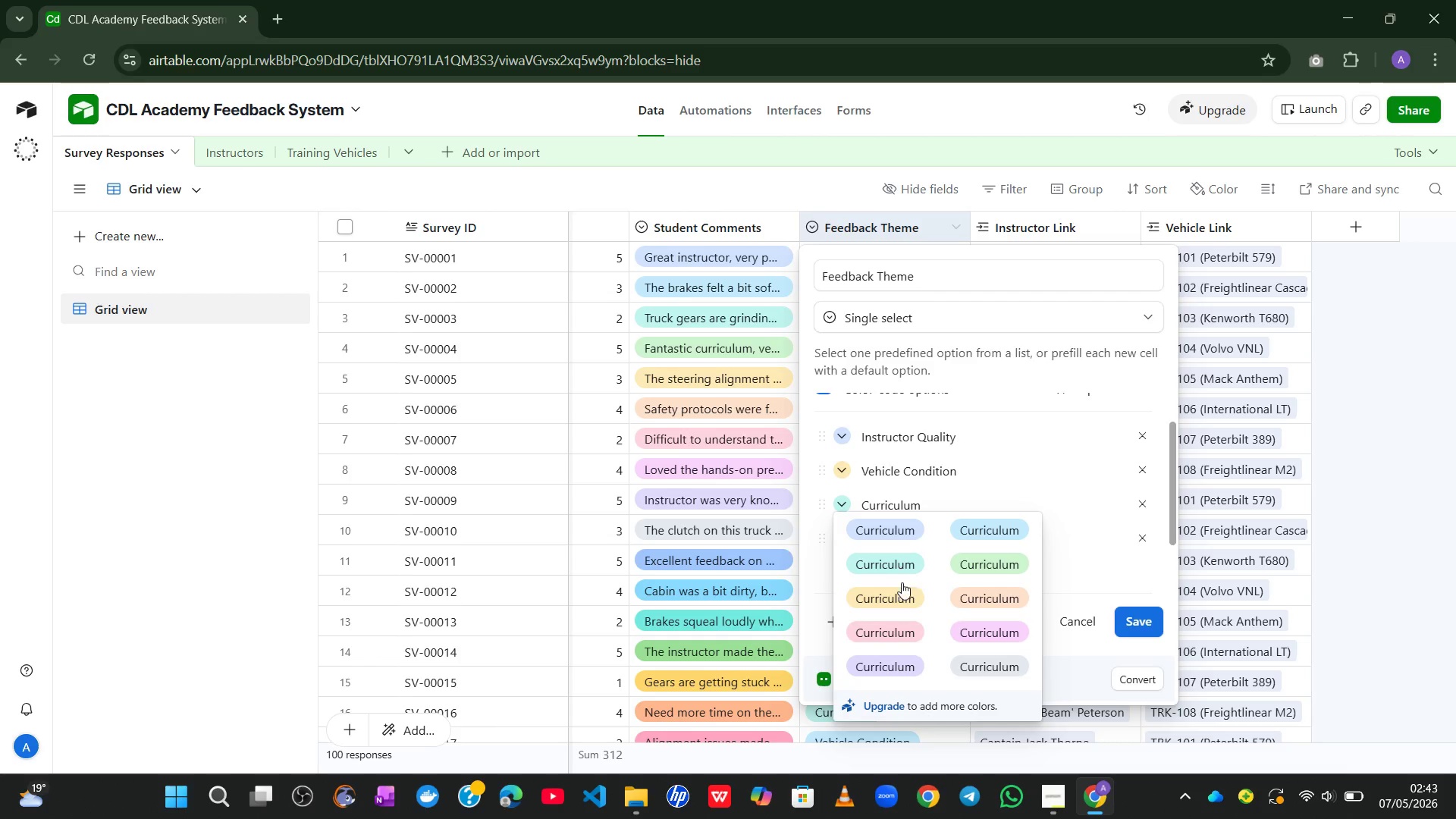 
left_click([892, 630])
 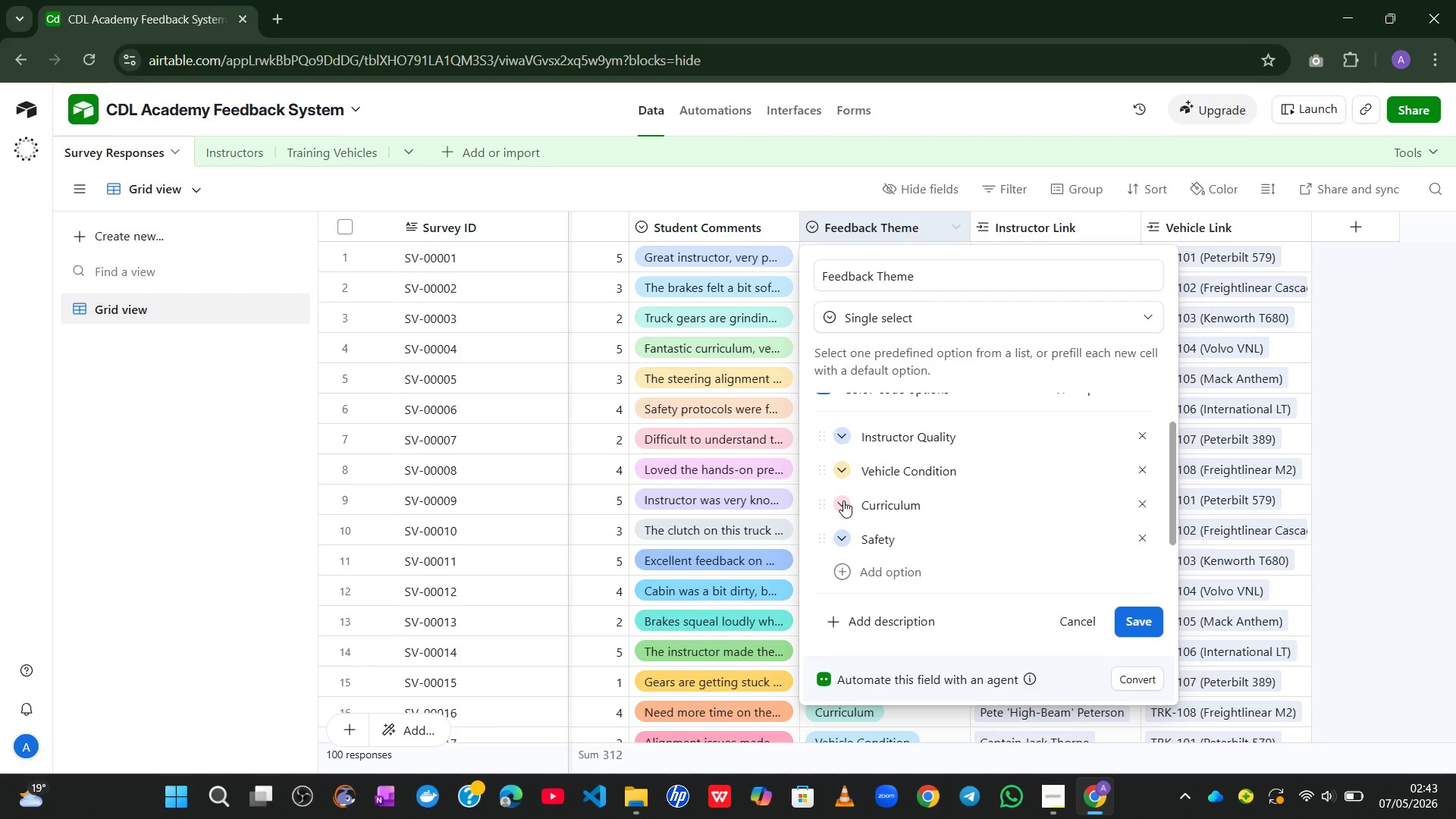 
left_click([843, 500])
 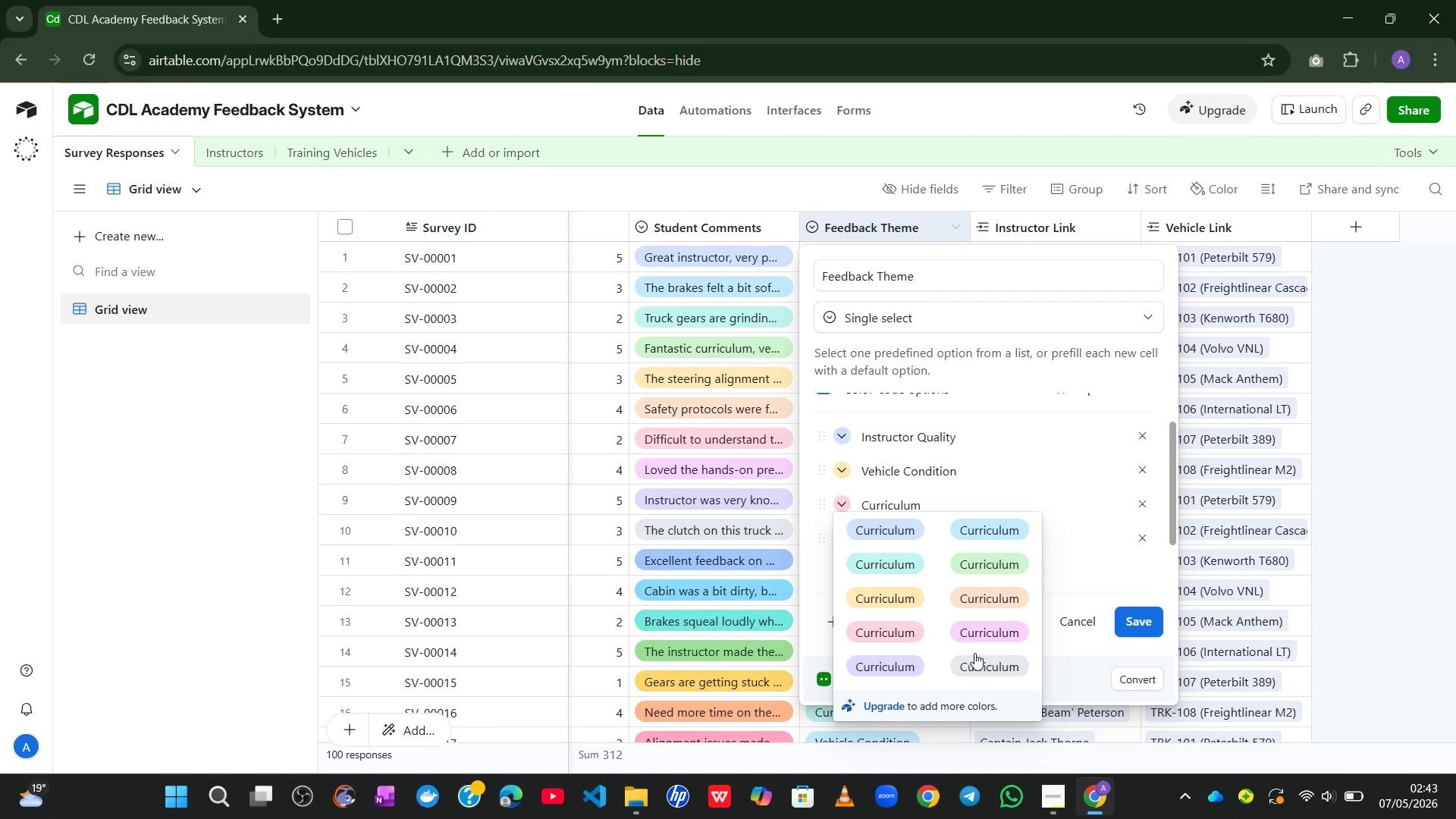 
left_click([980, 670])
 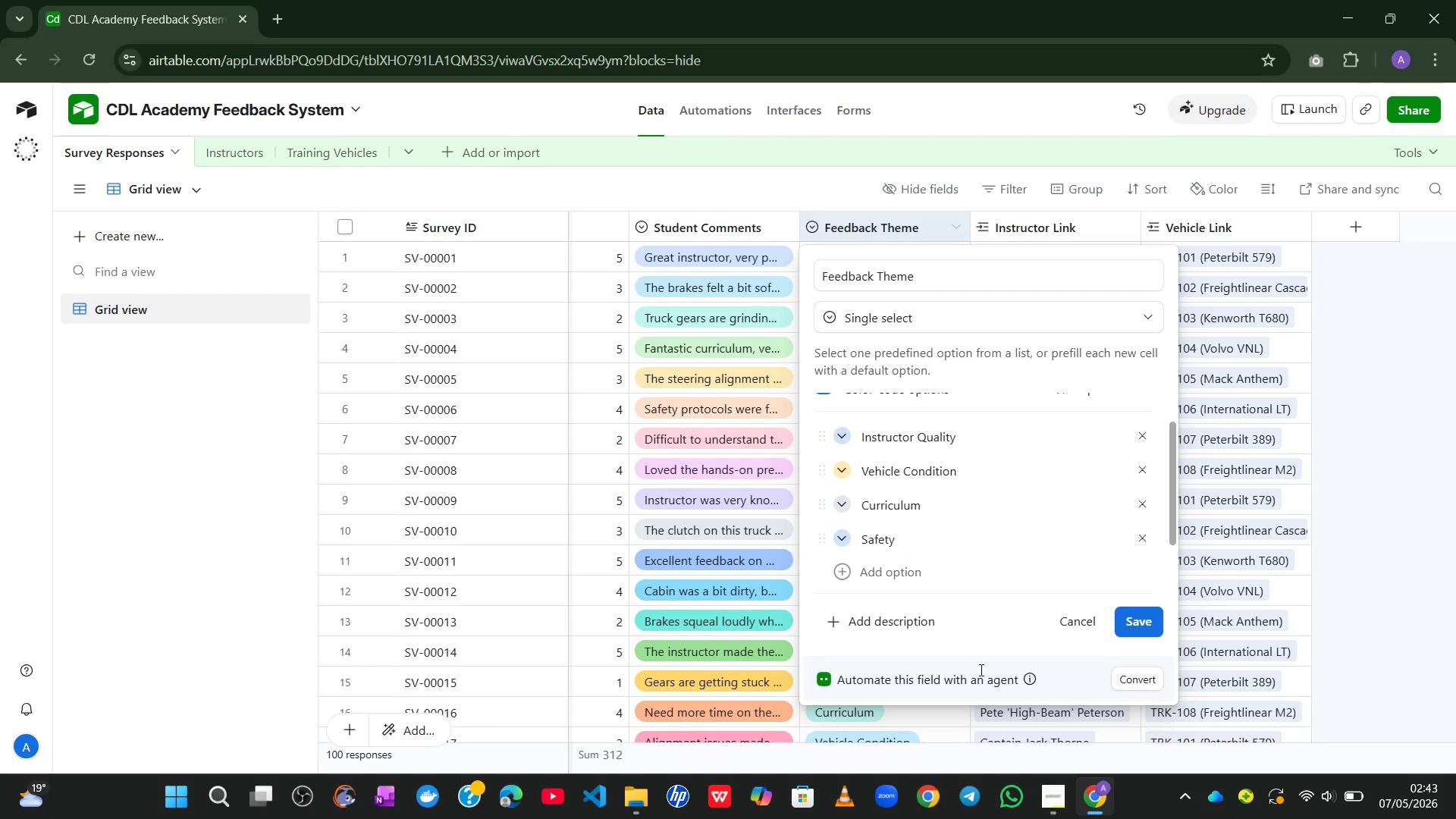 
wait(8.89)
 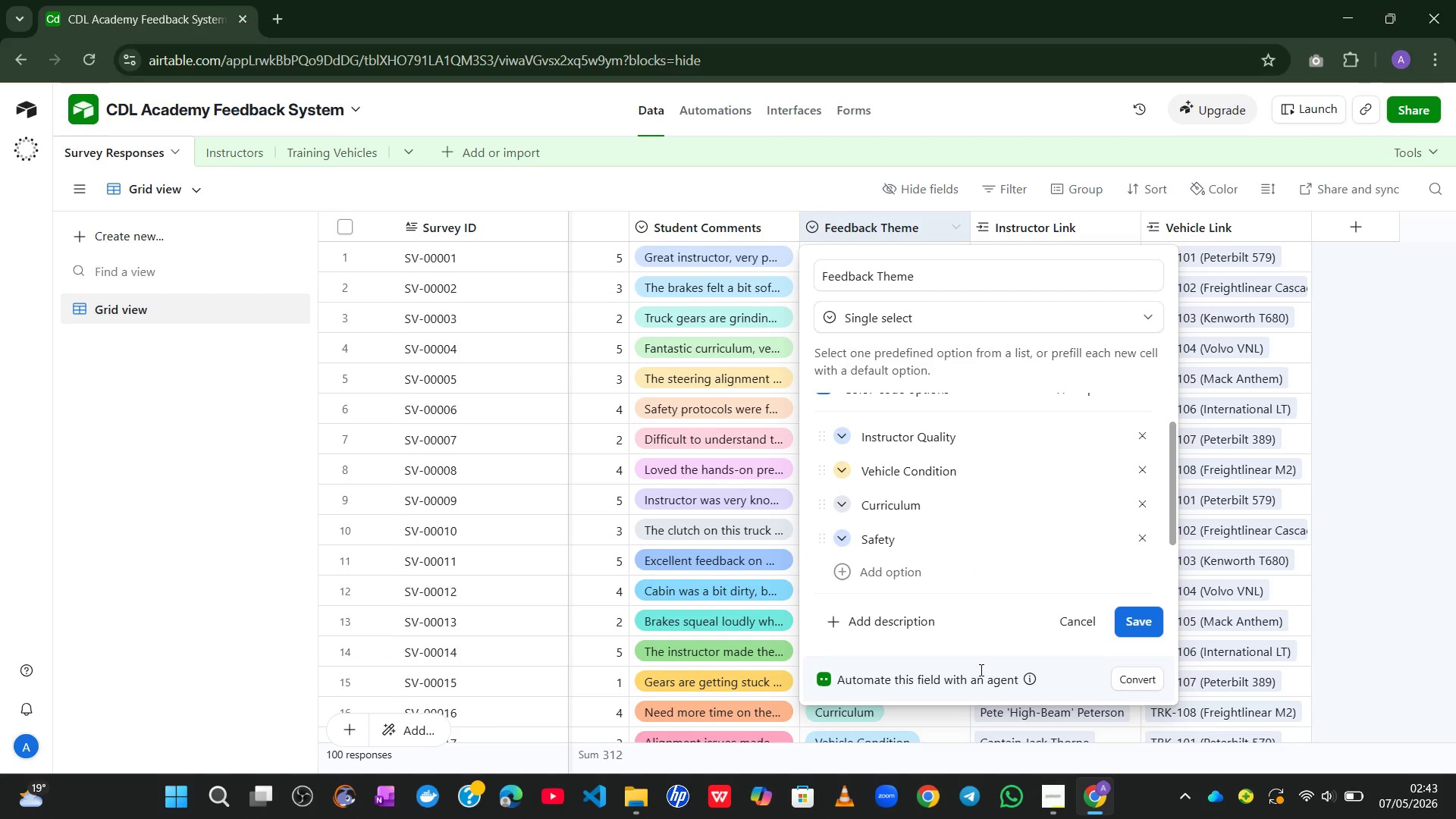 
left_click([845, 433])
 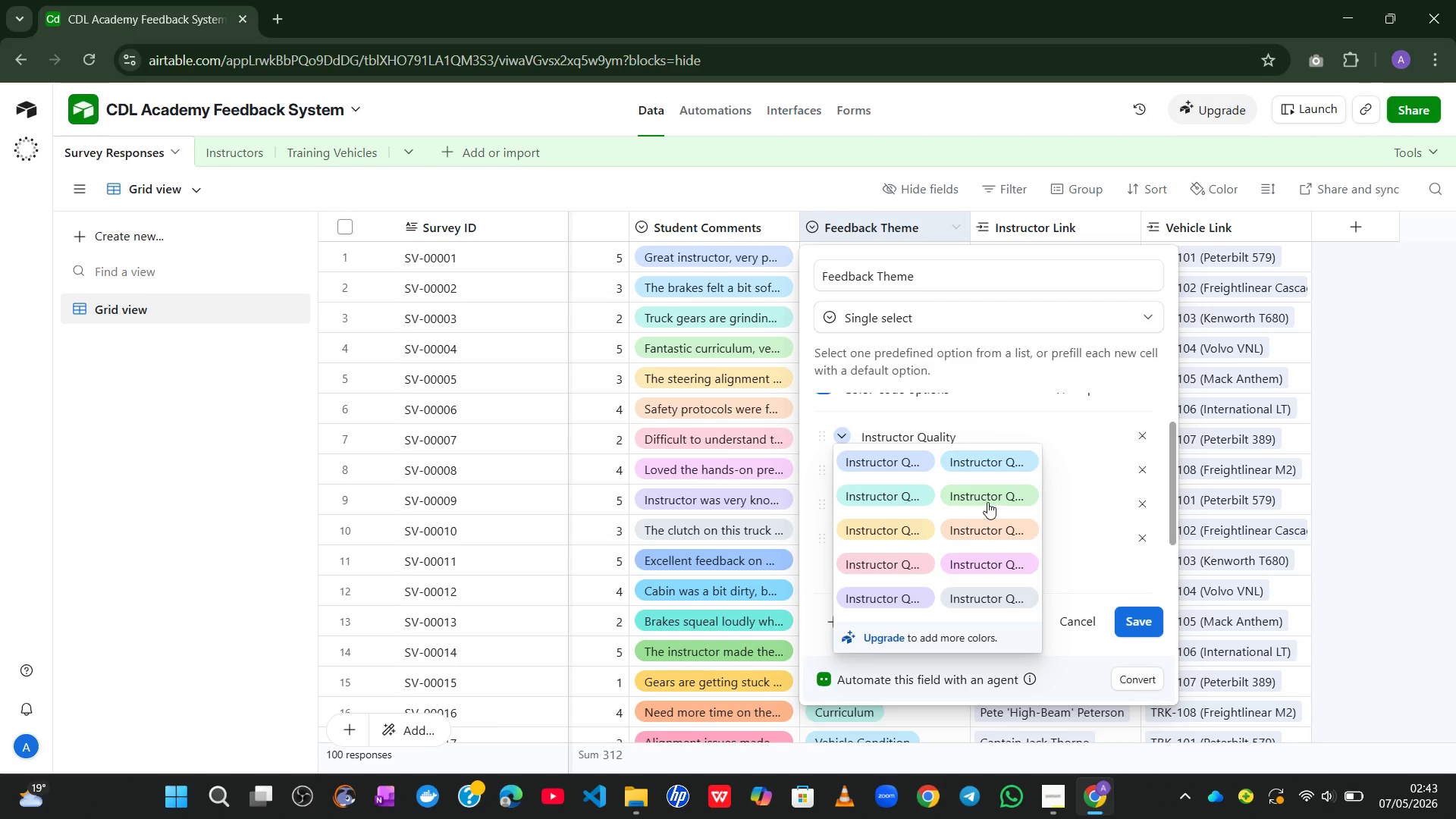 
left_click([986, 497])
 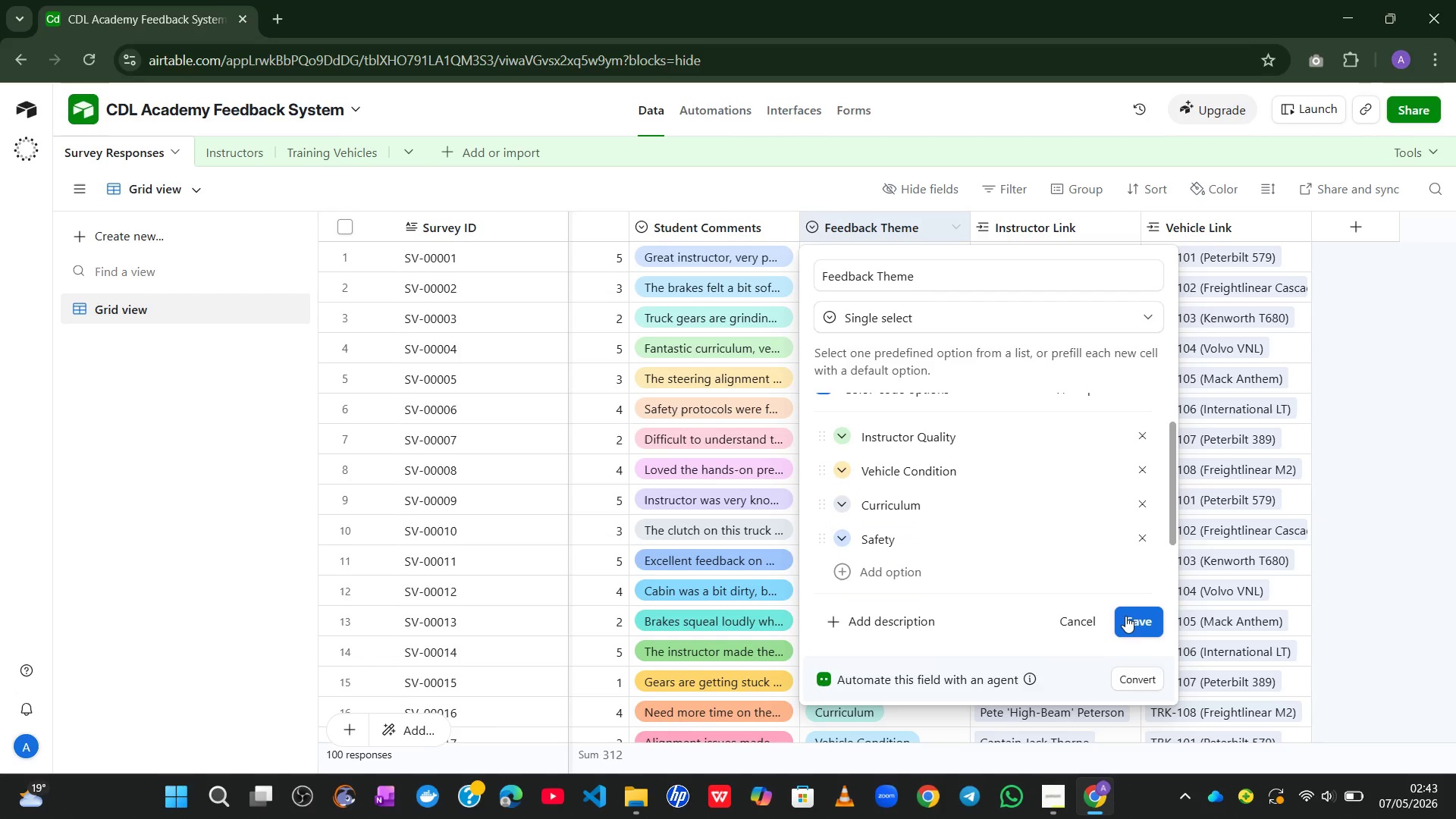 
left_click([1131, 618])
 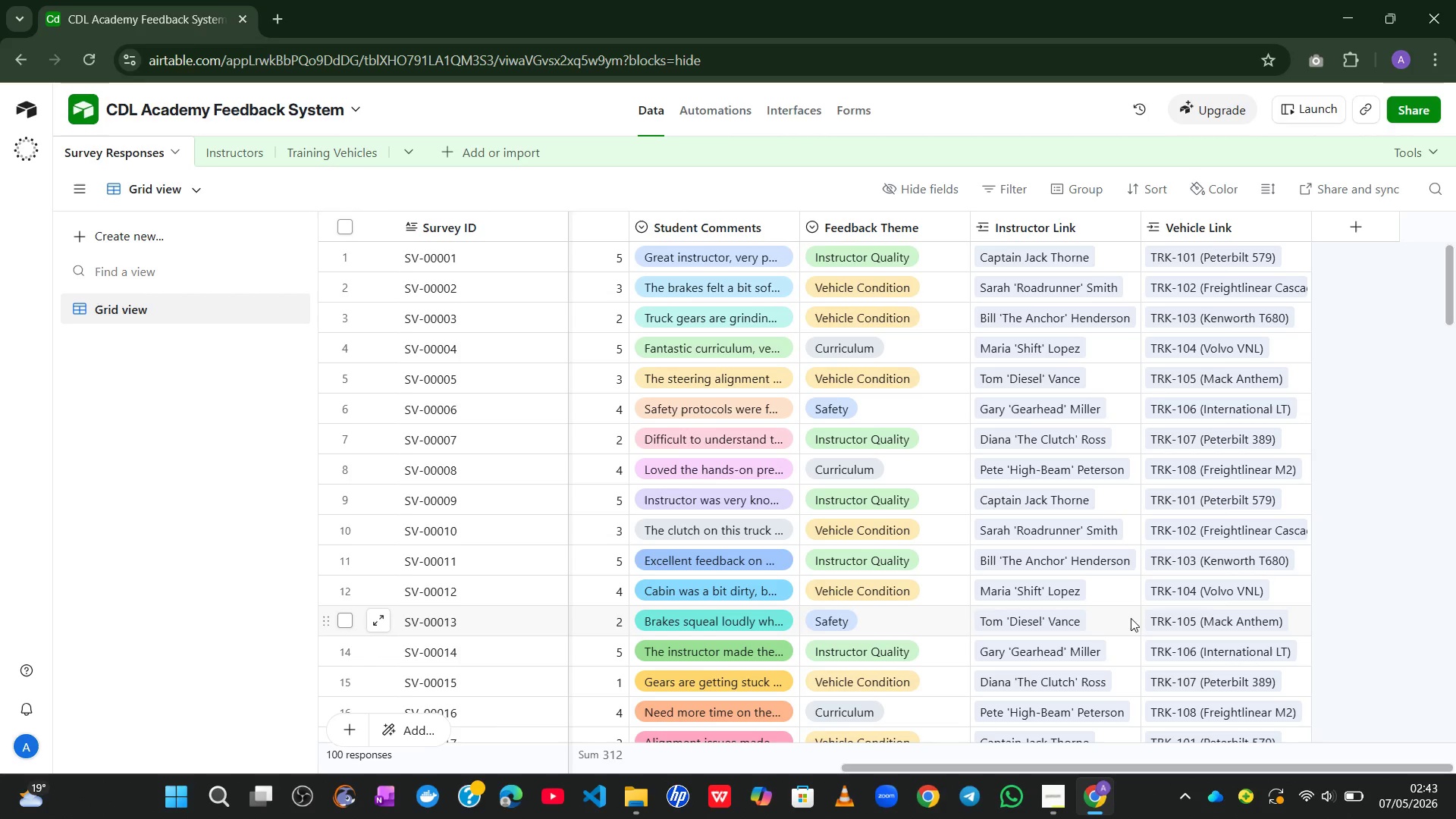 
wait(24.28)
 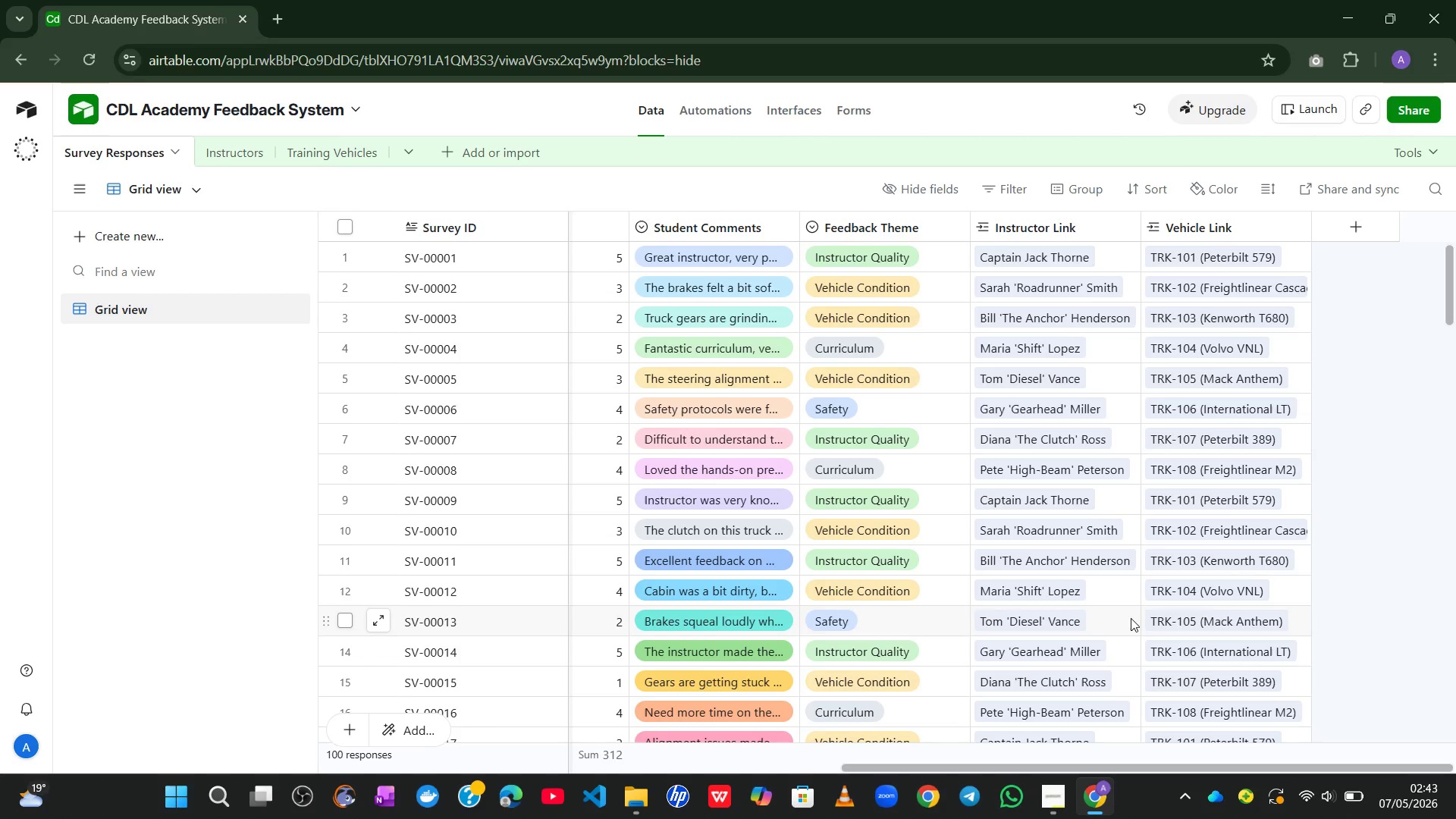 
left_click([220, 155])
 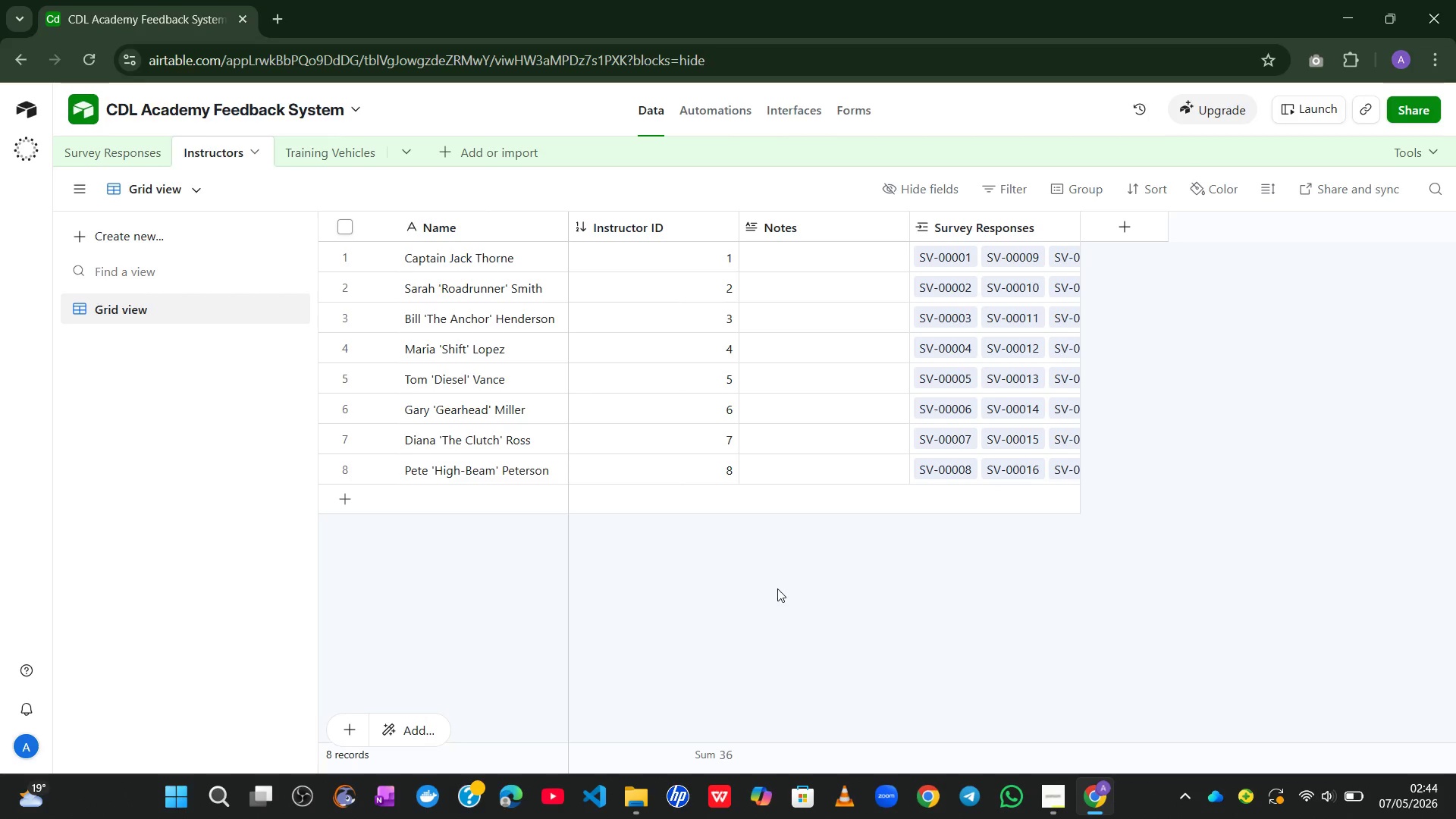 
wait(17.08)
 